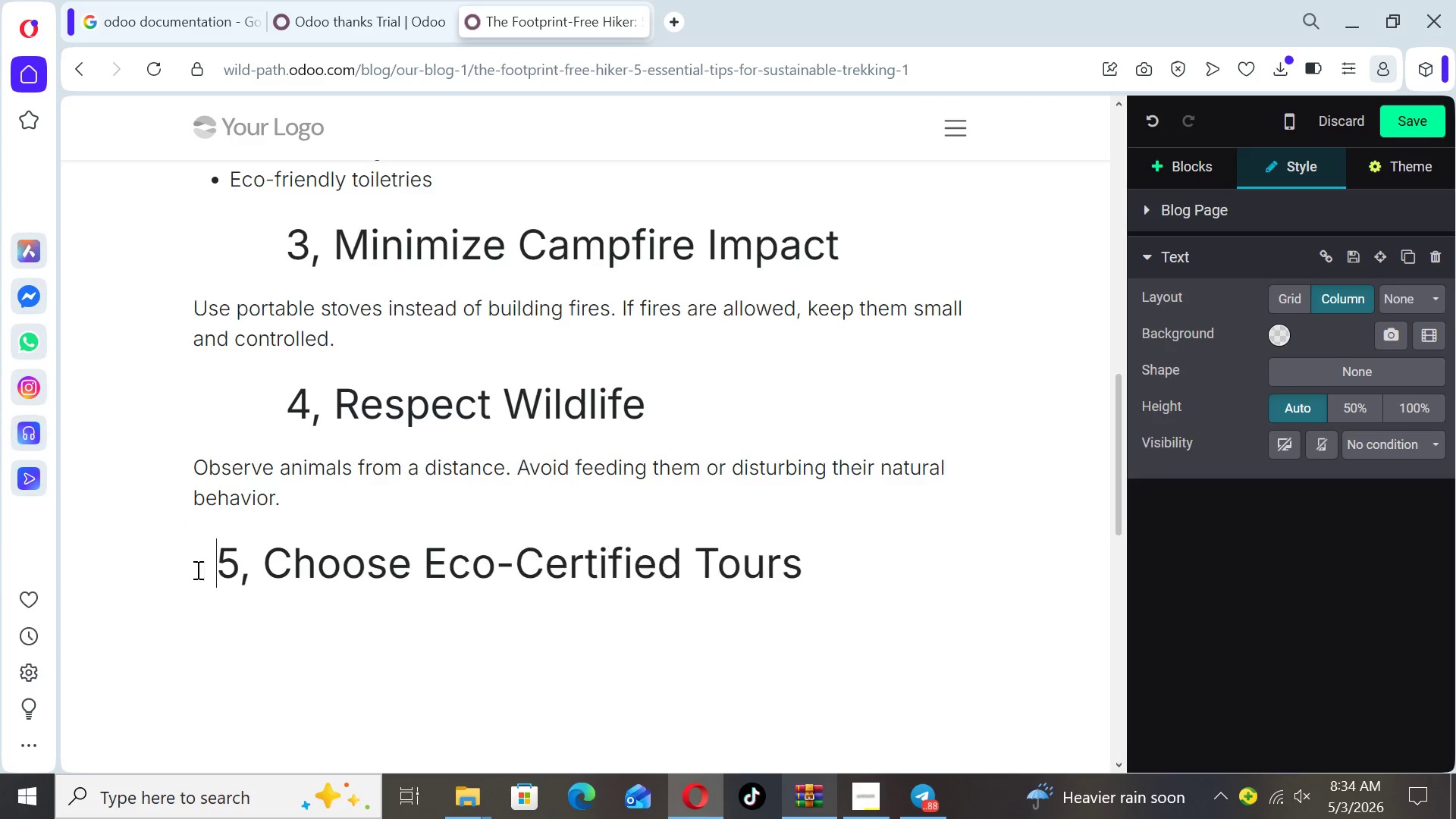 
key(Space)
 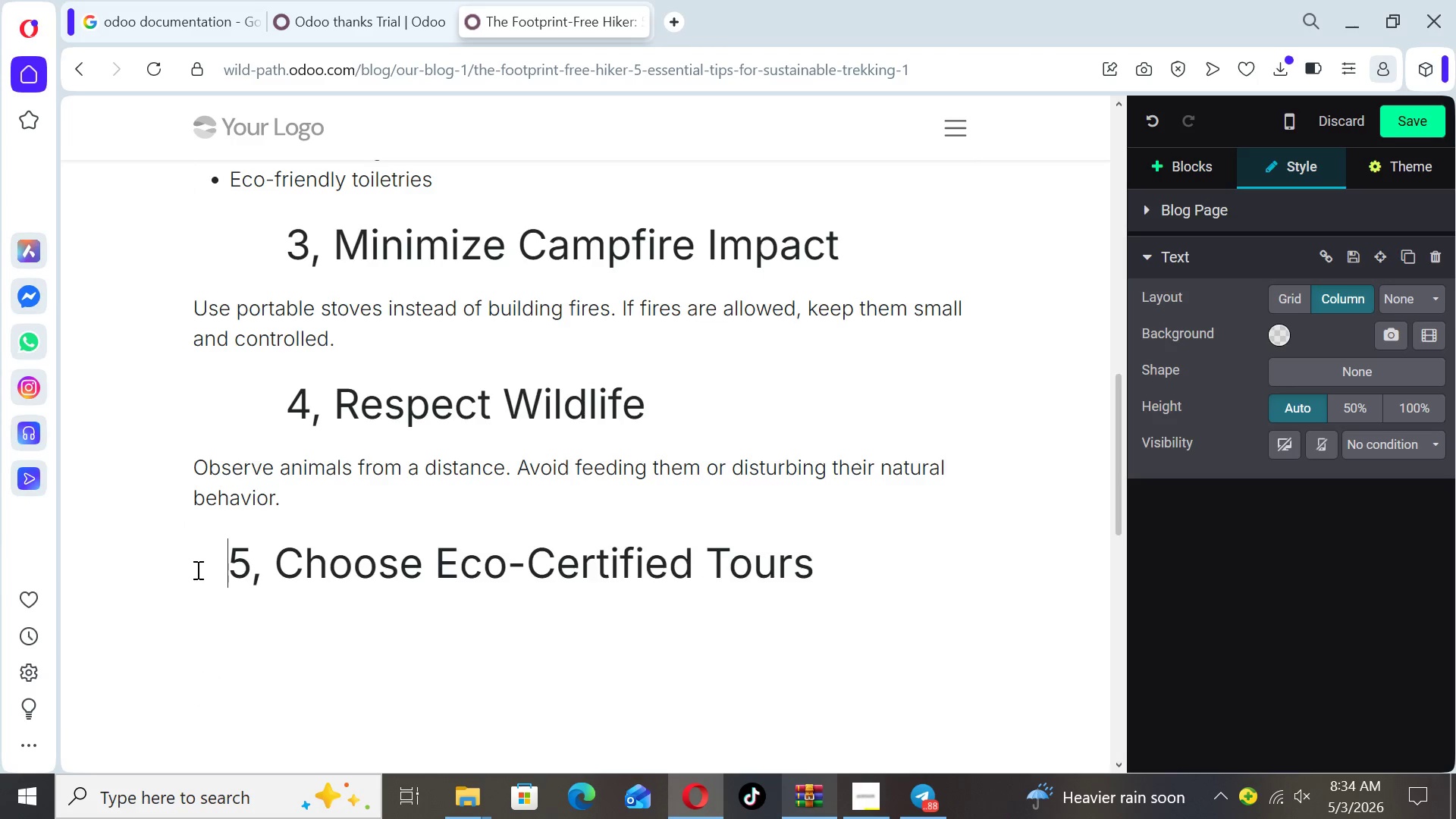 
key(Space)
 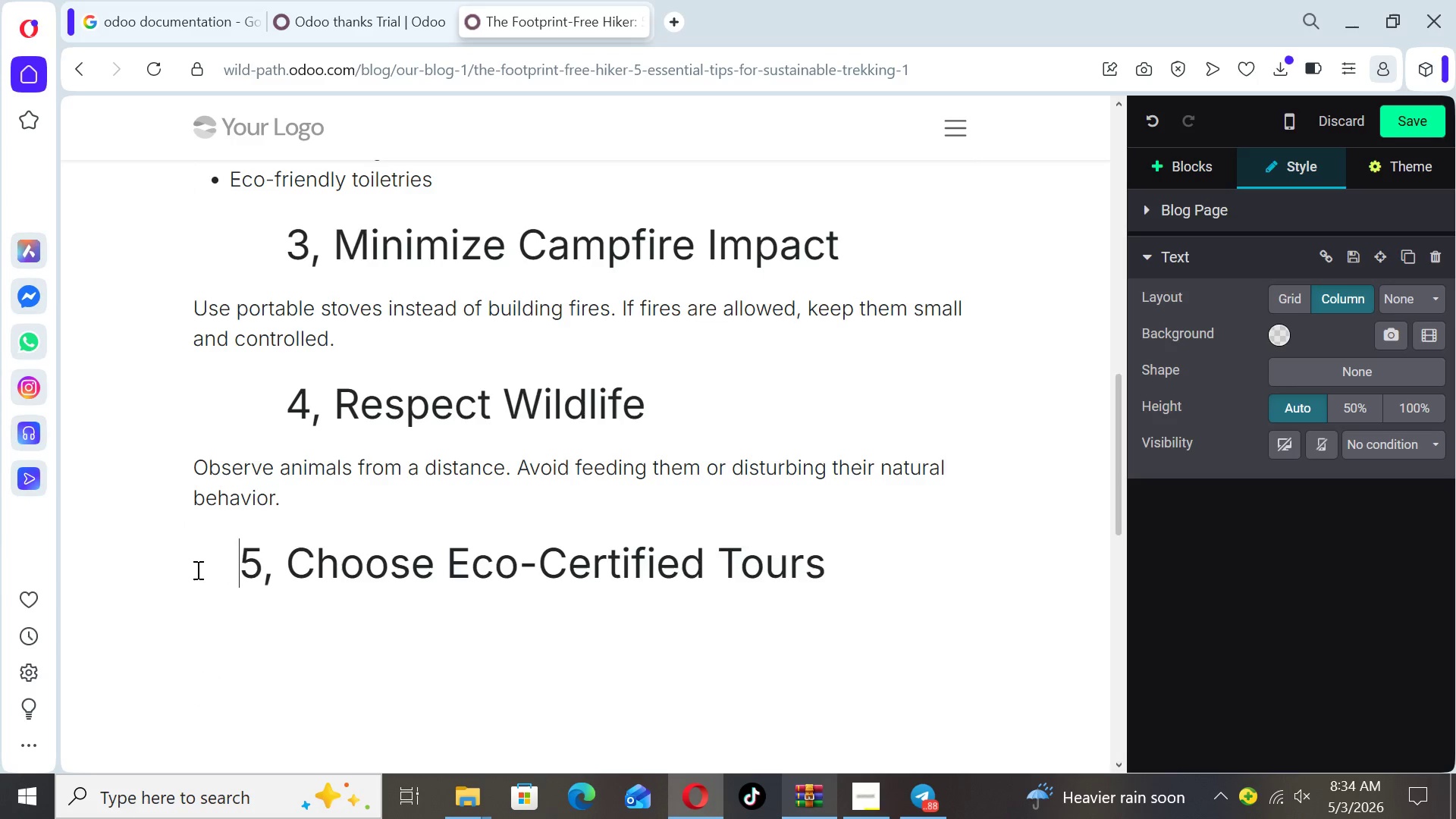 
key(Space)
 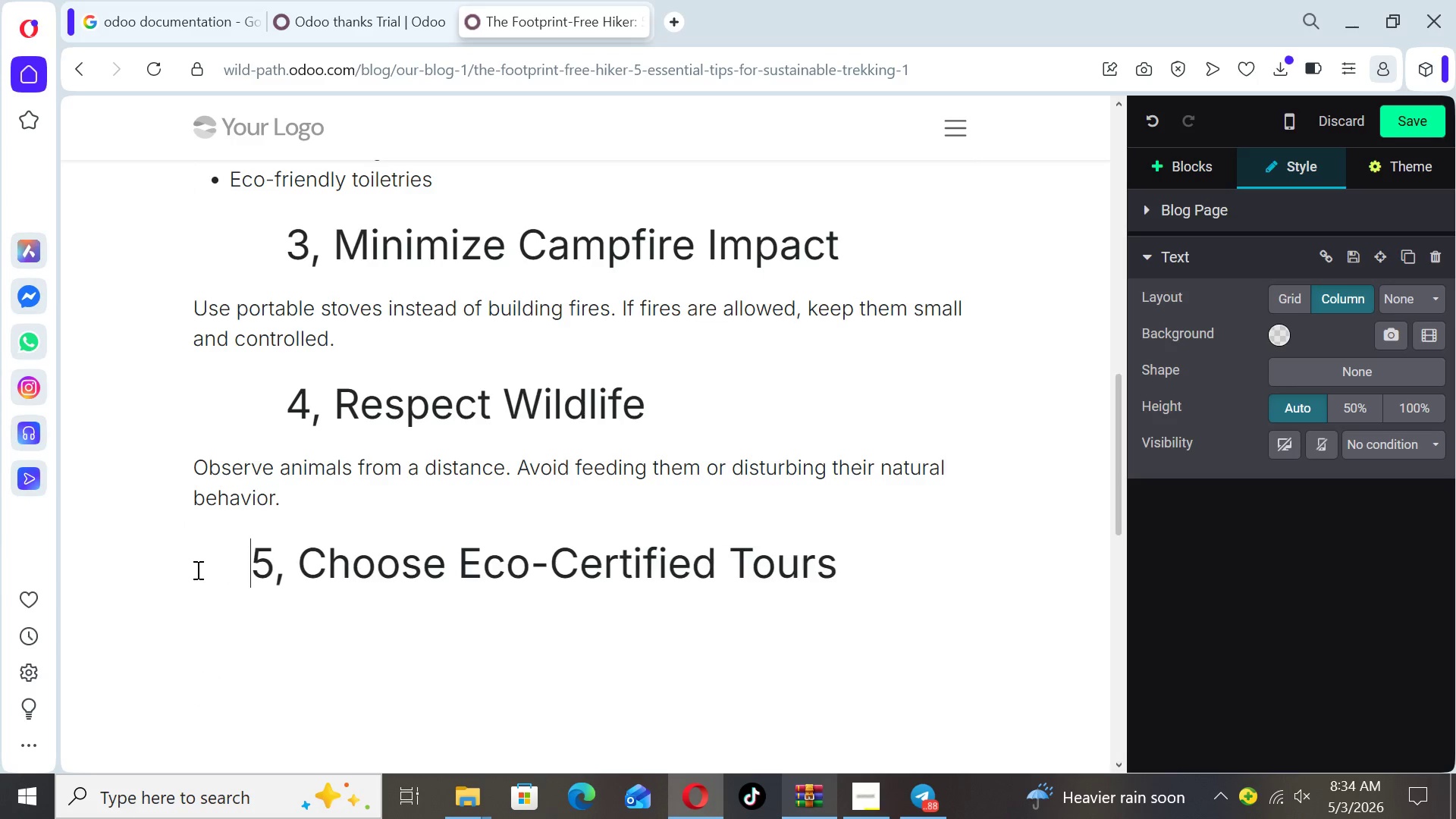 
key(Space)
 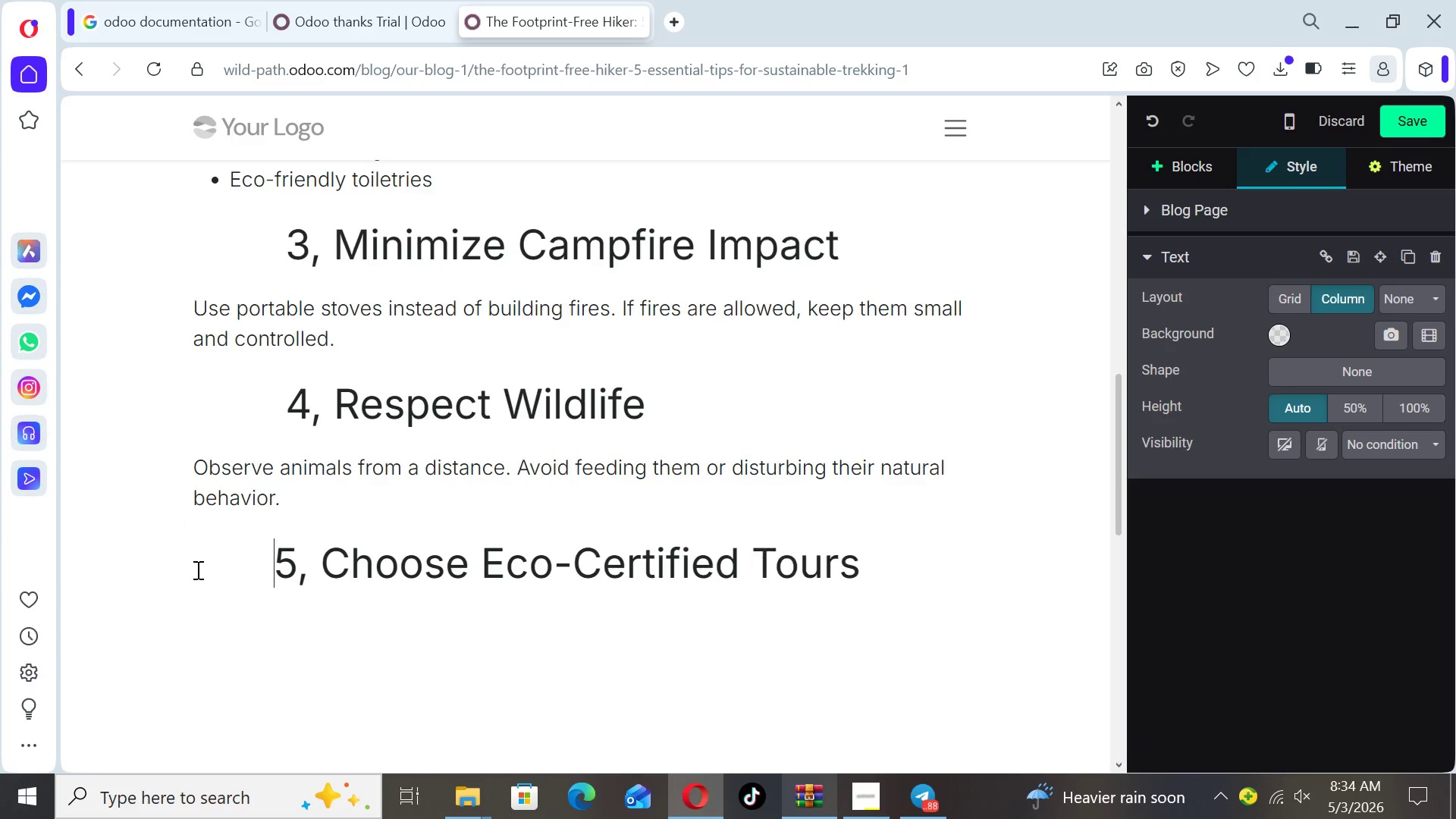 
key(Space)
 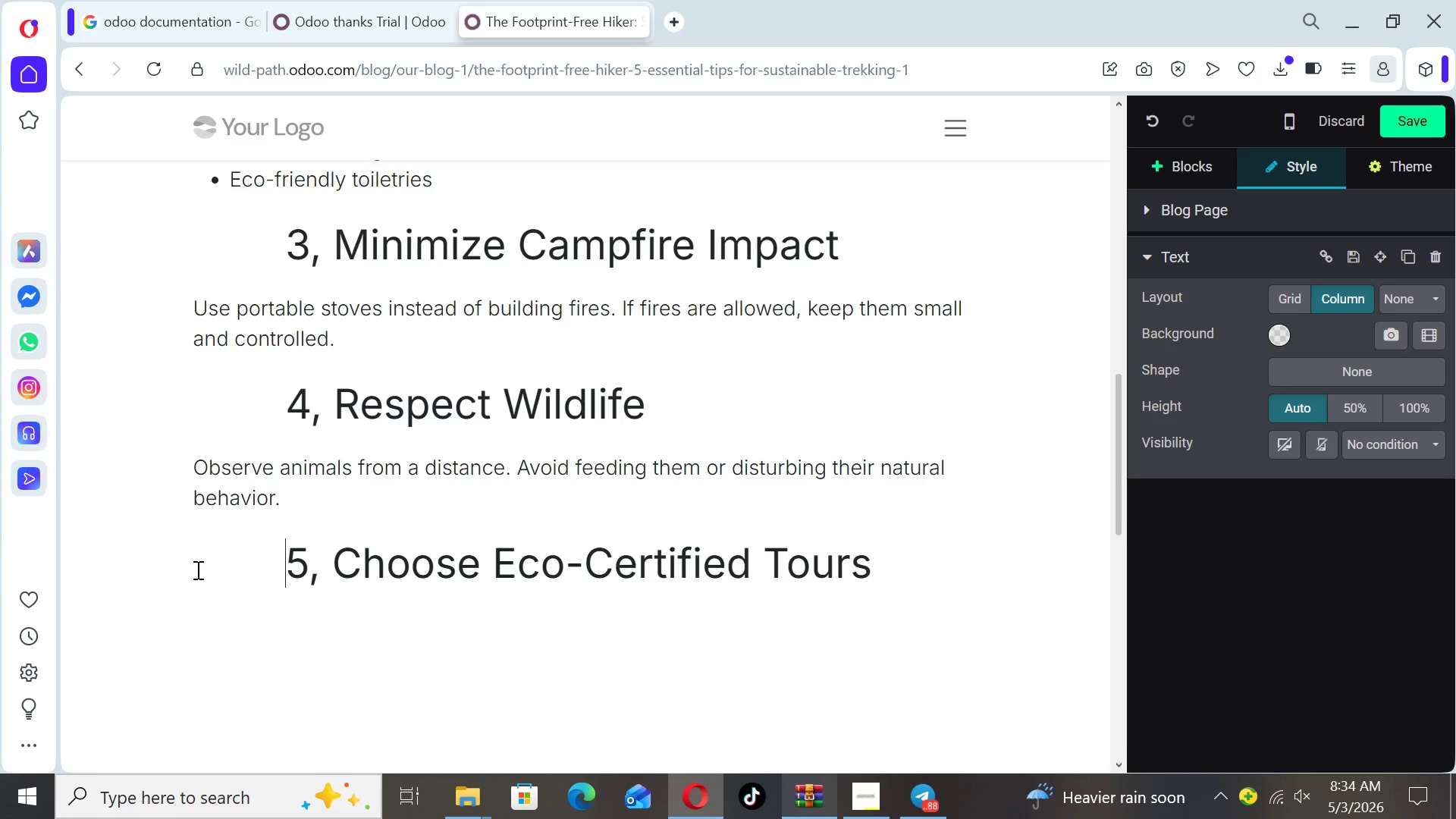 
key(Space)
 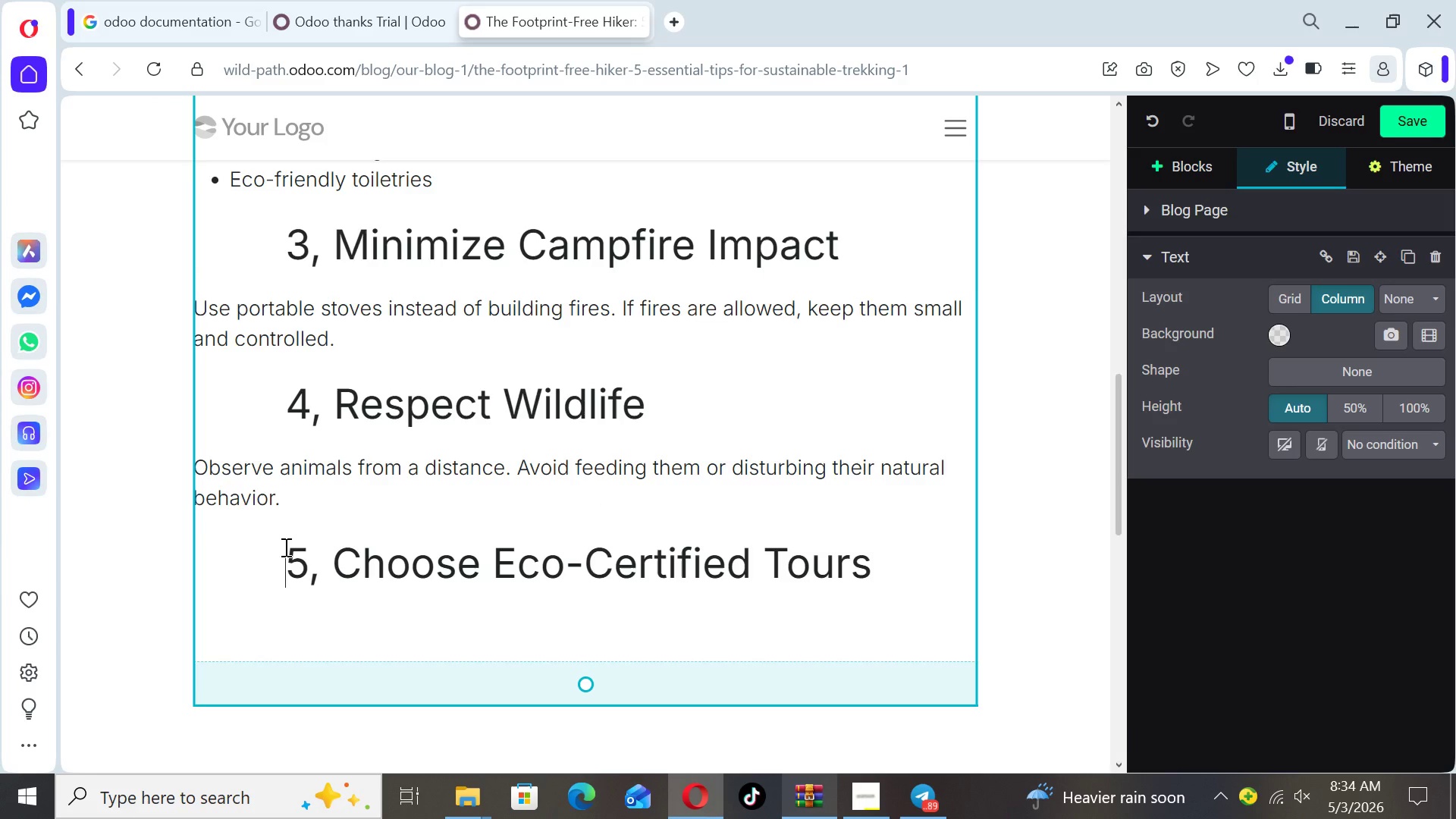 
wait(7.25)
 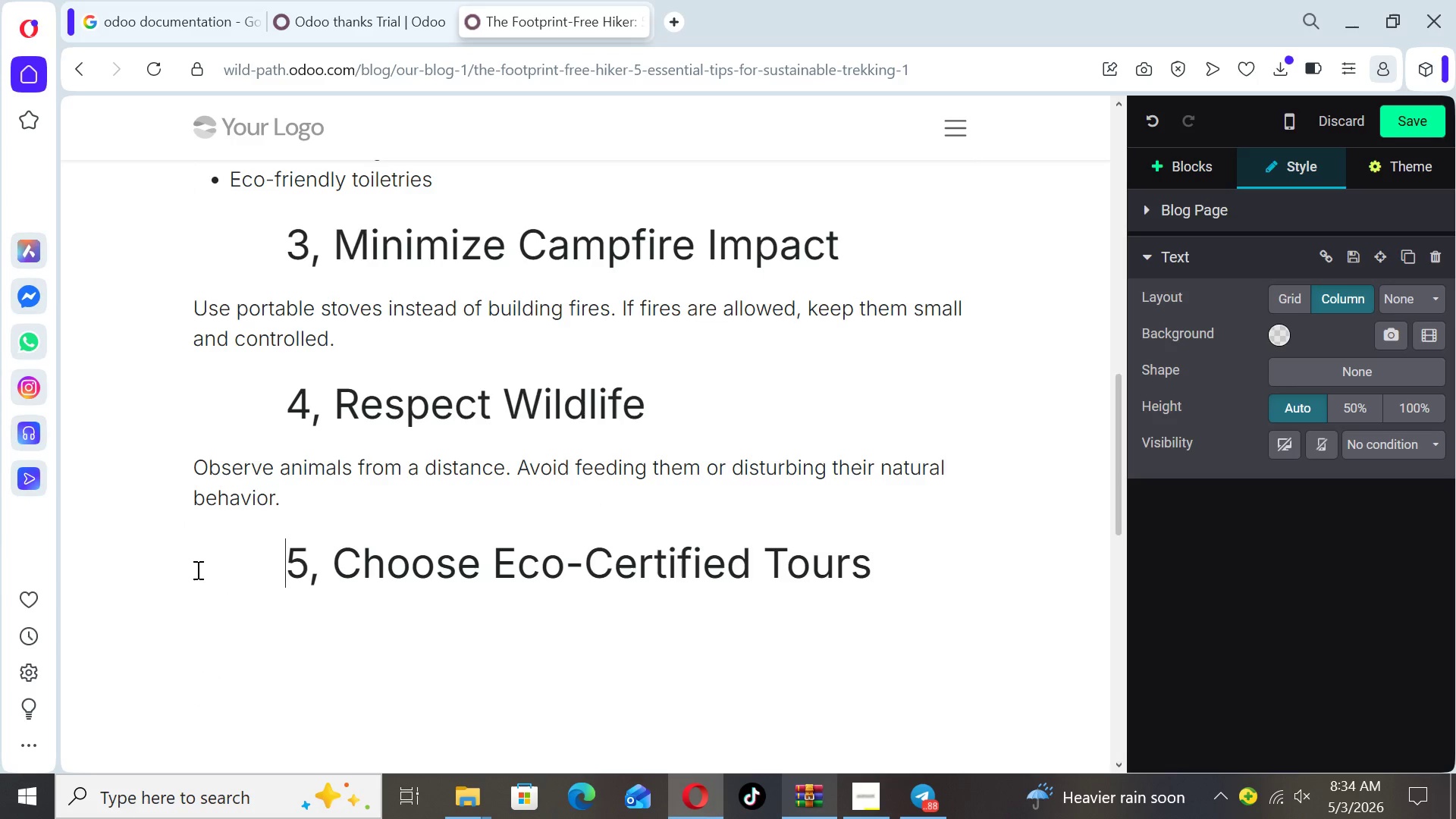 
left_click([233, 648])
 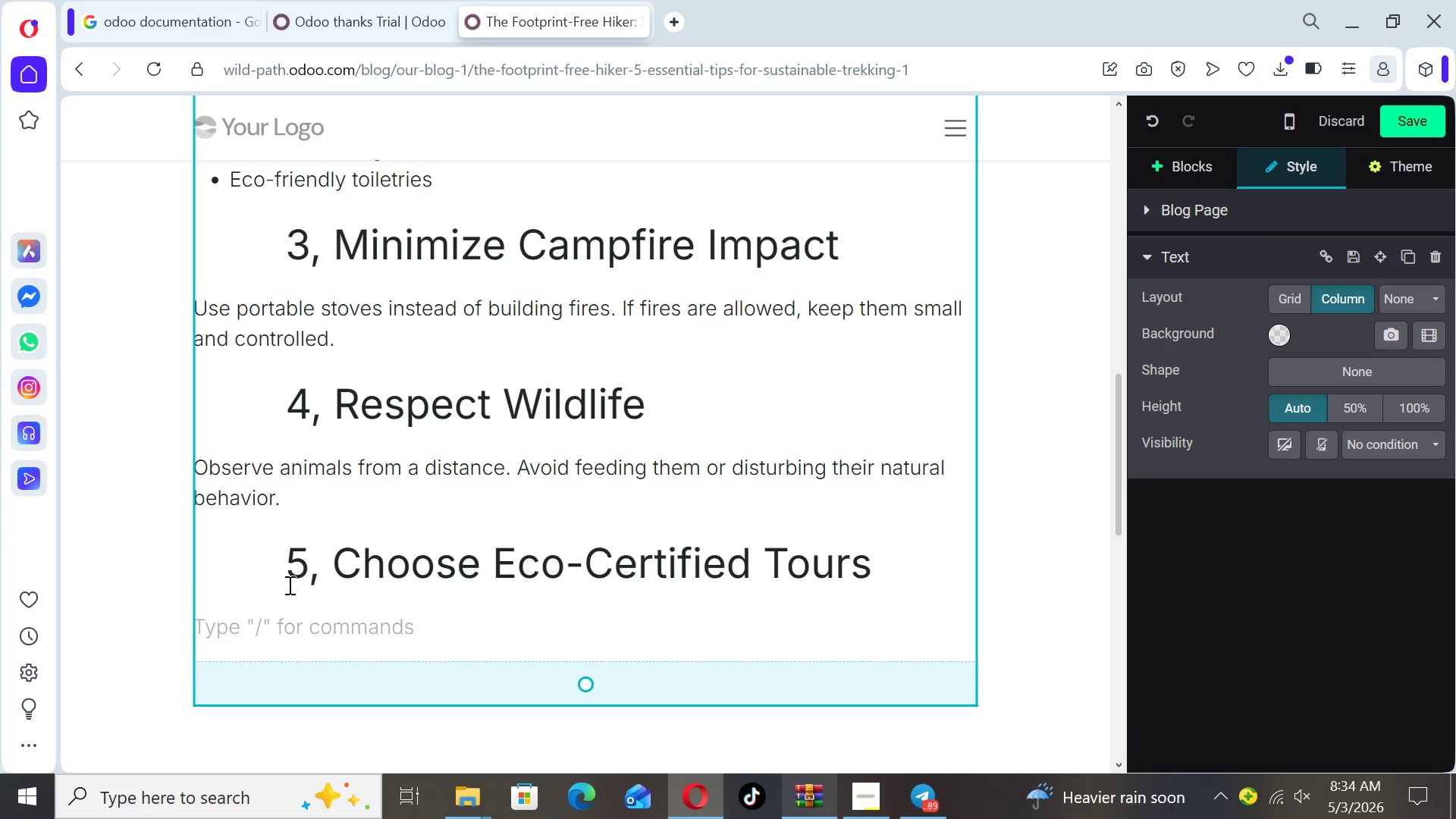 
left_click_drag(start_coordinate=[280, 564], to_coordinate=[477, 576])
 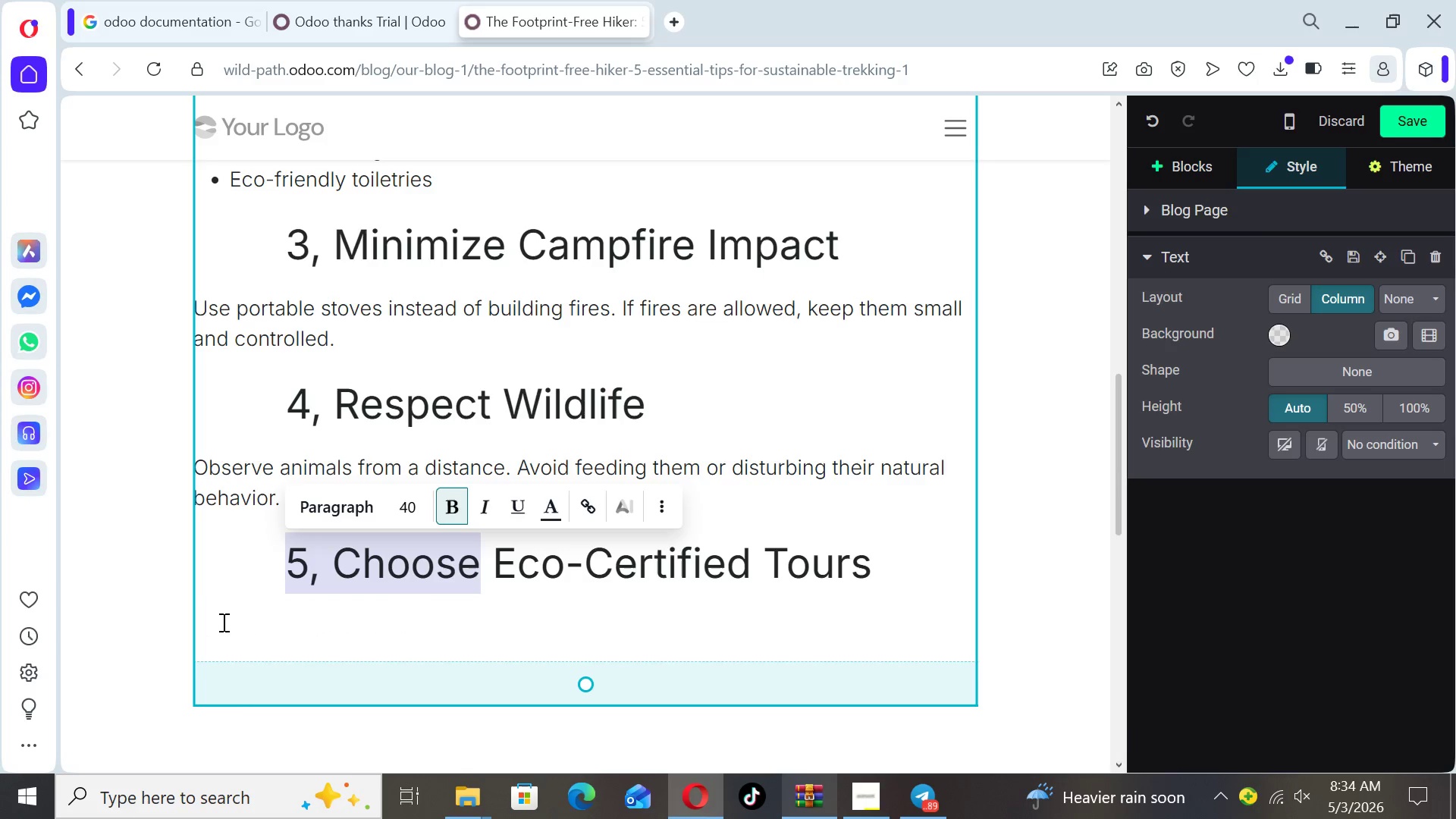 
left_click([221, 623])
 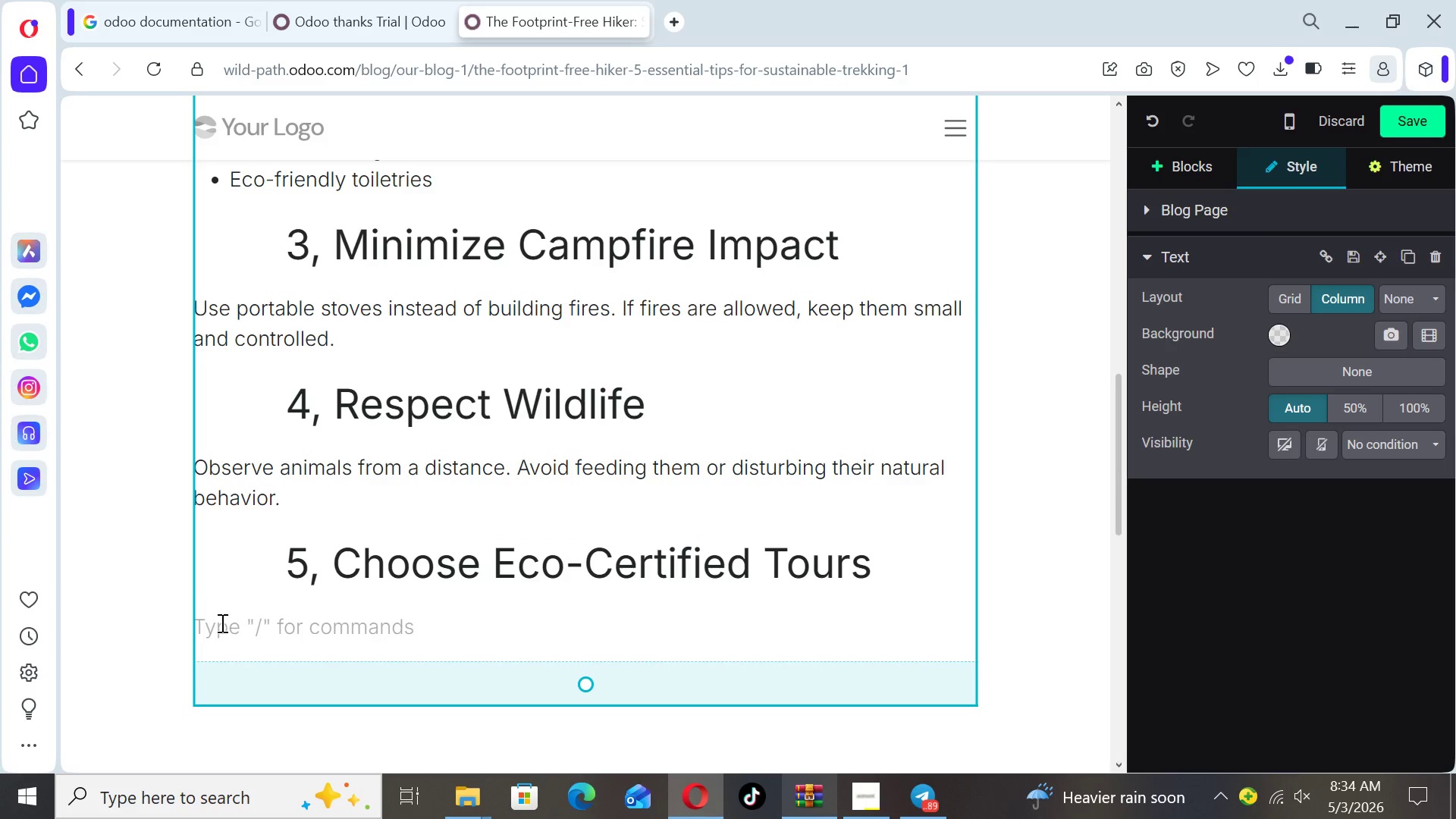 
type(Support trekking companies commited to)
 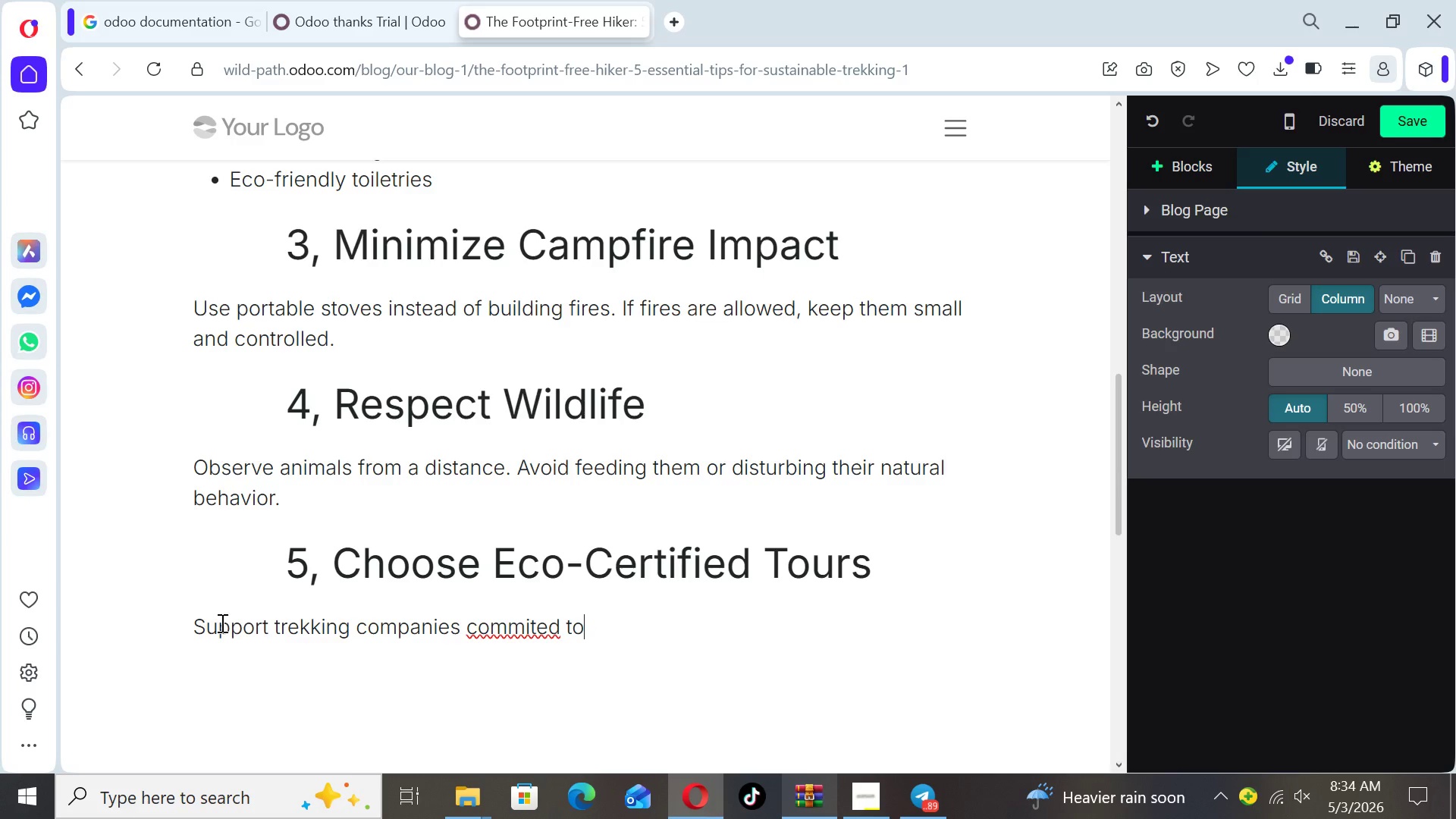 
key(ArrowLeft)
 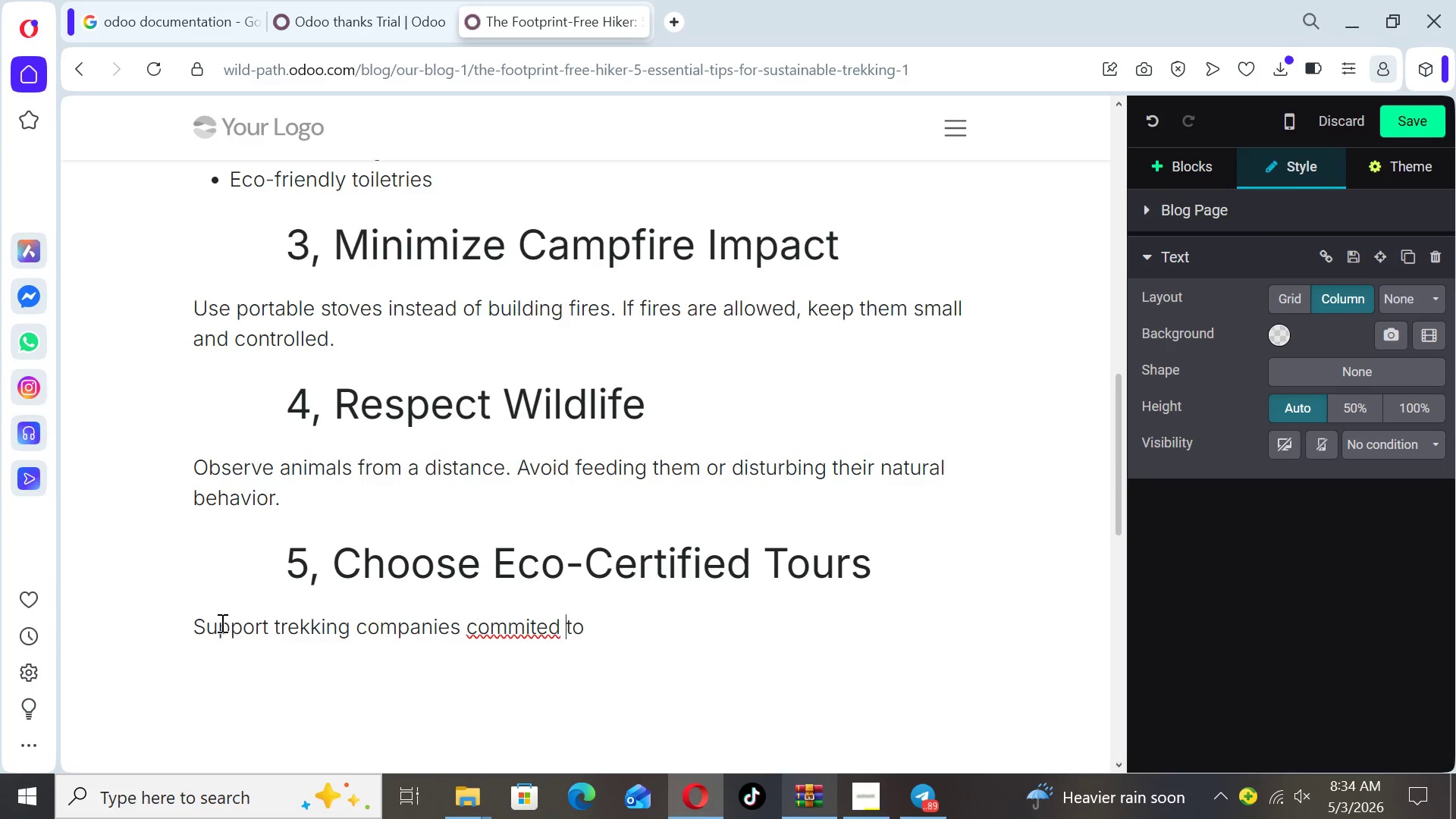 
key(ArrowLeft)
 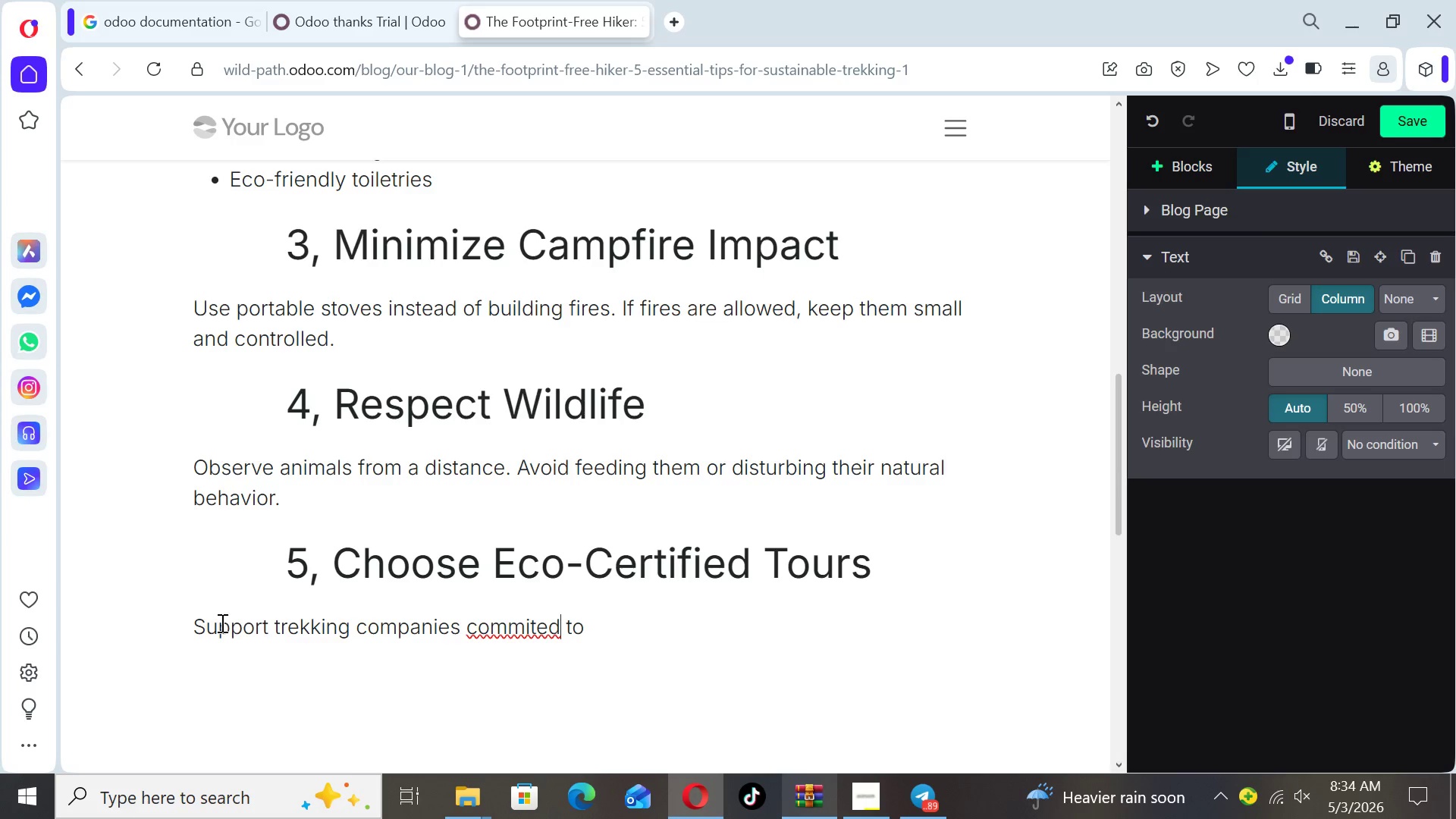 
key(ArrowLeft)
 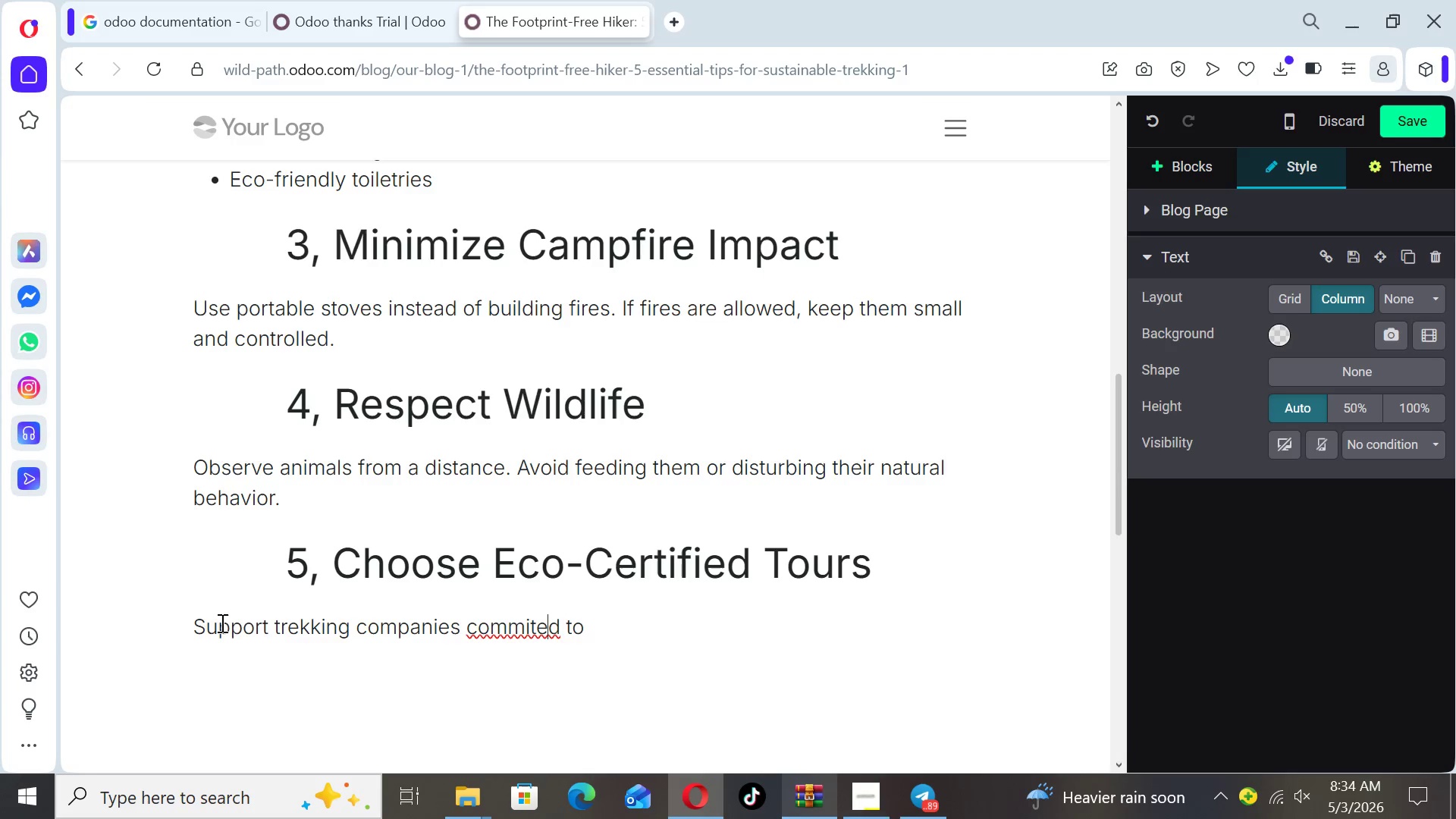 
key(ArrowLeft)
 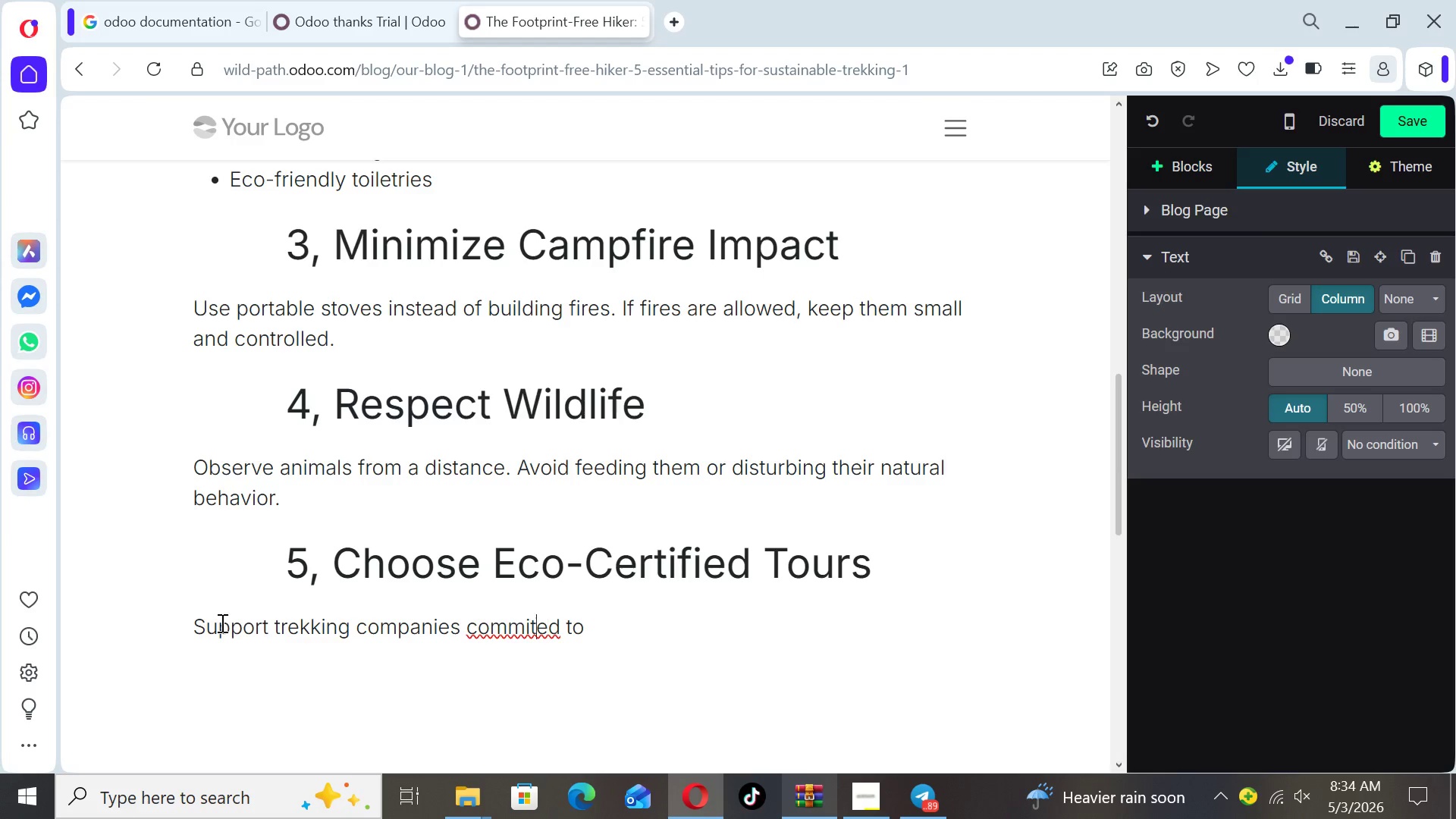 
key(ArrowLeft)
 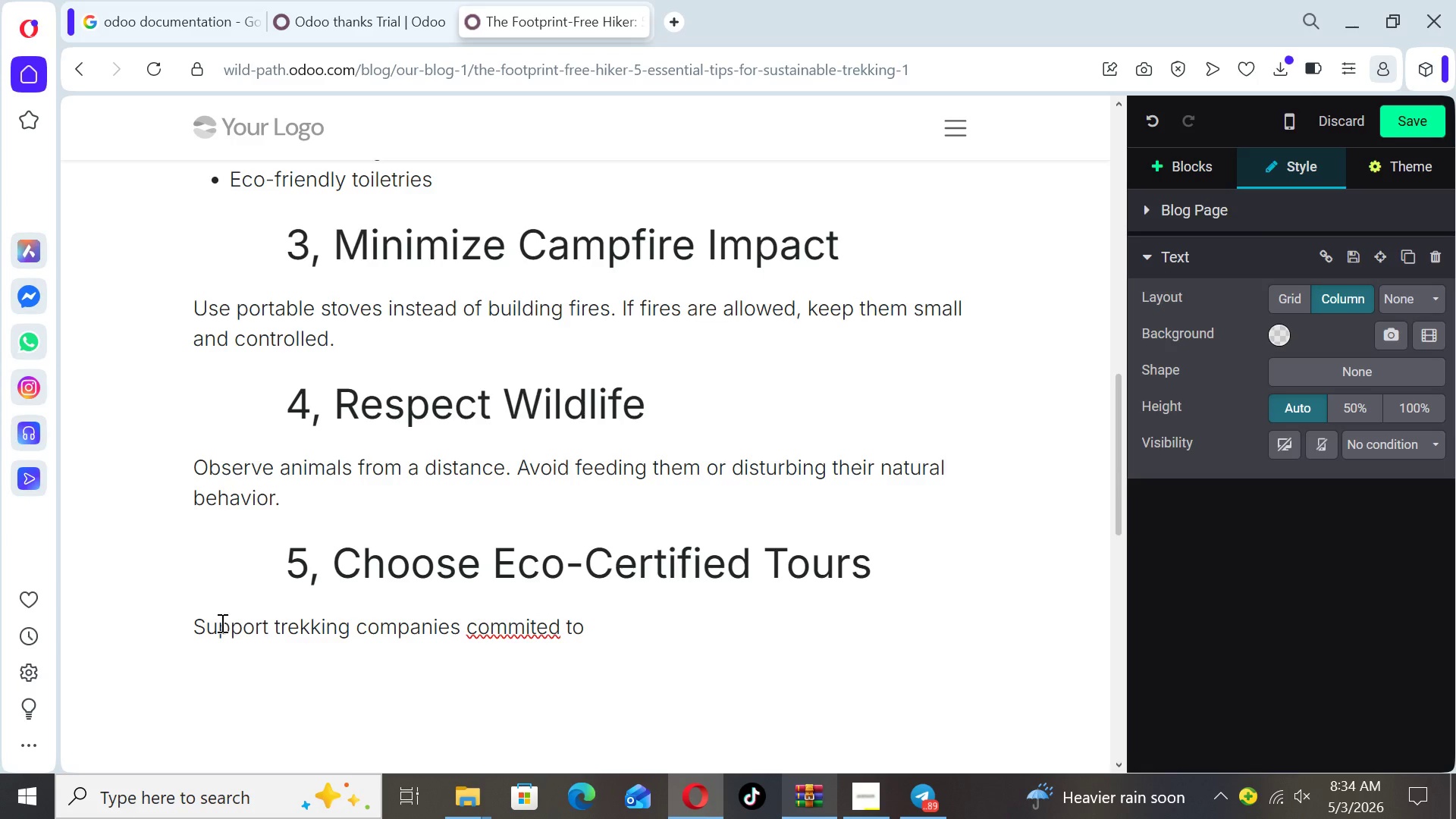 
key(T)
 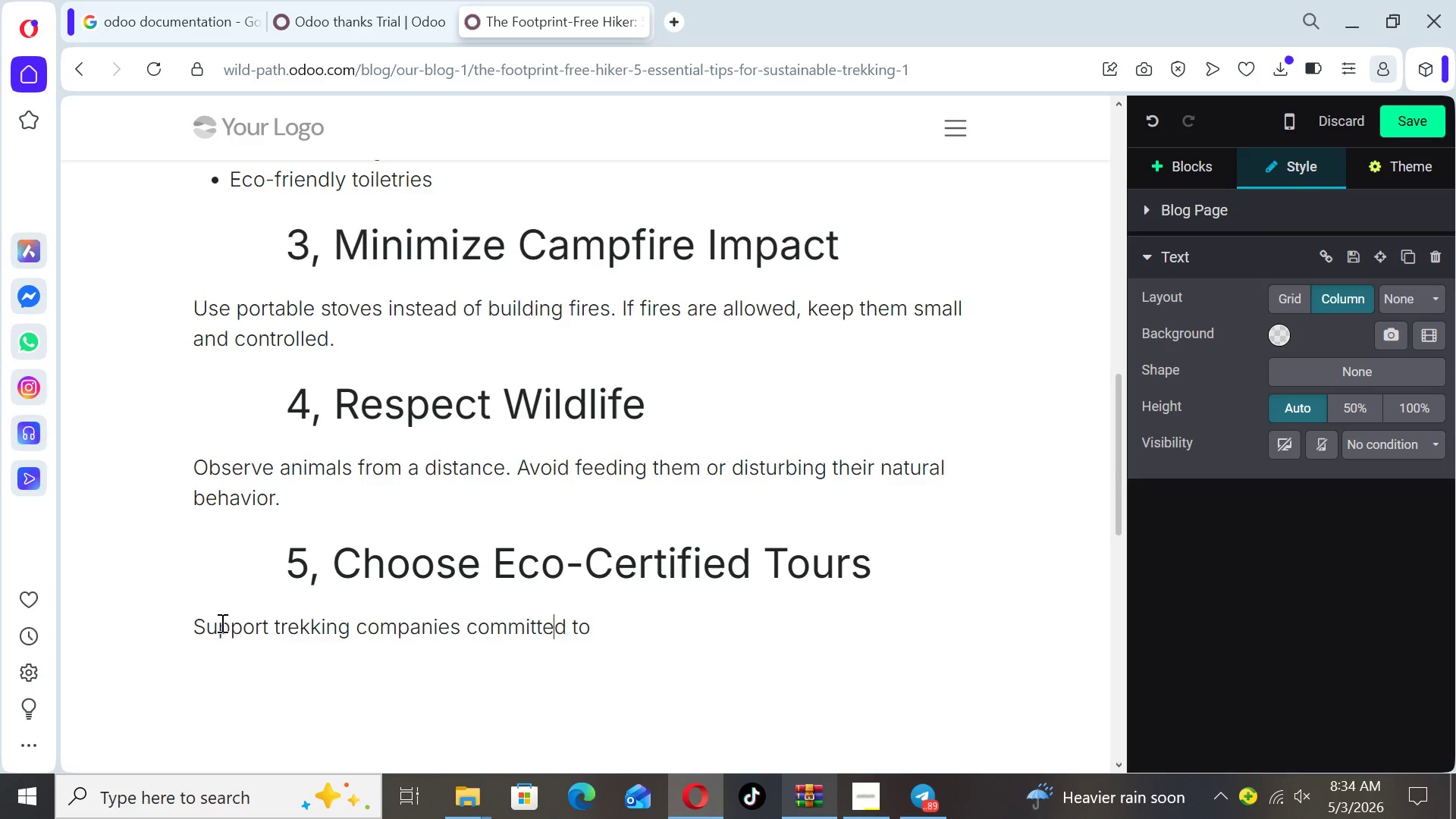 
key(ArrowRight)
 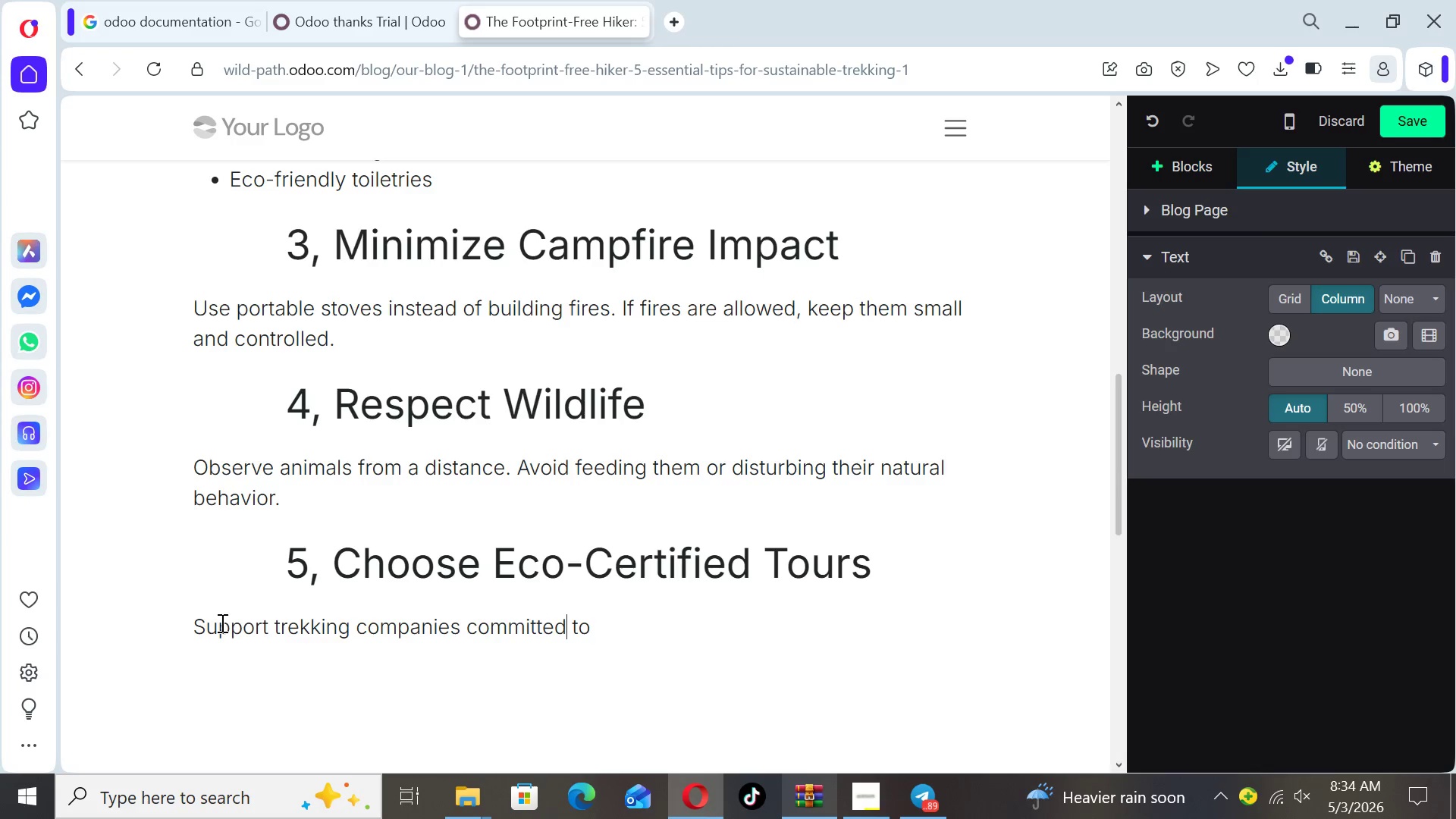 
key(ArrowRight)
 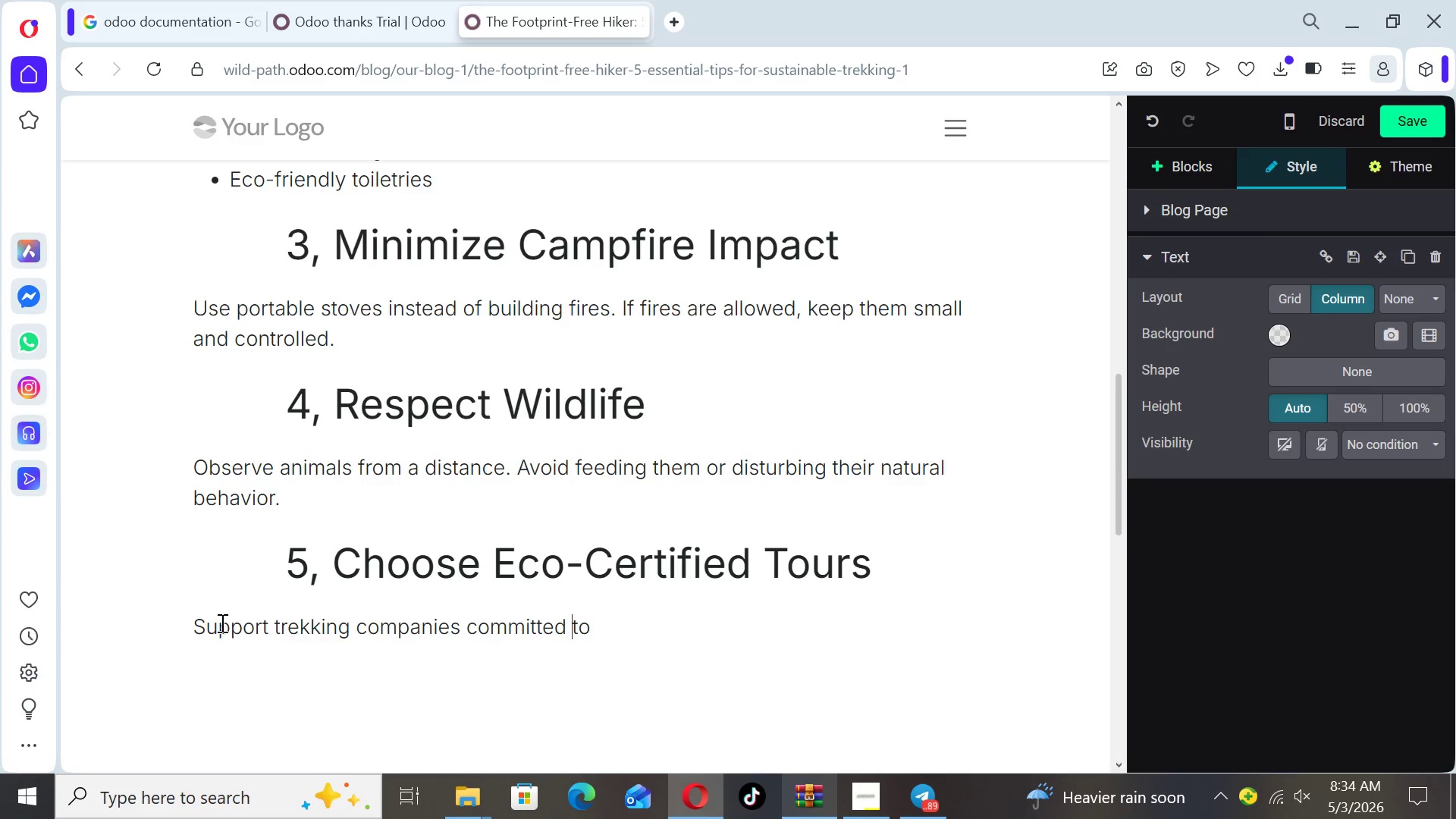 
key(ArrowRight)
 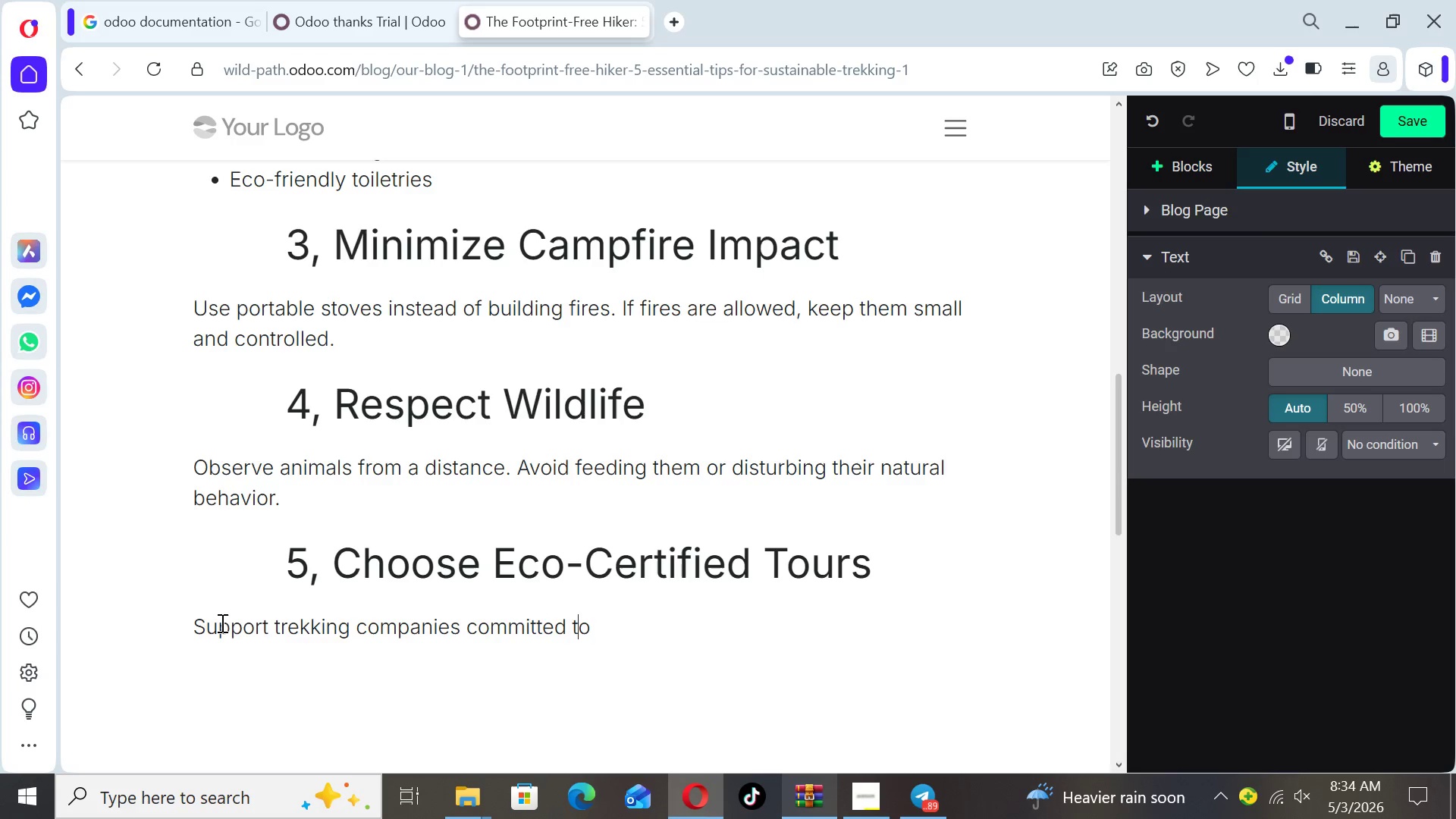 
key(ArrowRight)
 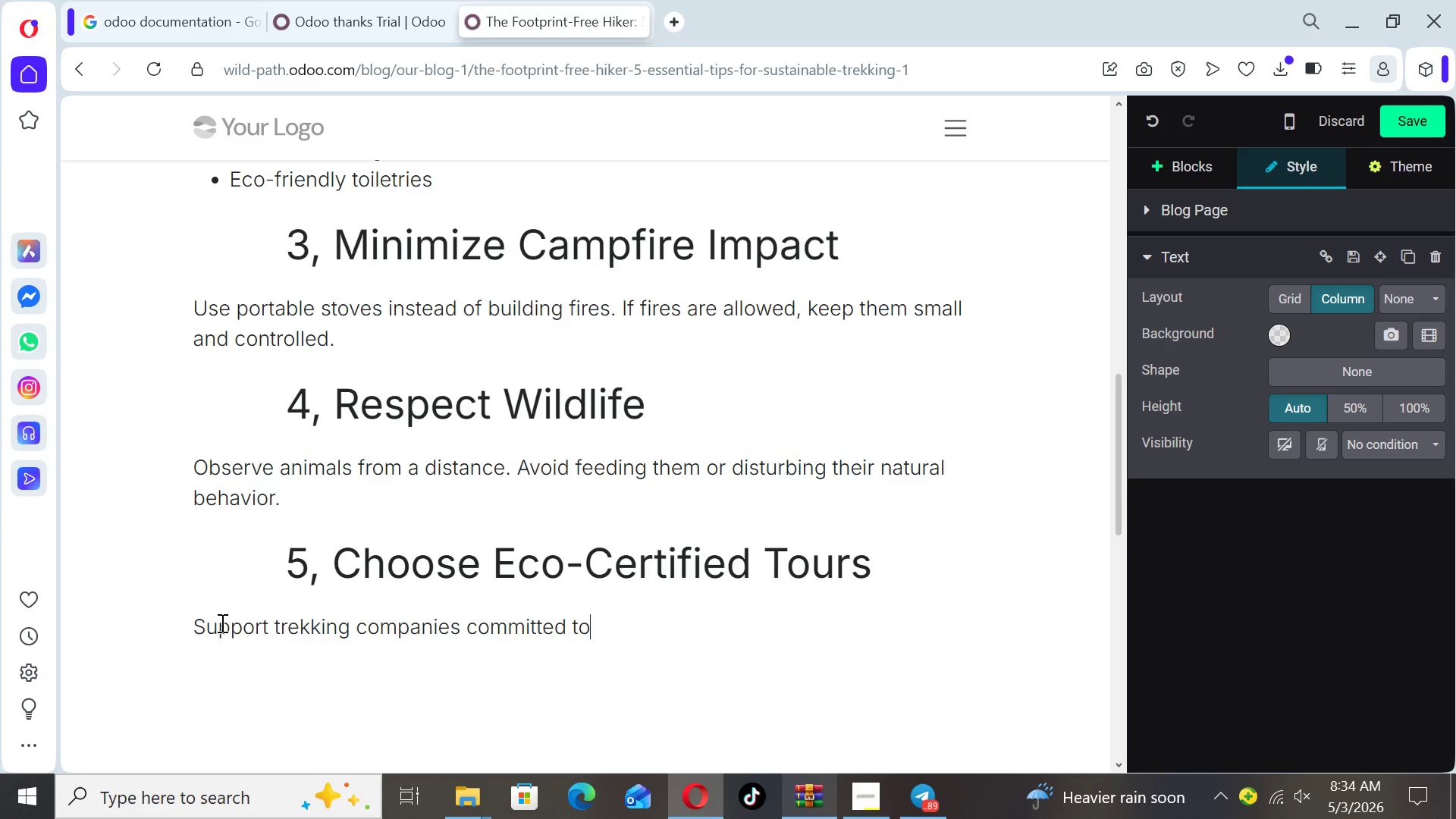 
key(ArrowRight)
 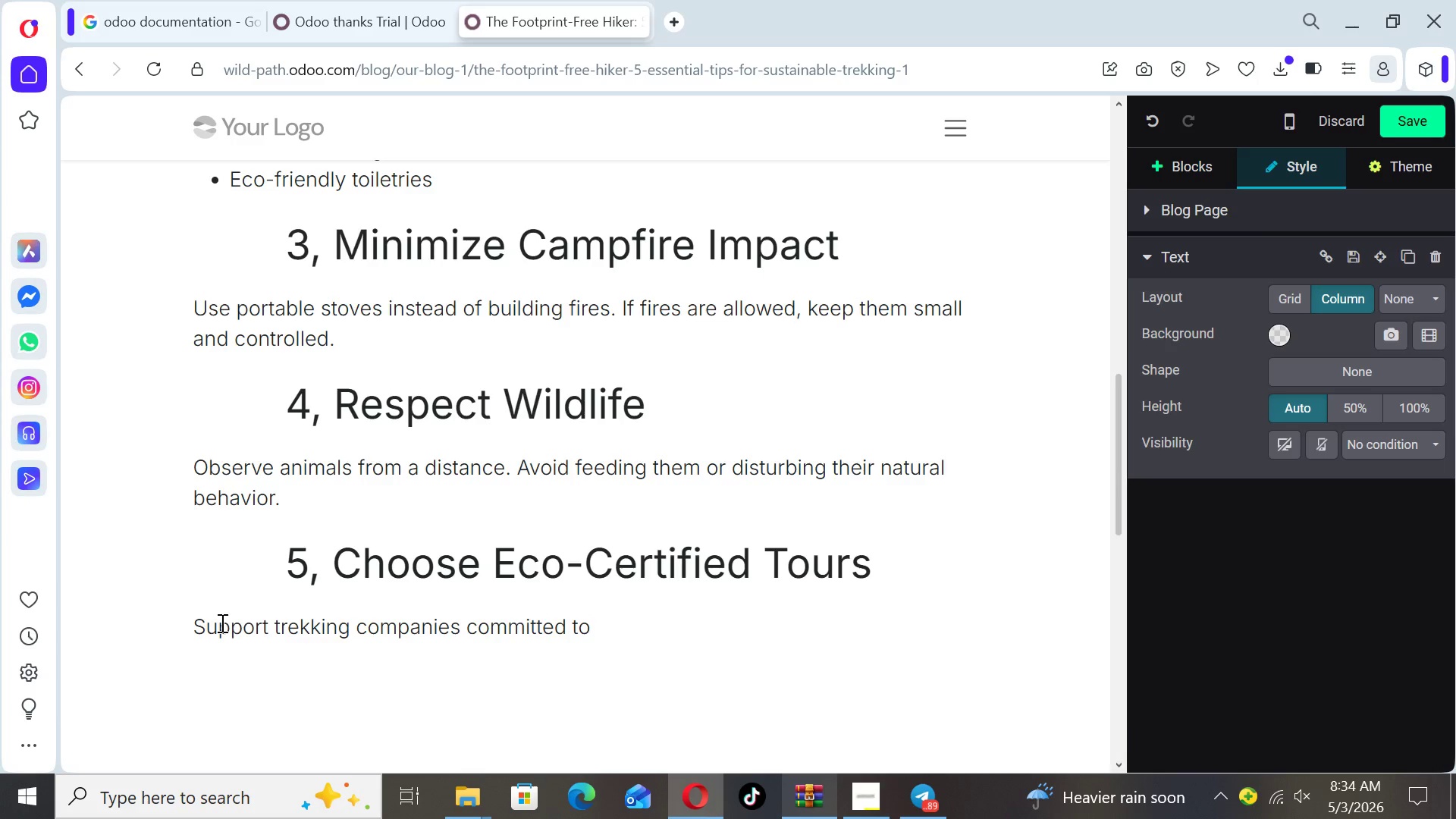 
type( susa)
 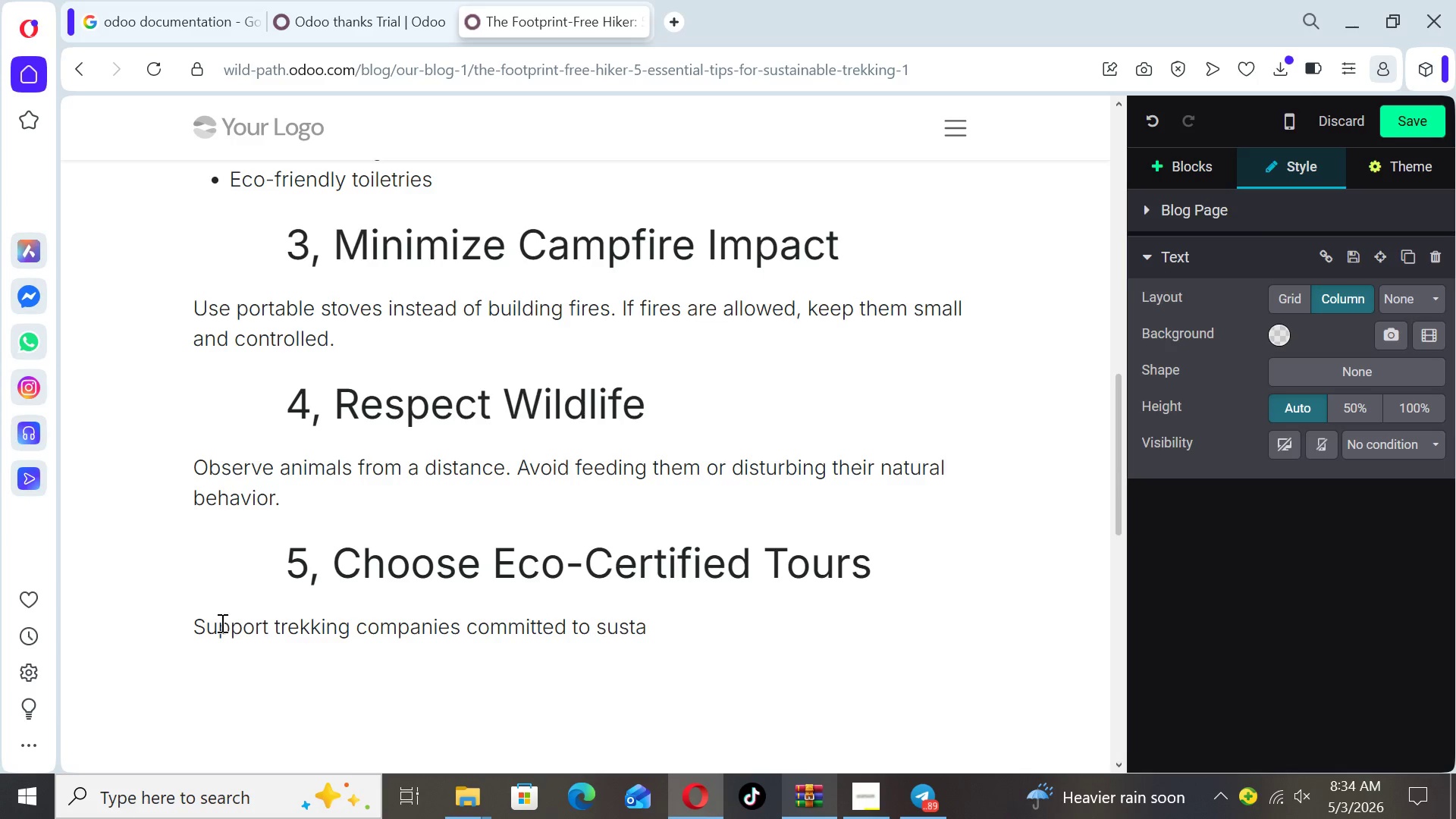 
hold_key(key=T, duration=0.31)
 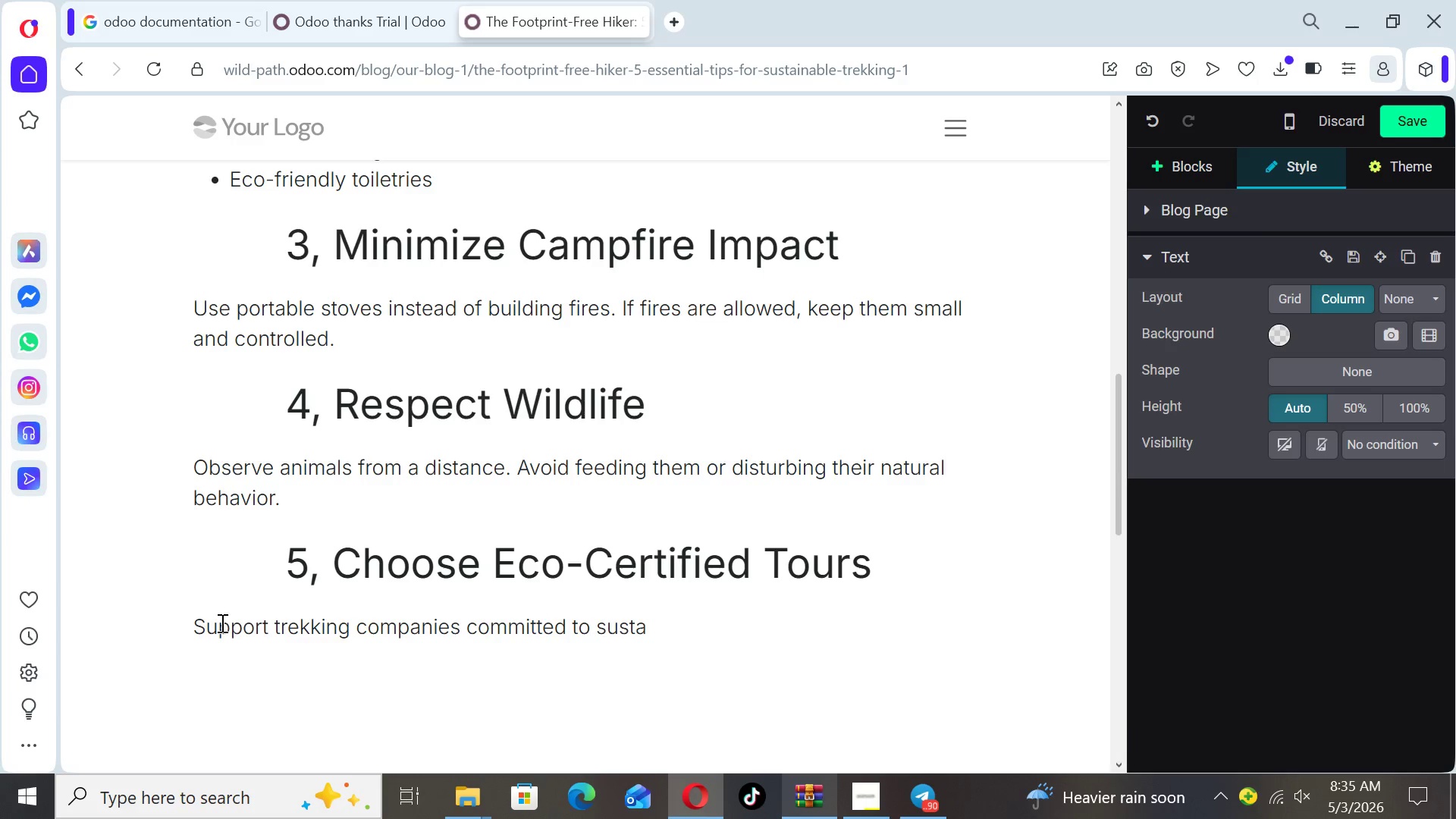 
type(inability.)
 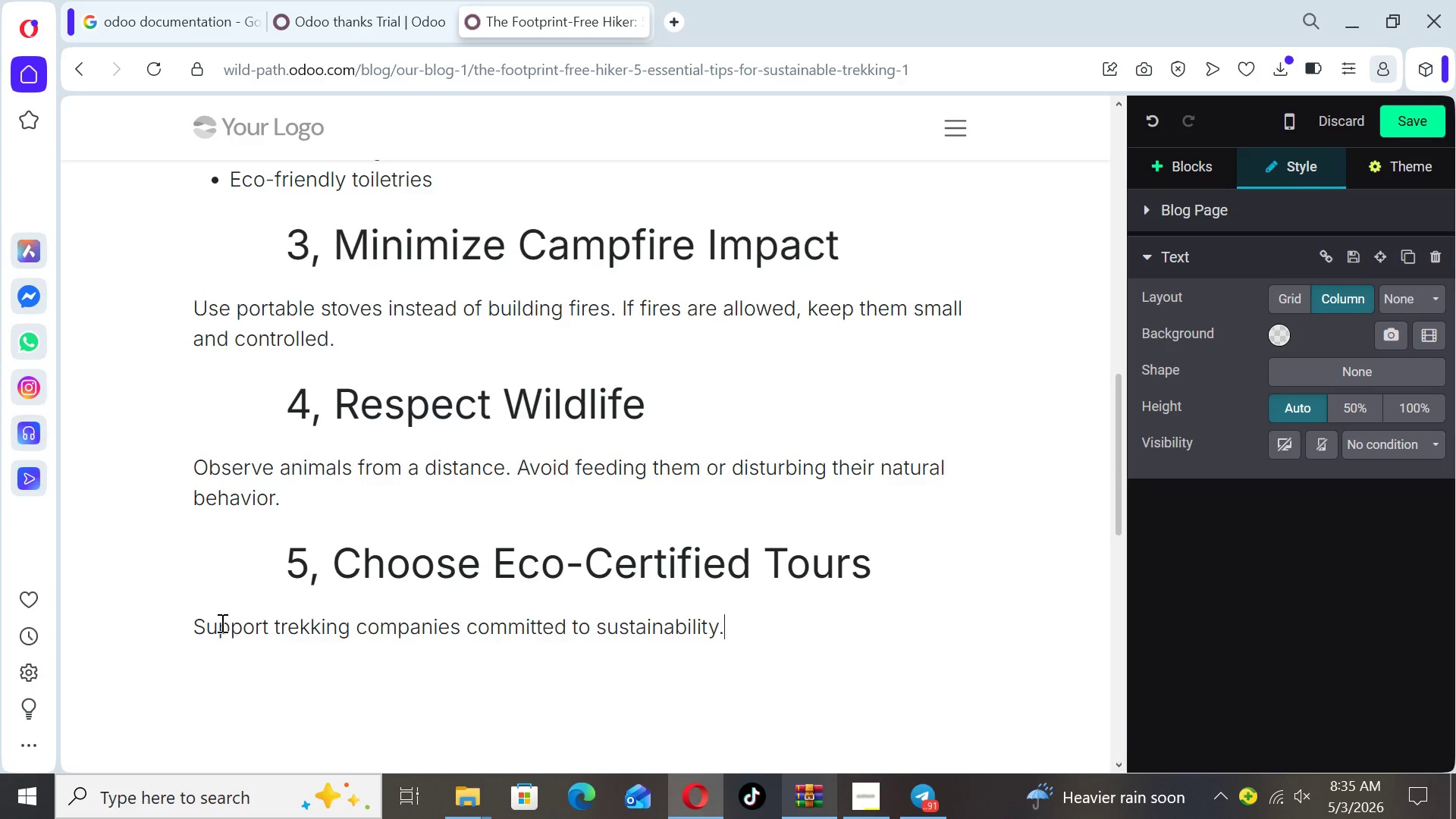 
wait(7.5)
 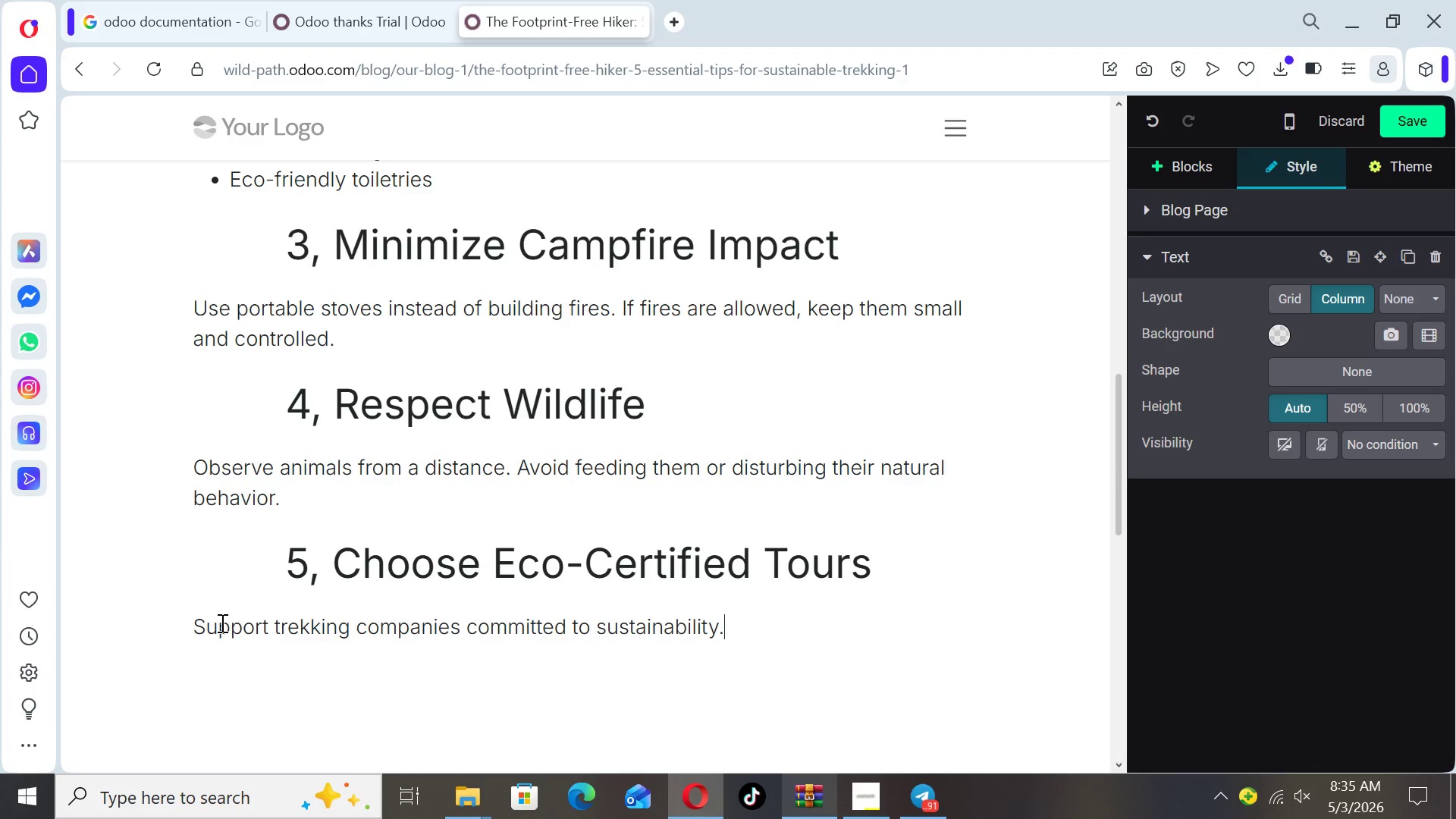 
key(Enter)
 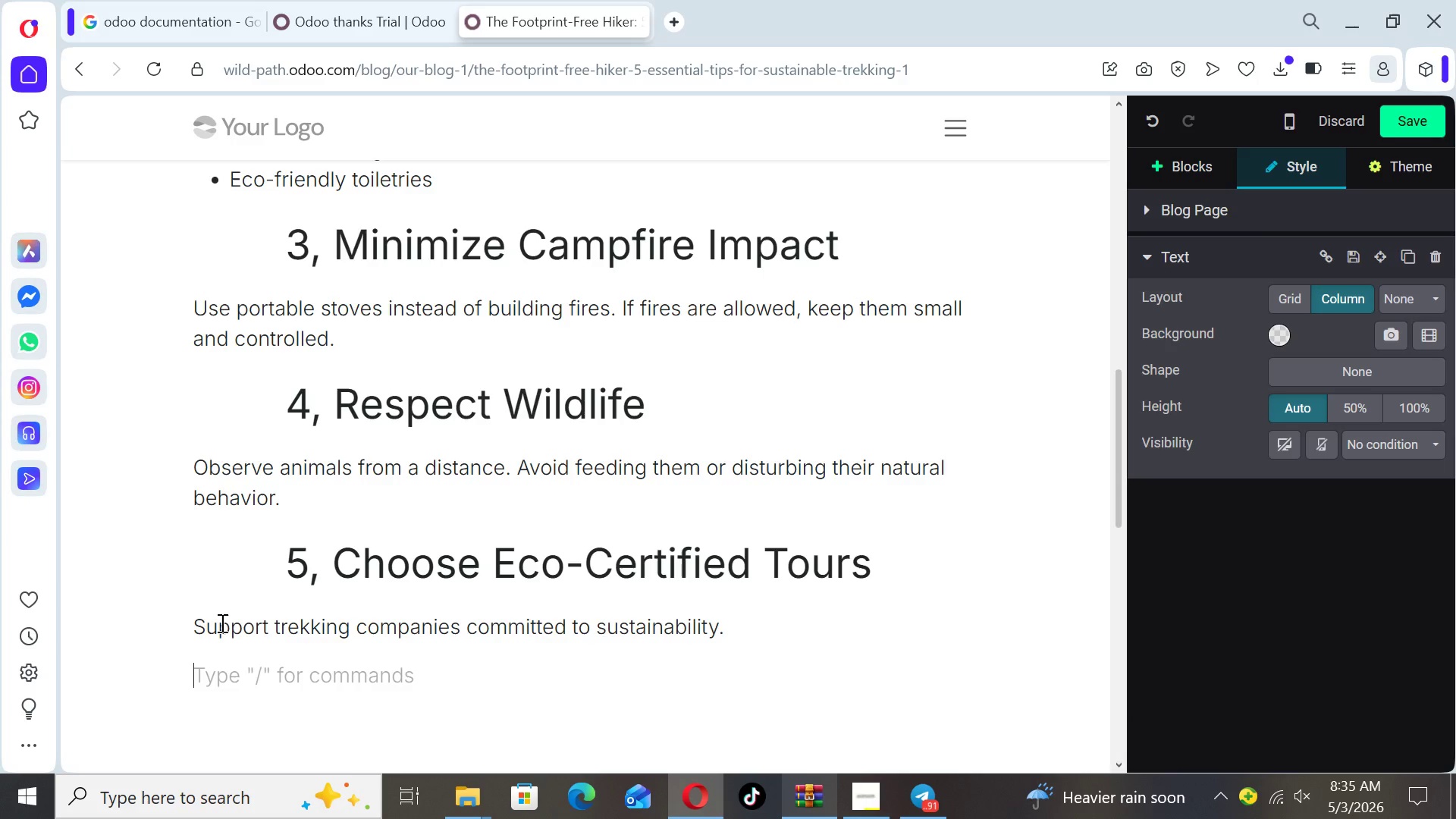 
key(Enter)
 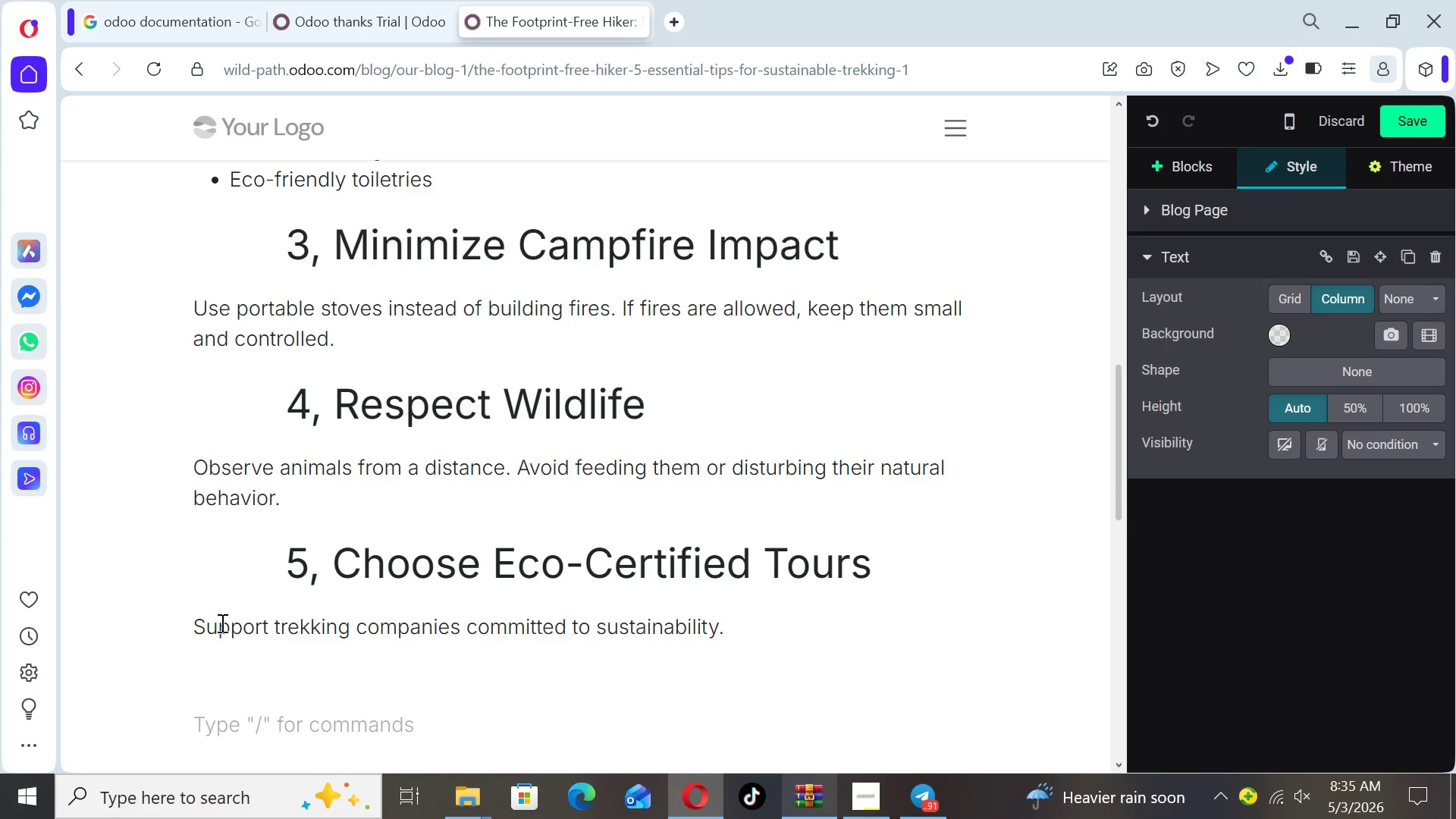 
type(Explore our eco-fr)
 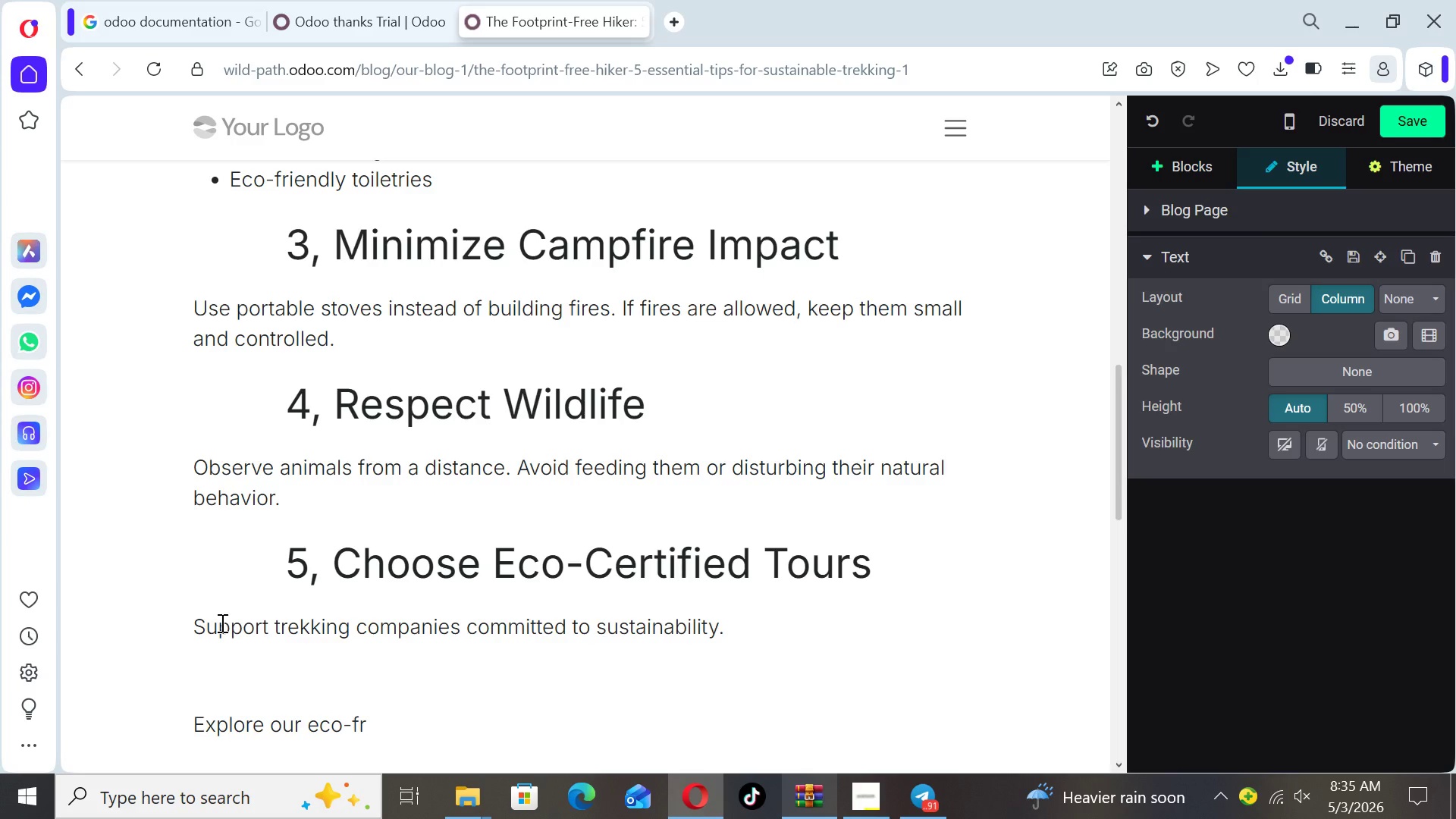 
wait(6.59)
 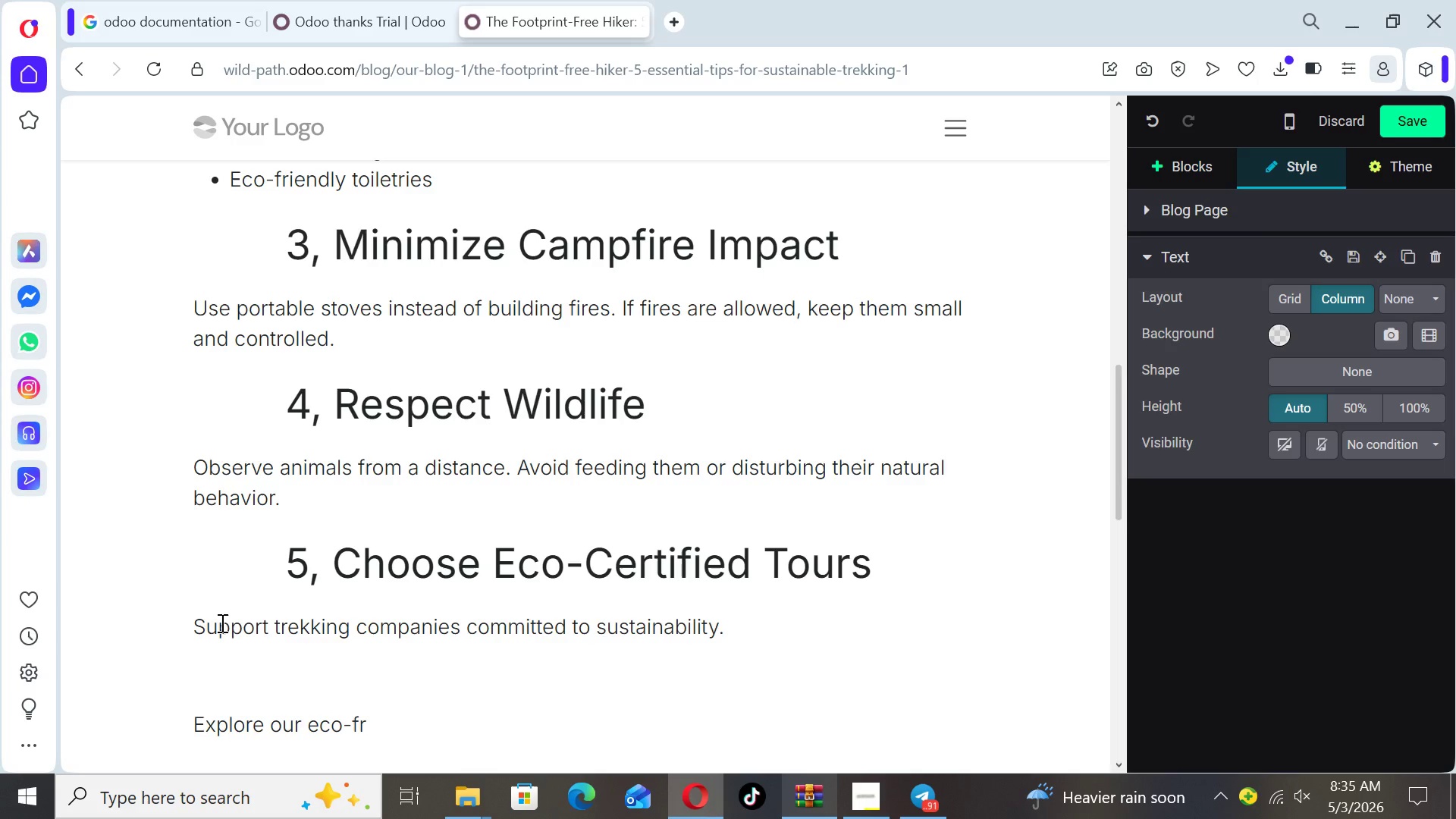 
type(iendly)
 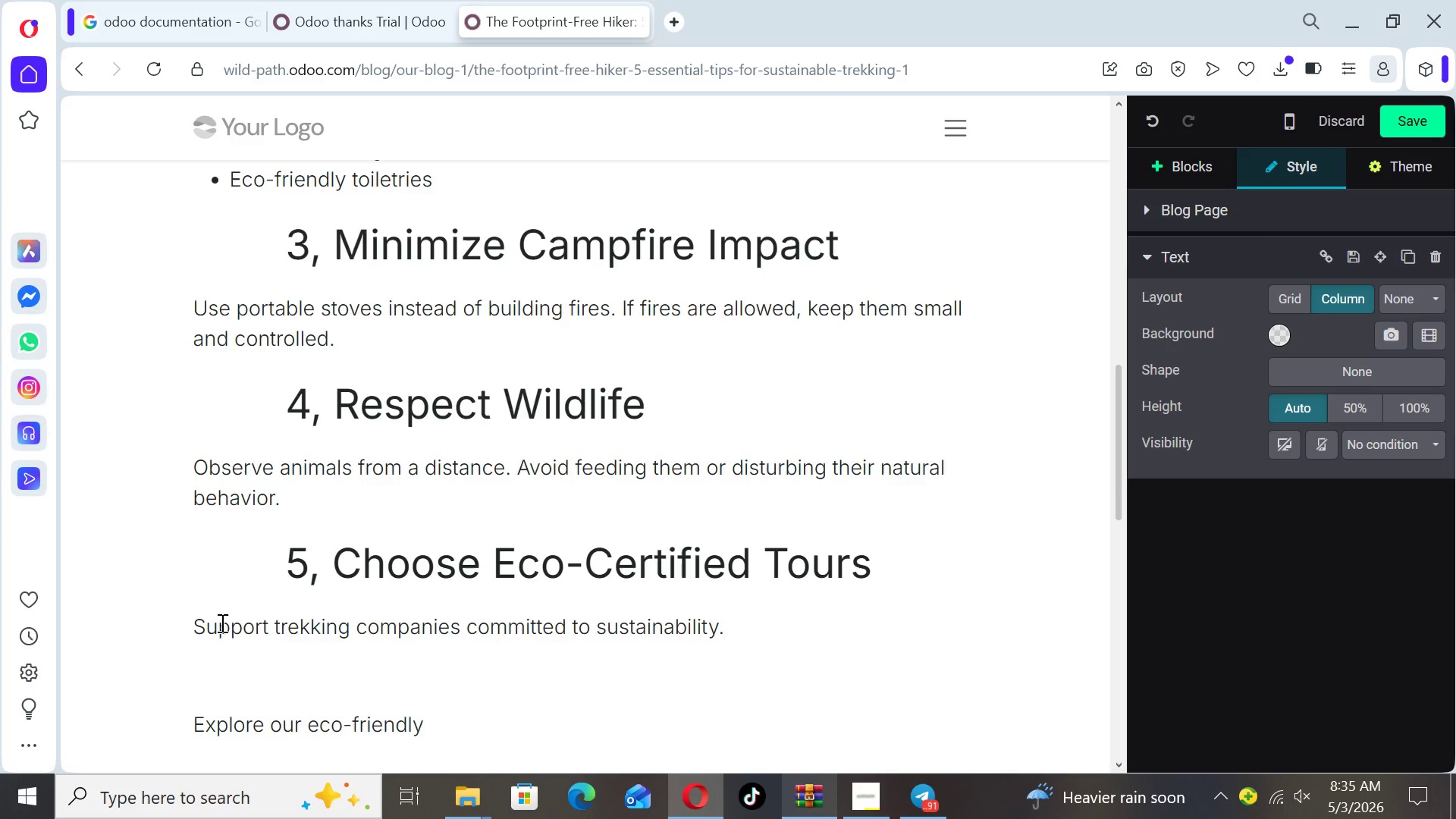 
type( packages )
 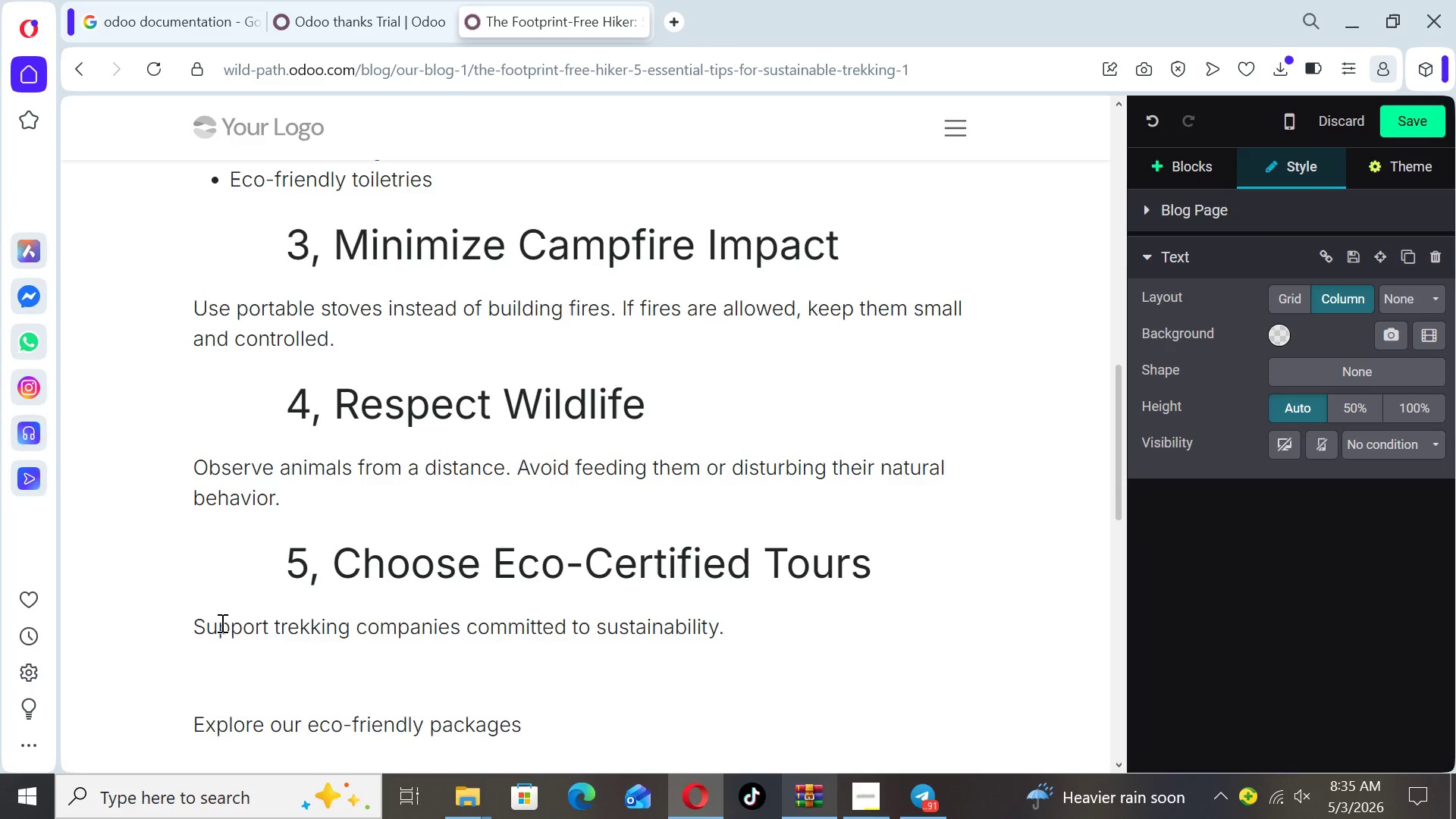 
type(on the)
 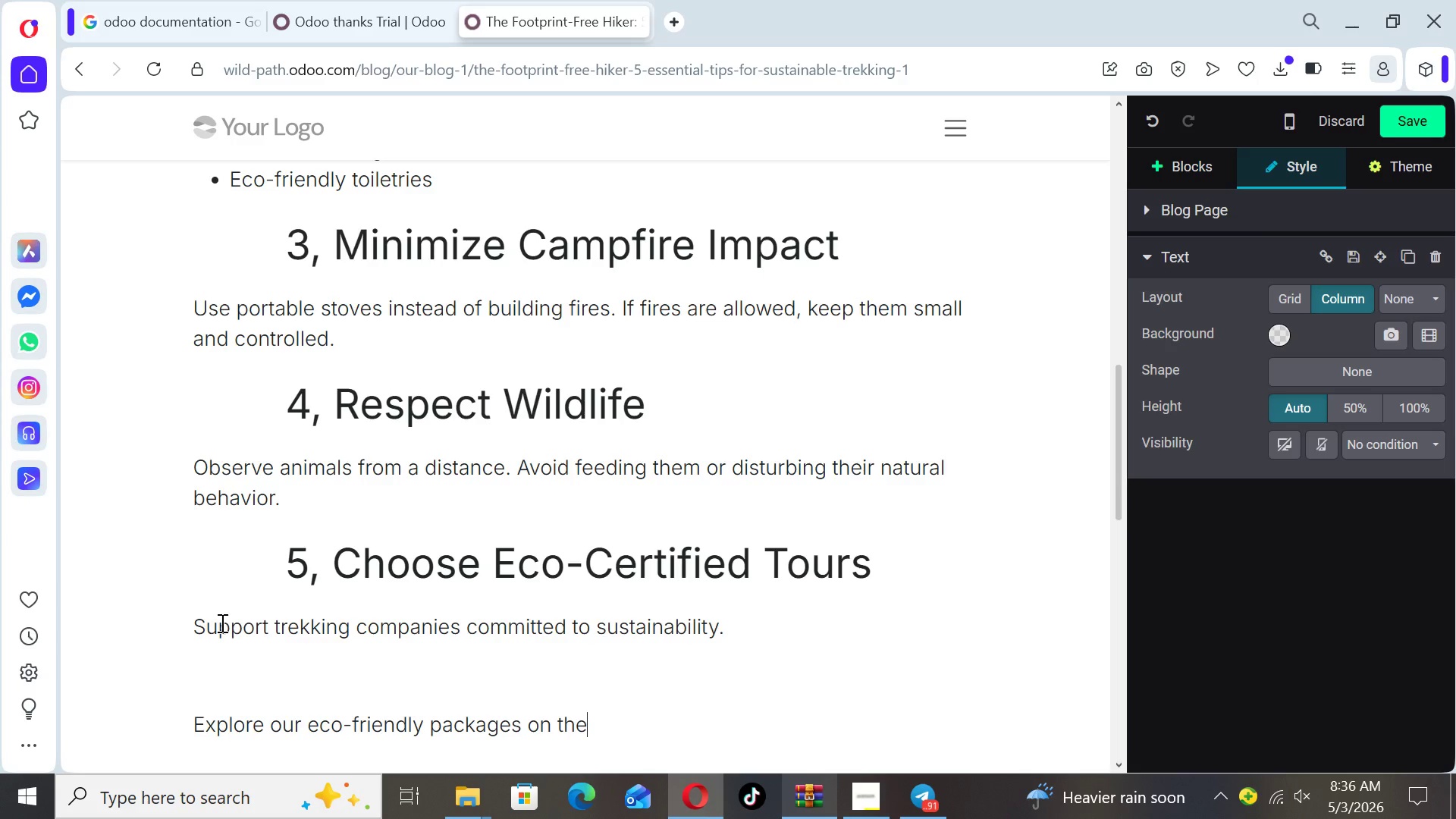 
wait(11.44)
 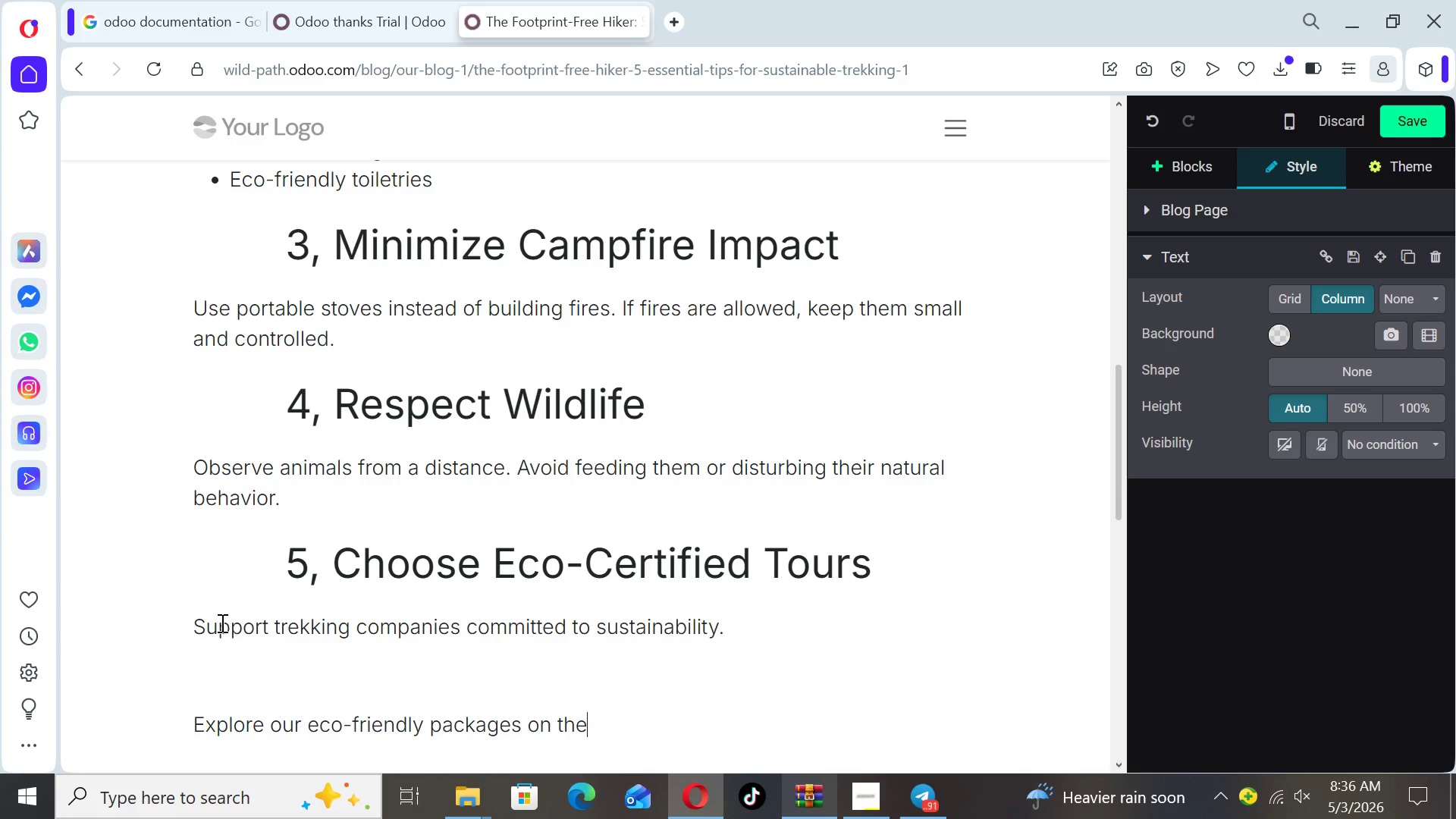 
type( Tours Page)
 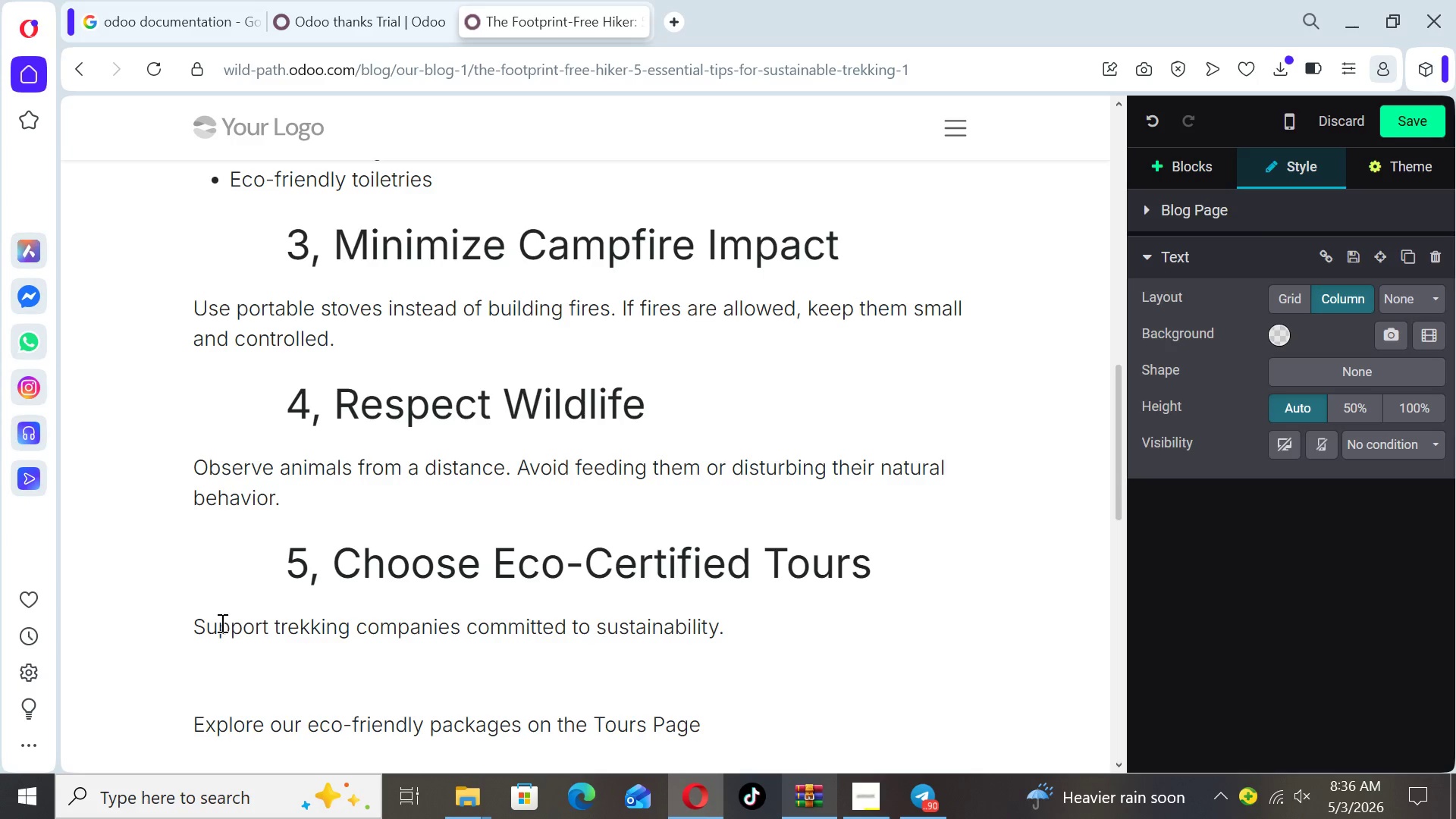 
wait(24.62)
 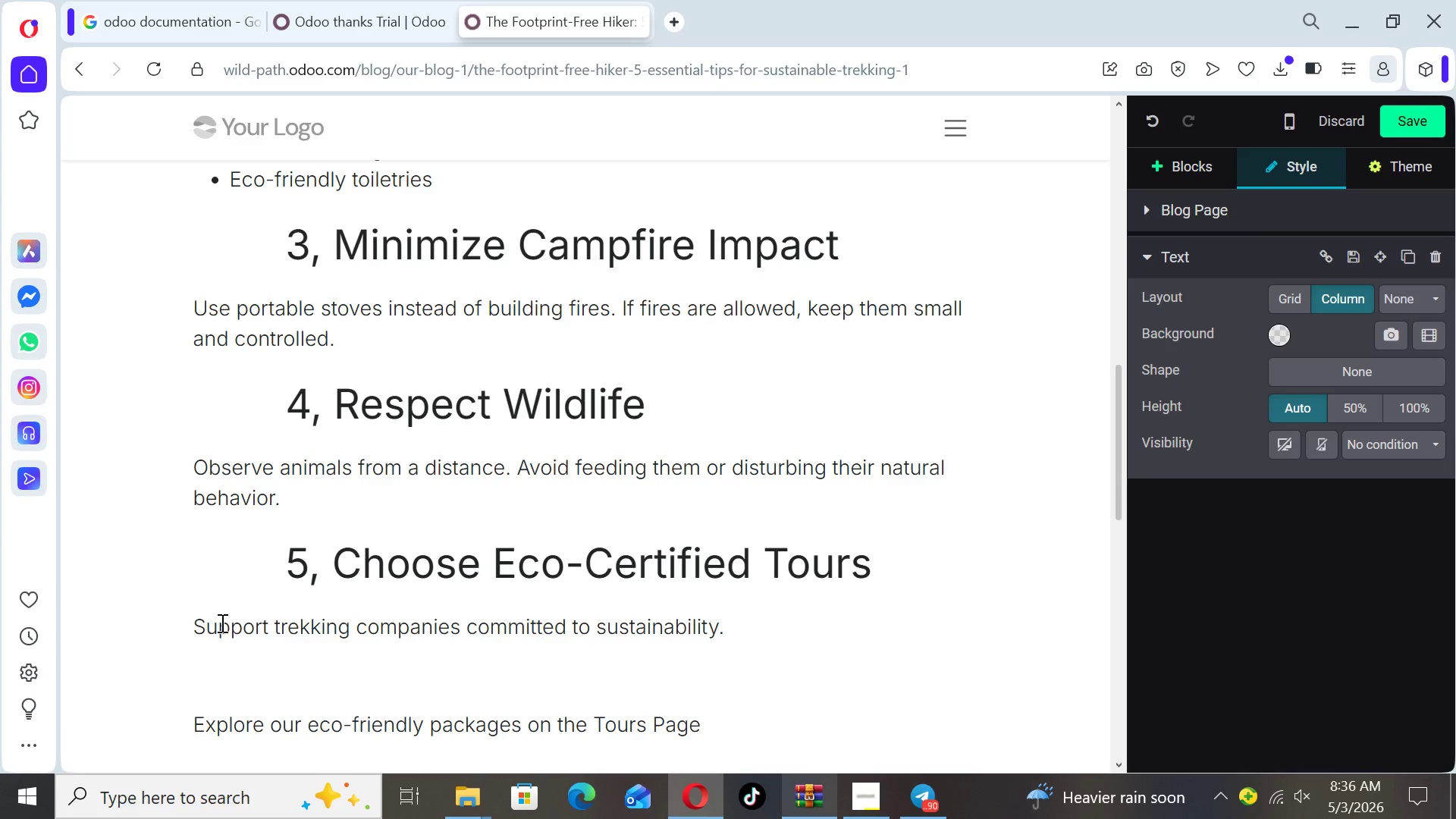 
key(Period)
 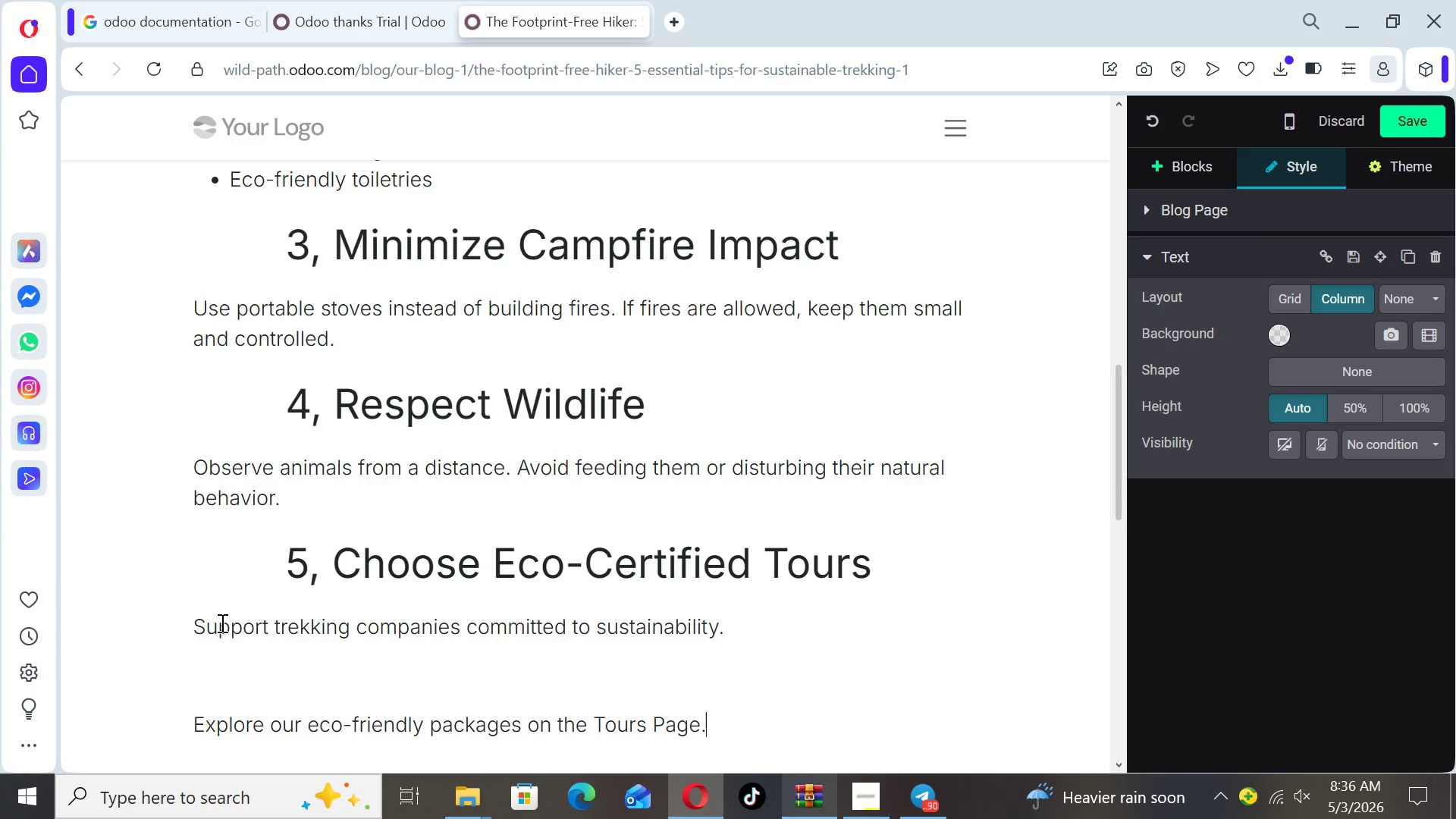 
wait(6.88)
 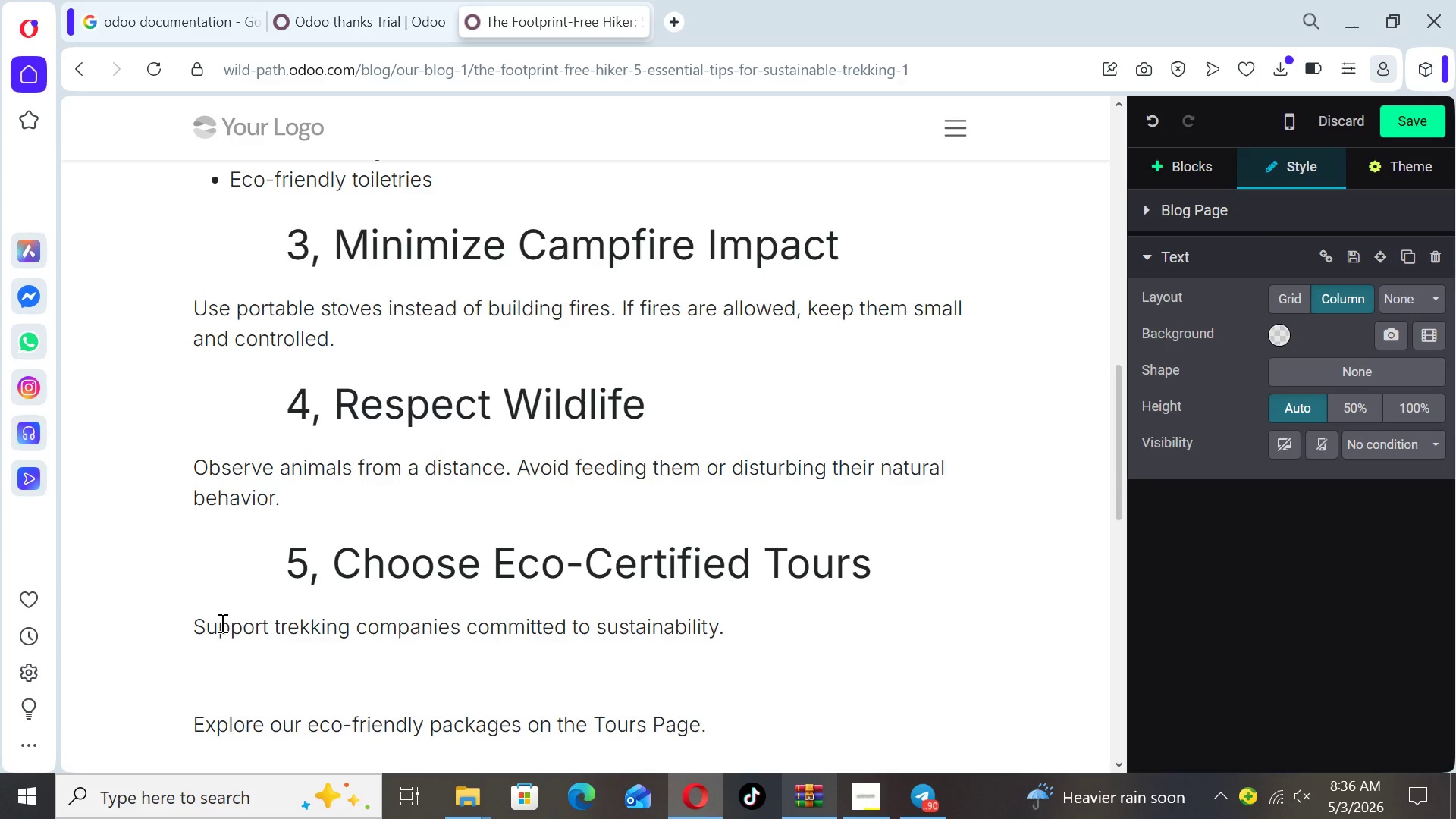 
key(Enter)
 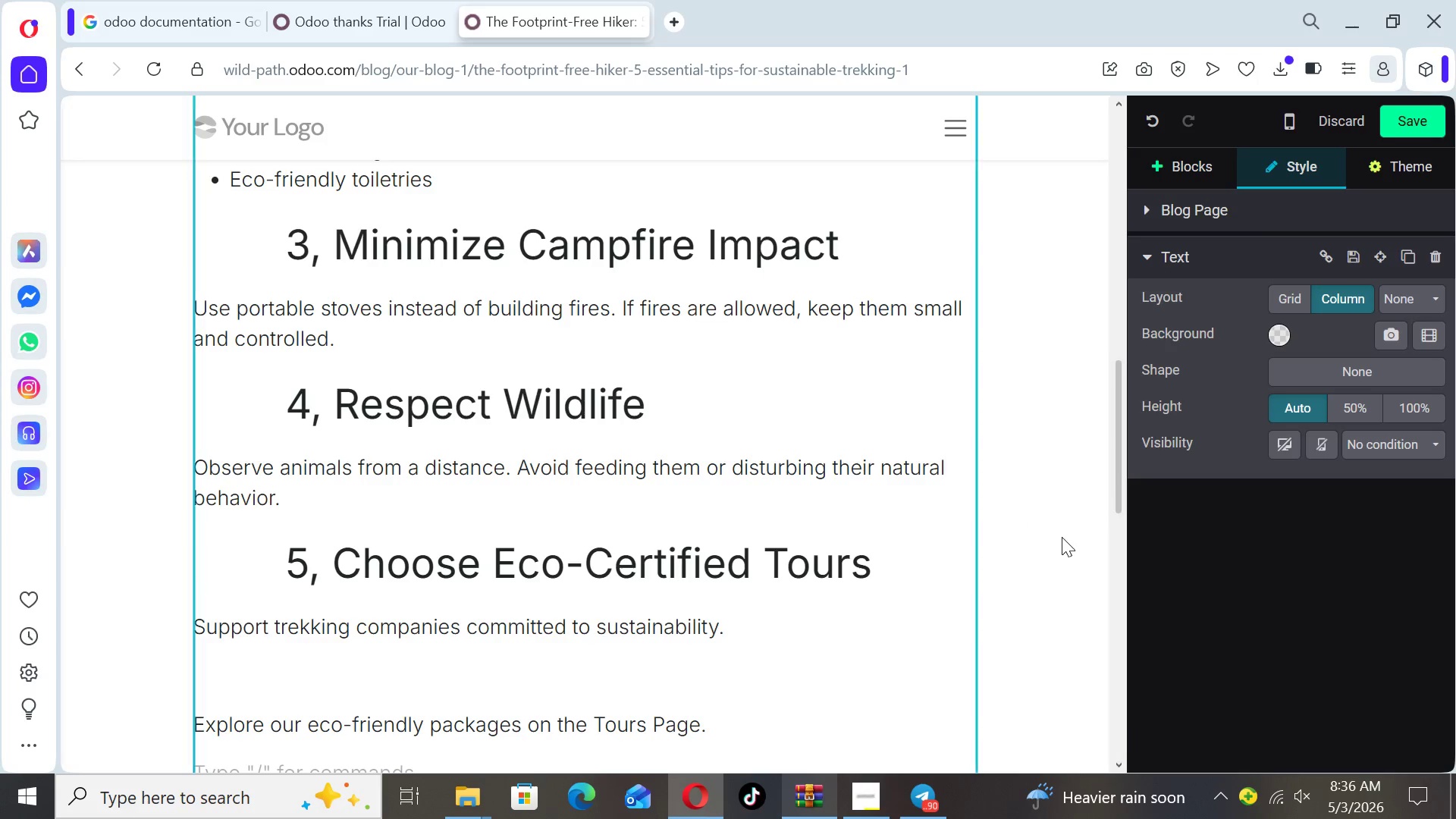 
left_click([1076, 551])
 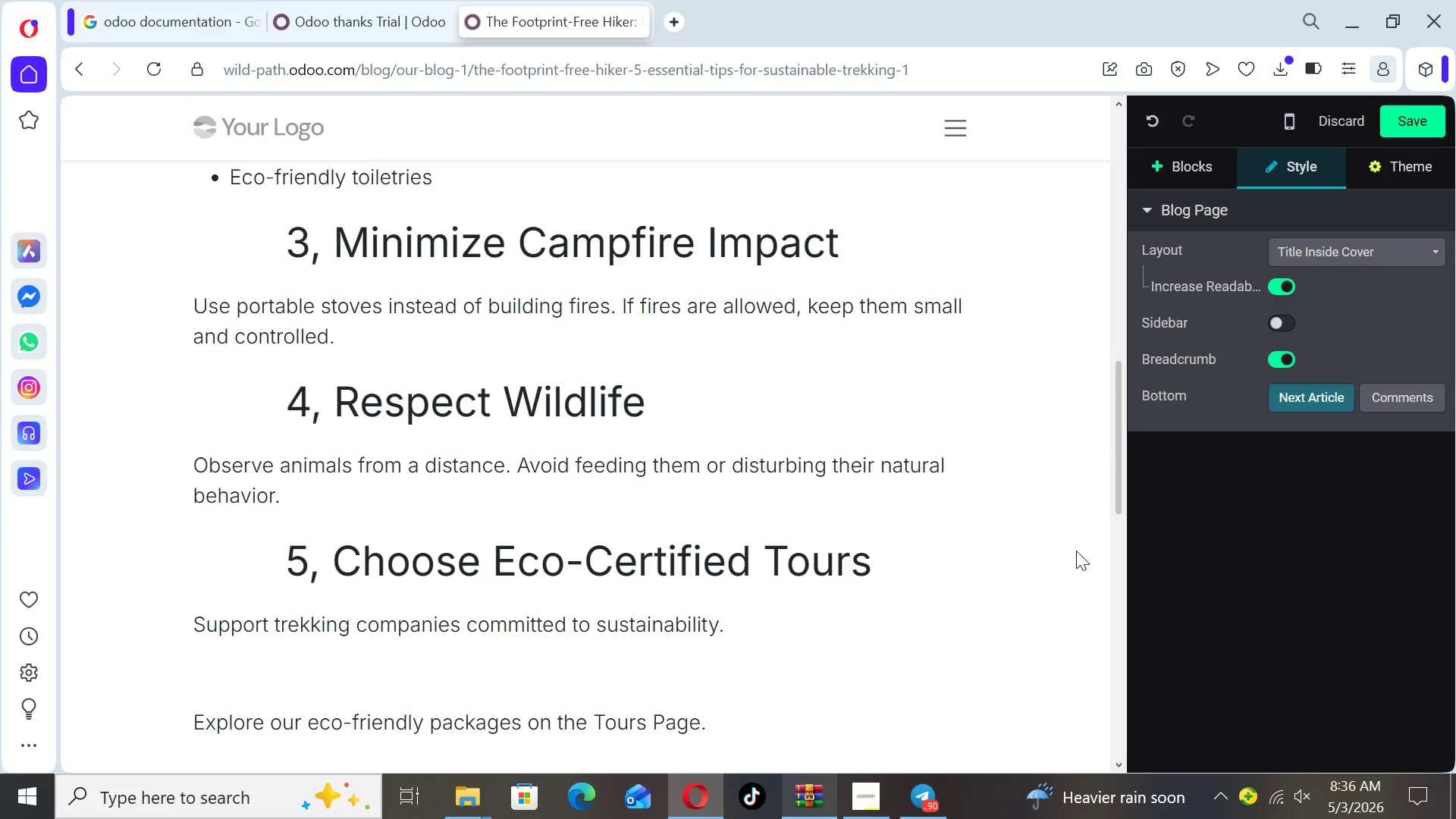 
key(ArrowDown)
 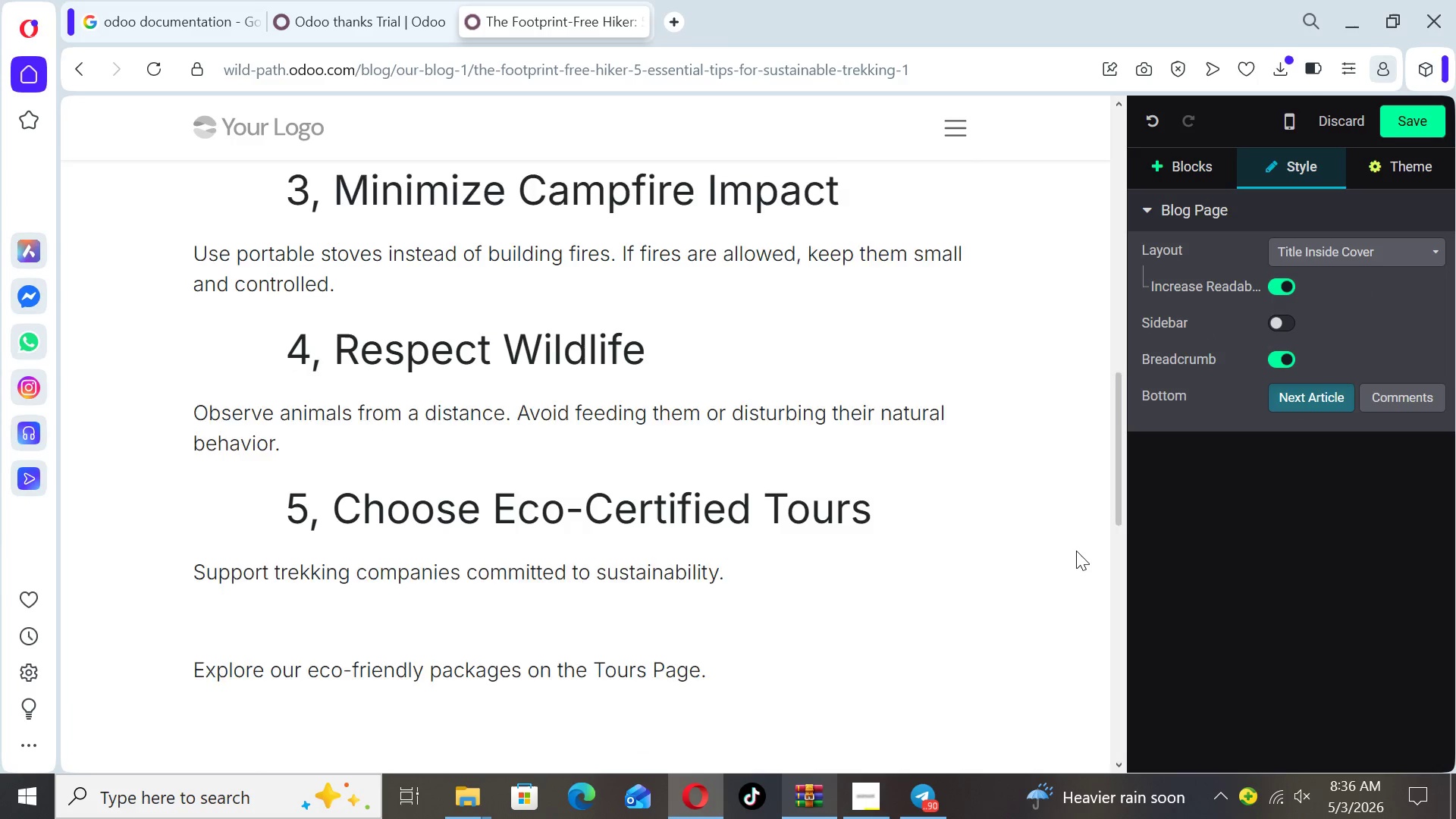 
key(ArrowDown)
 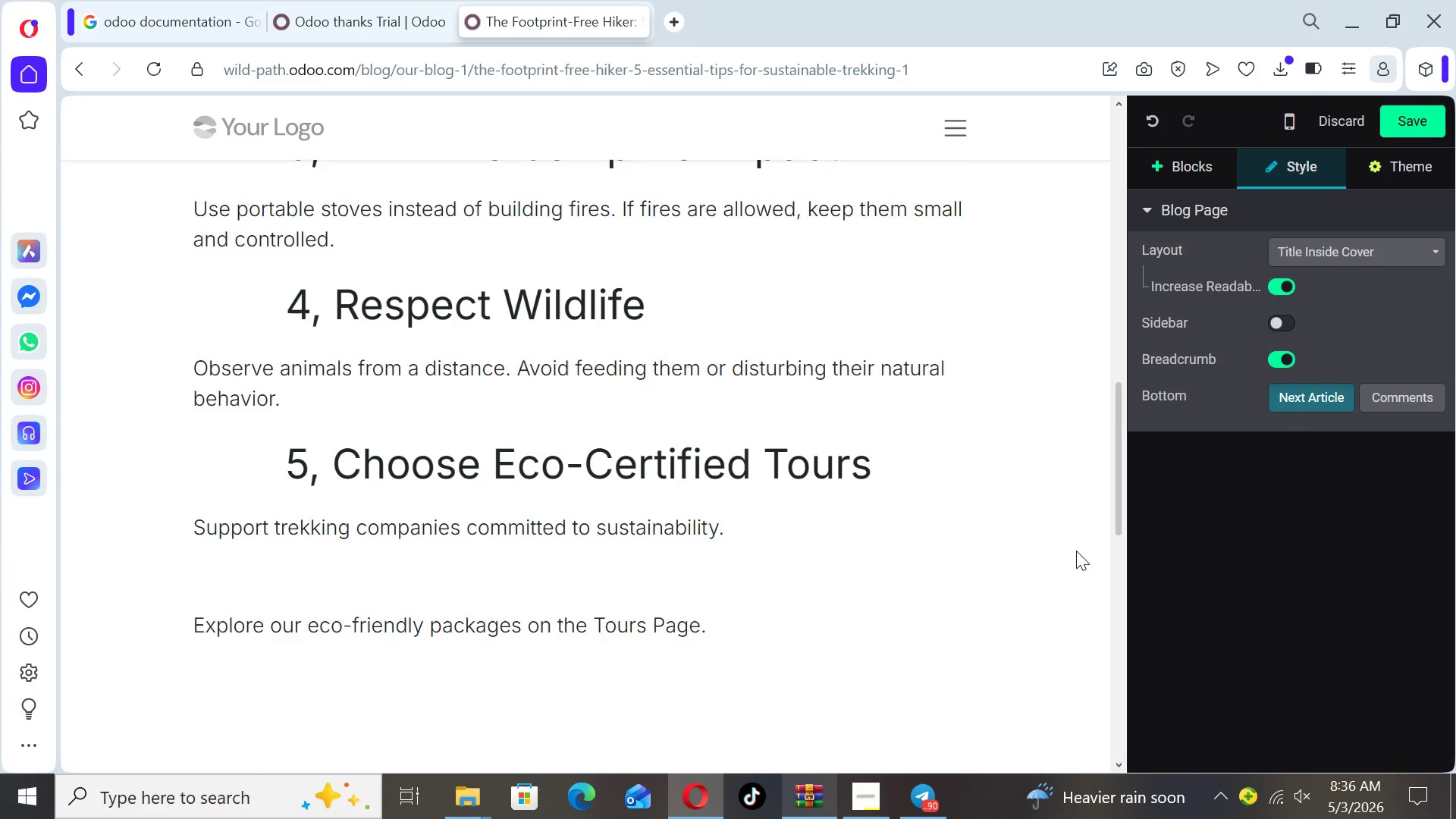 
key(ArrowDown)
 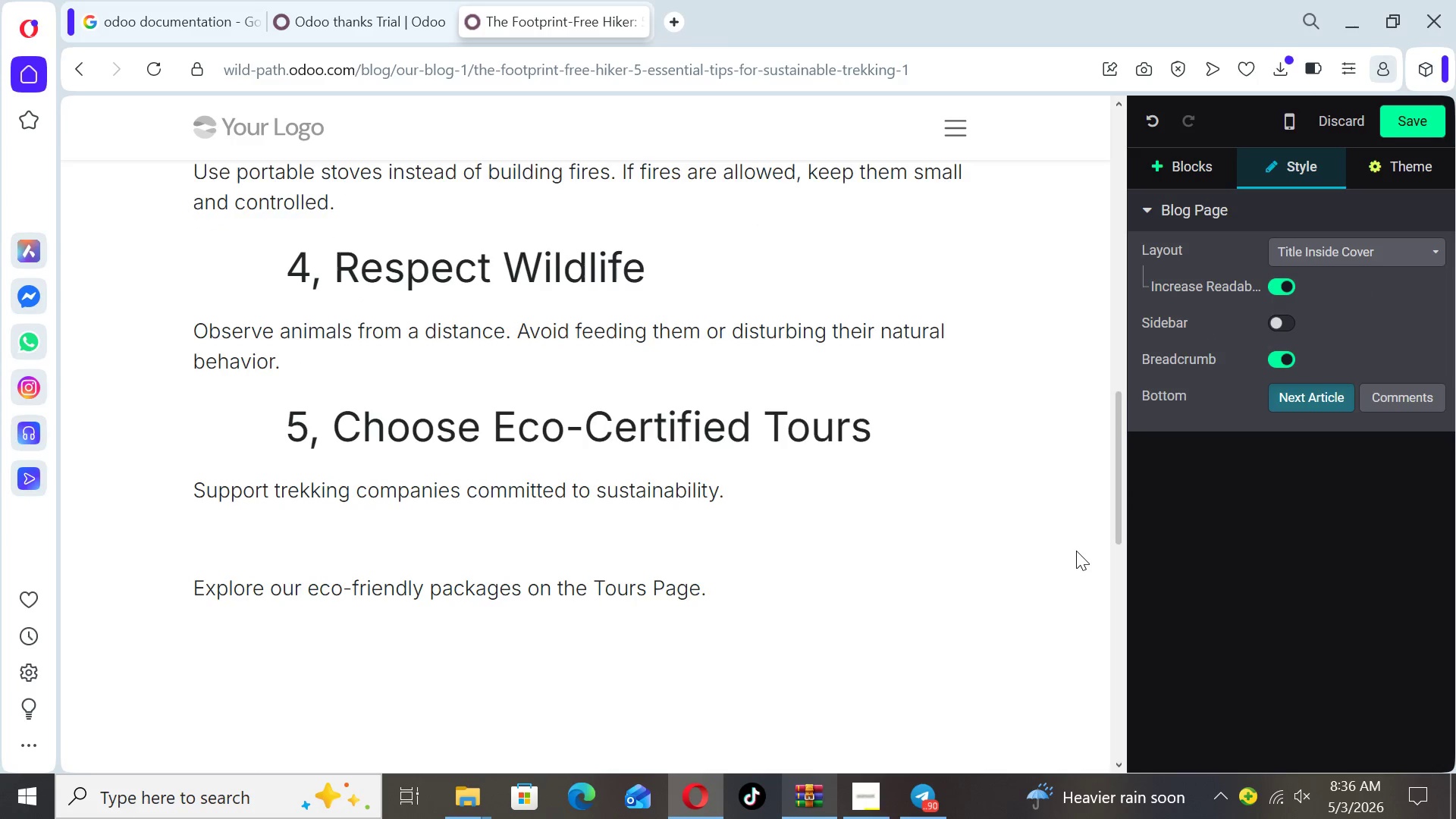 
key(ArrowDown)
 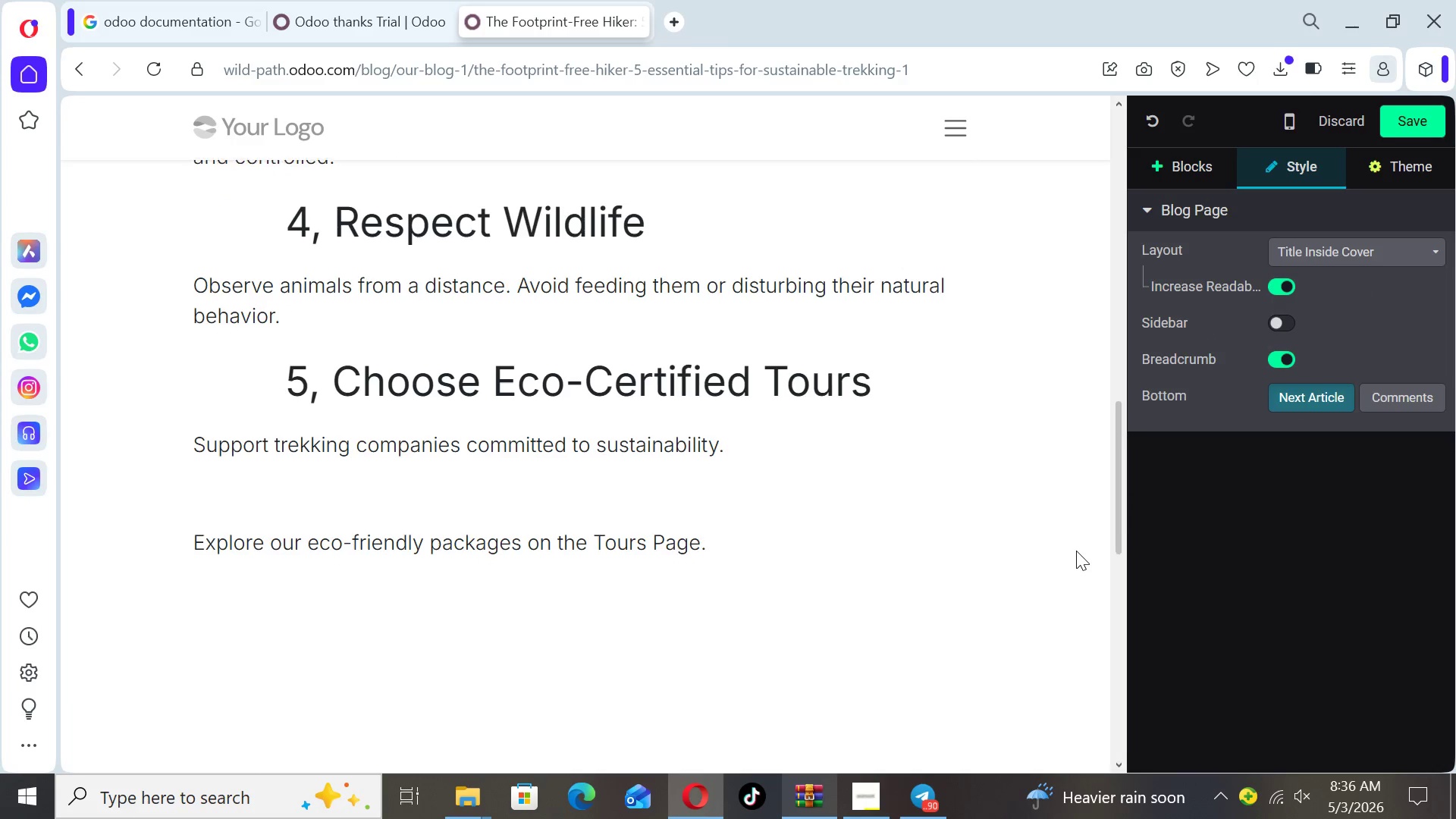 
key(ArrowDown)
 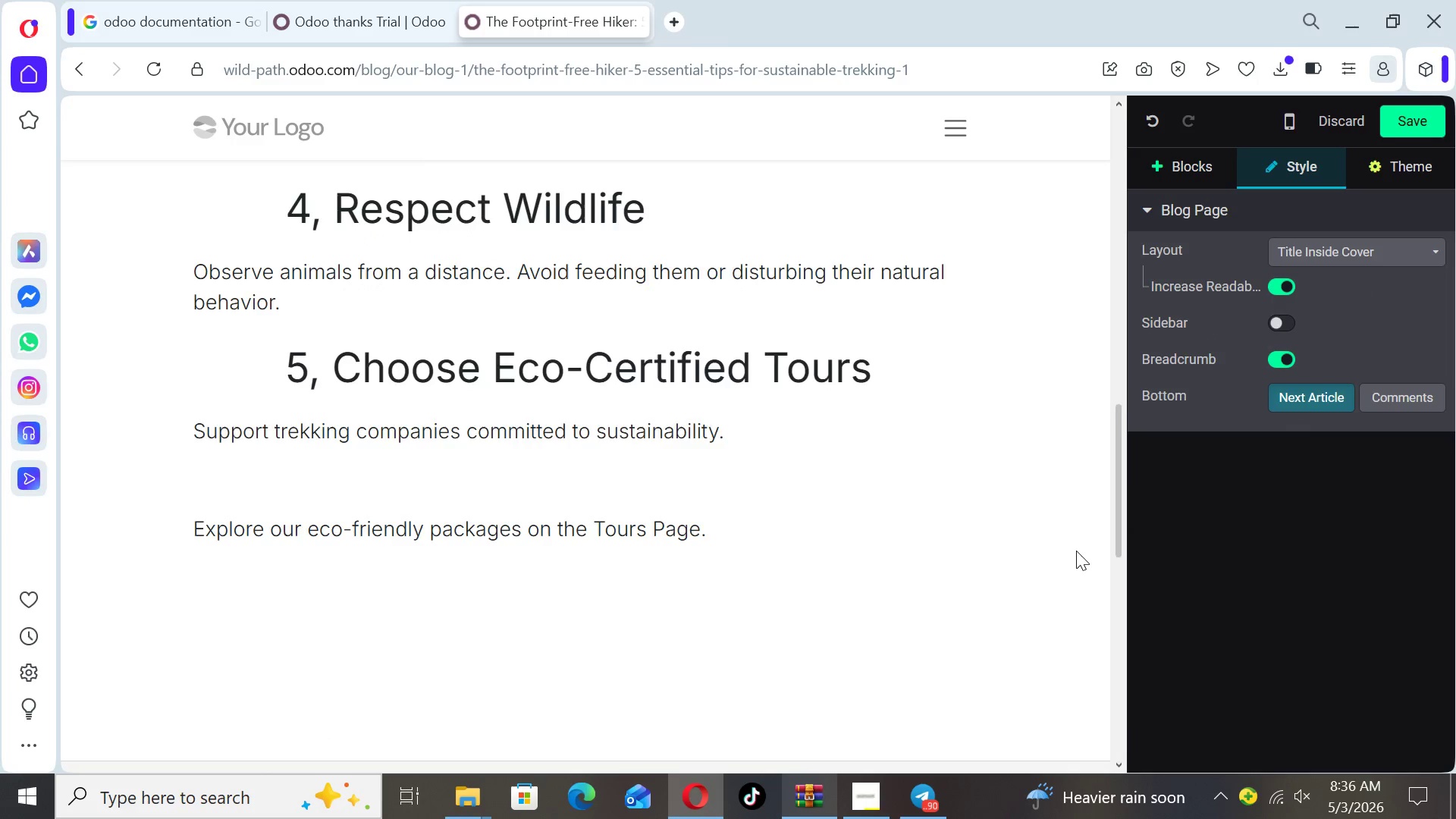 
key(ArrowDown)
 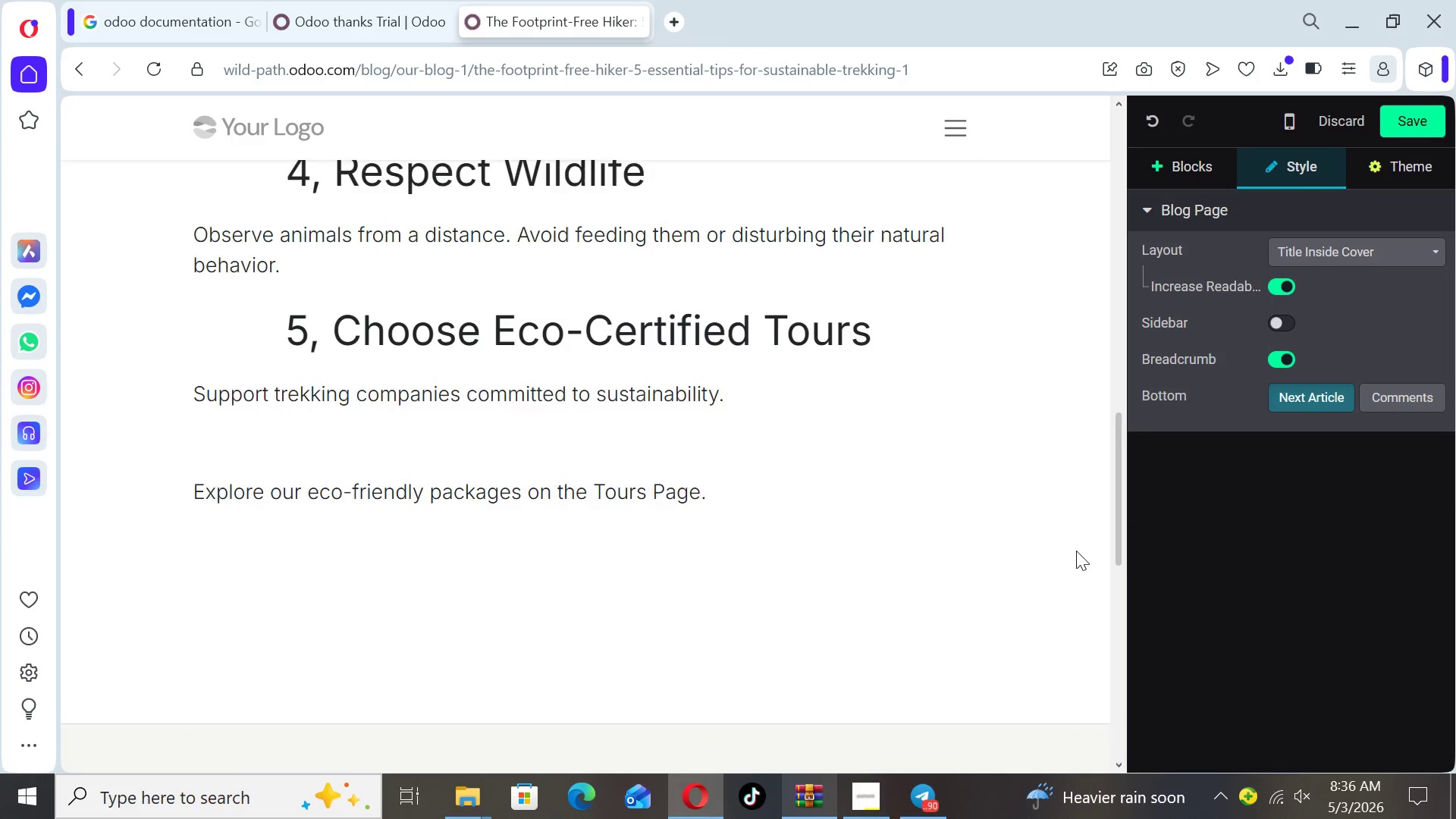 
key(ArrowDown)
 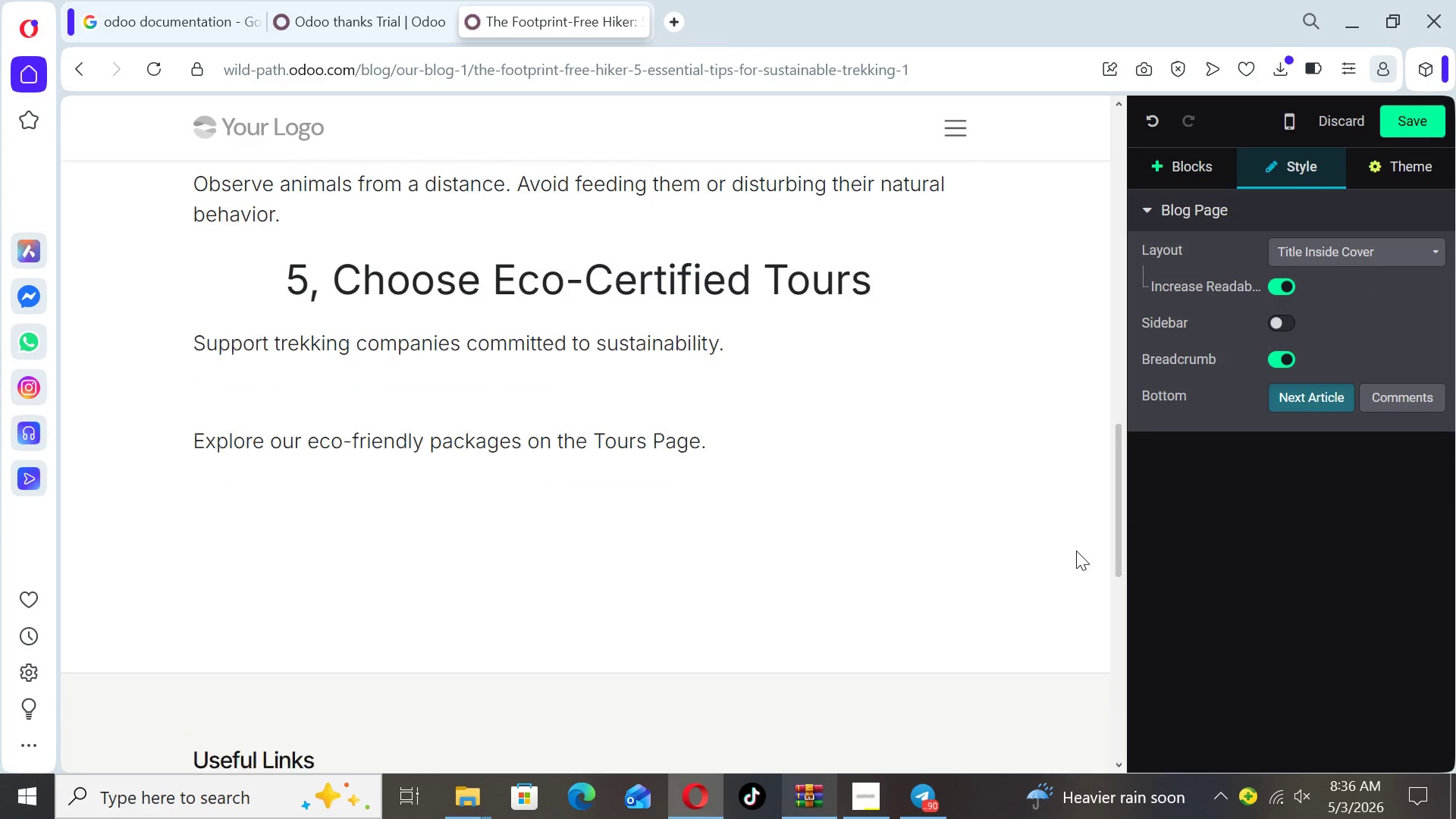 
key(ArrowDown)
 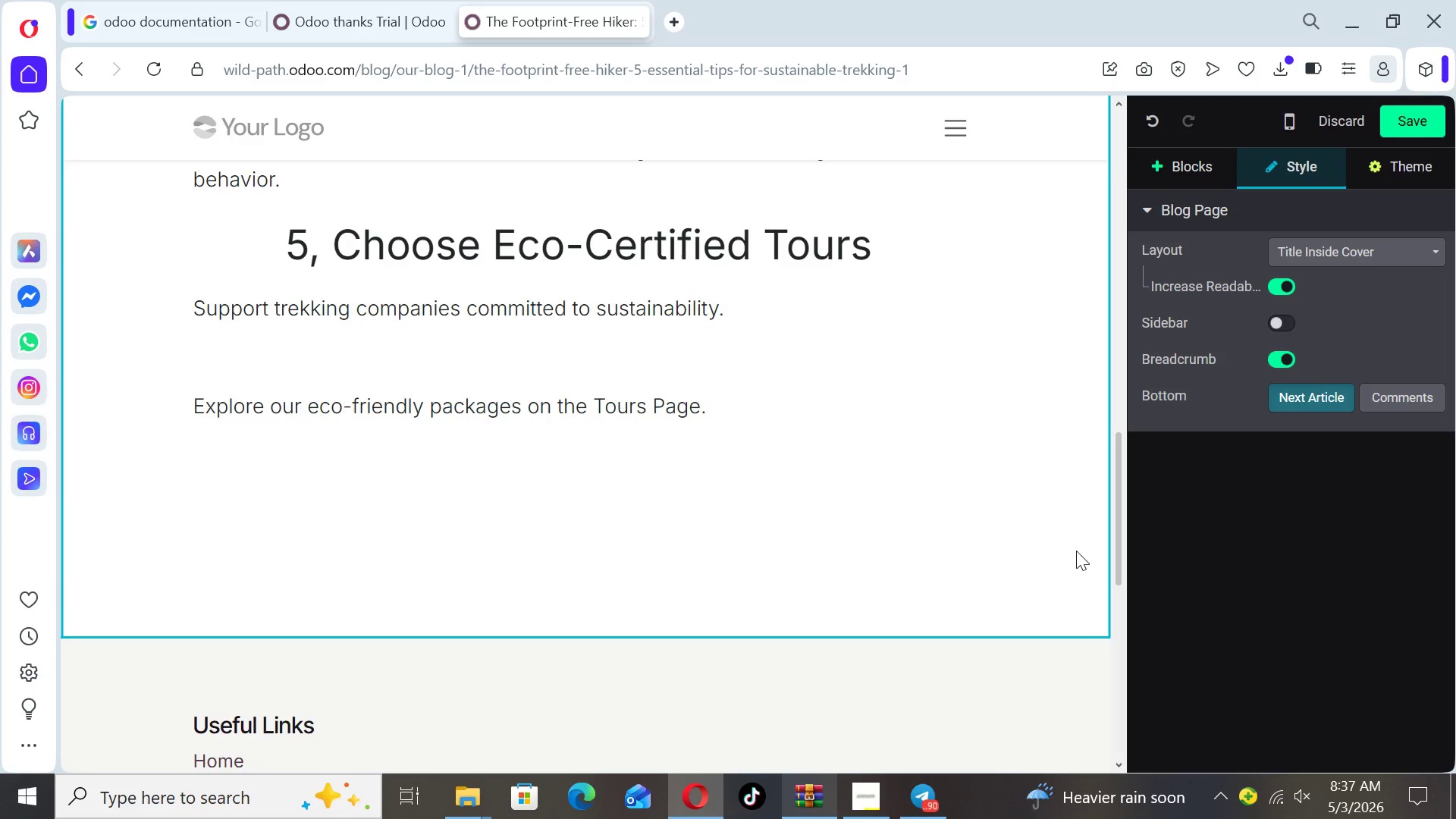 
wait(17.45)
 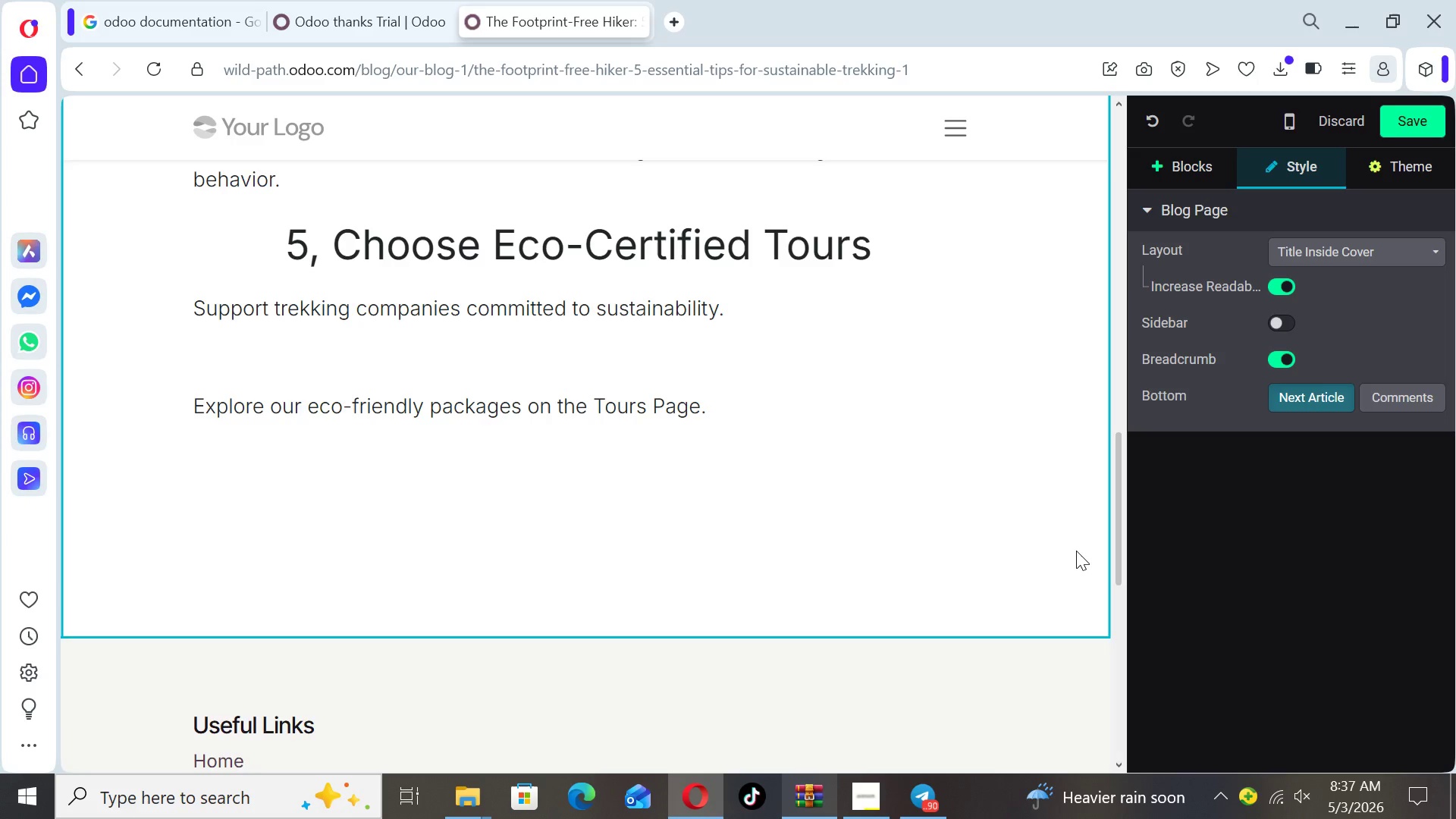 
left_click([224, 466])
 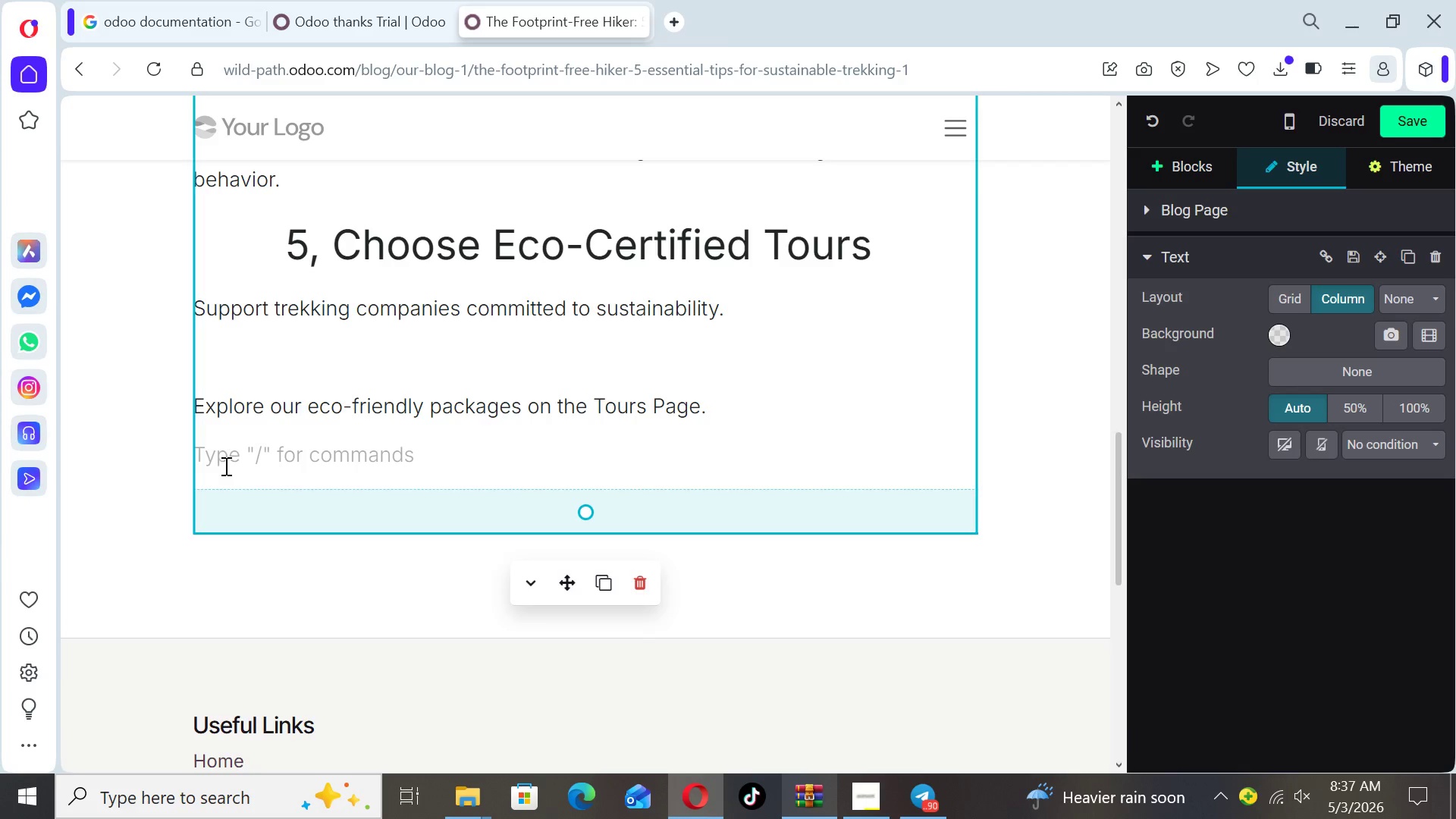 
type(Sustainable trekking is about conscious choices. By following these simple practices, you reduce)
 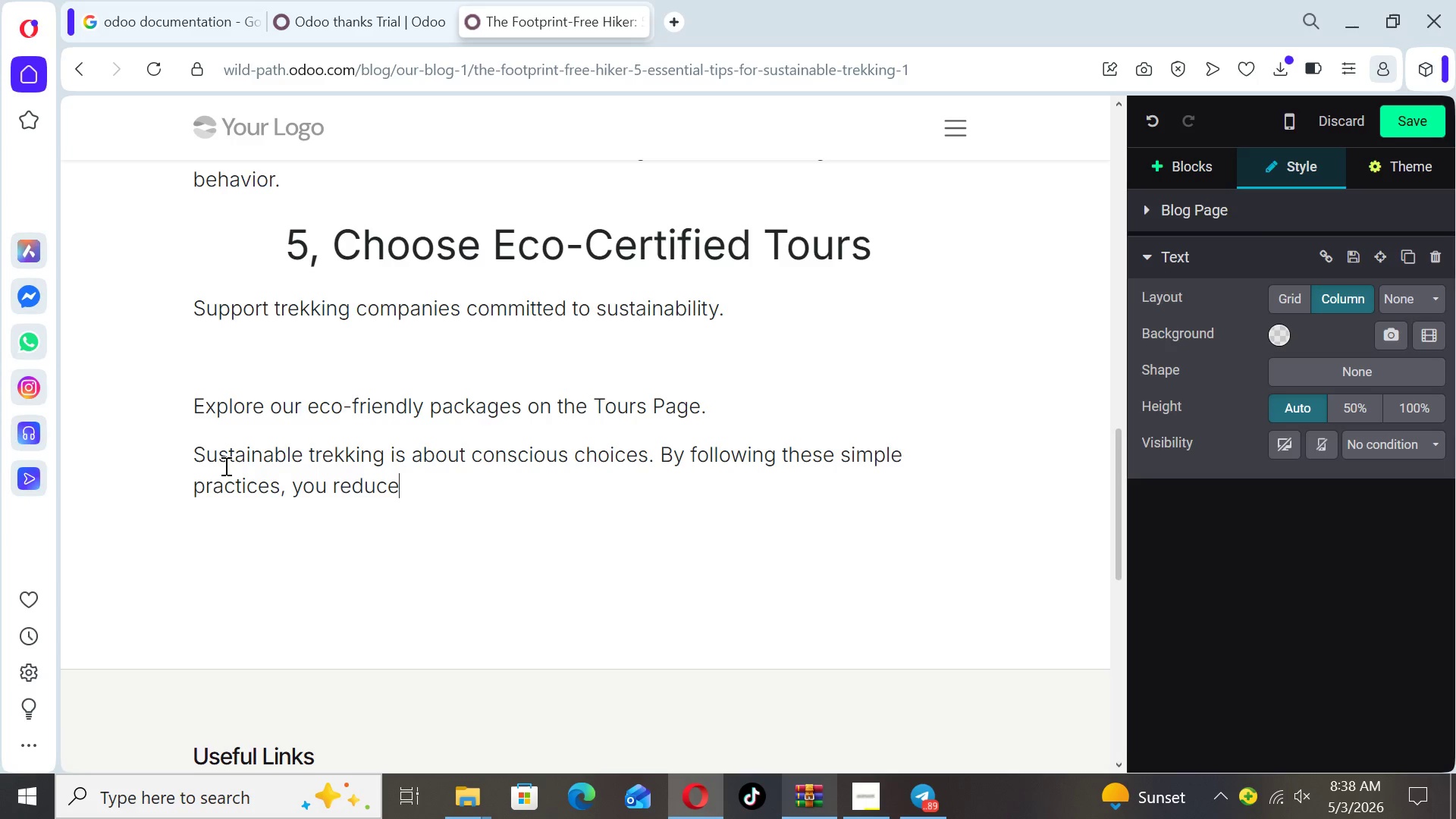 
type( t)
key(Backspace)
type(your footprint)
 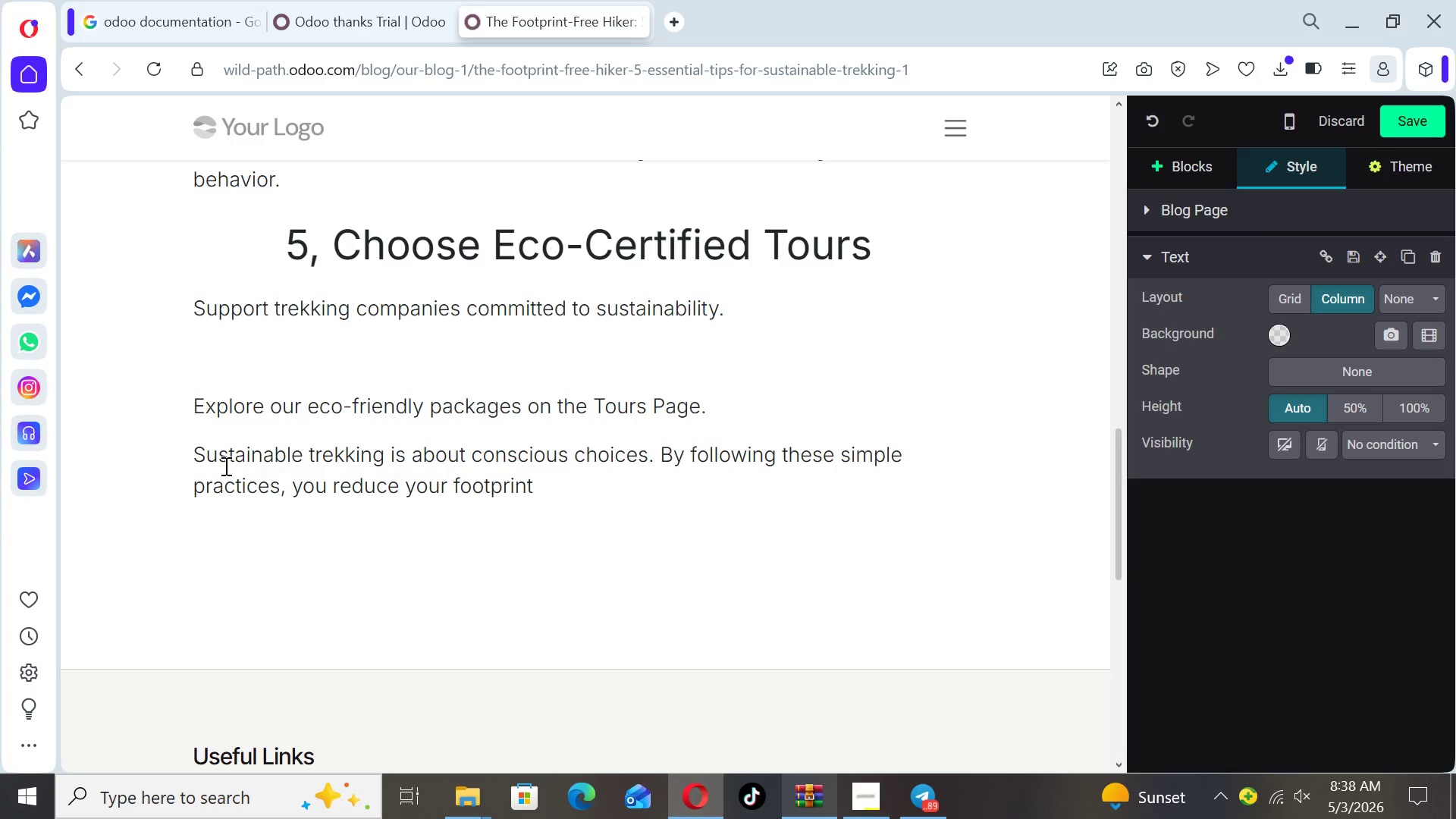 
type( while enjoying unforgettable adventures.)
 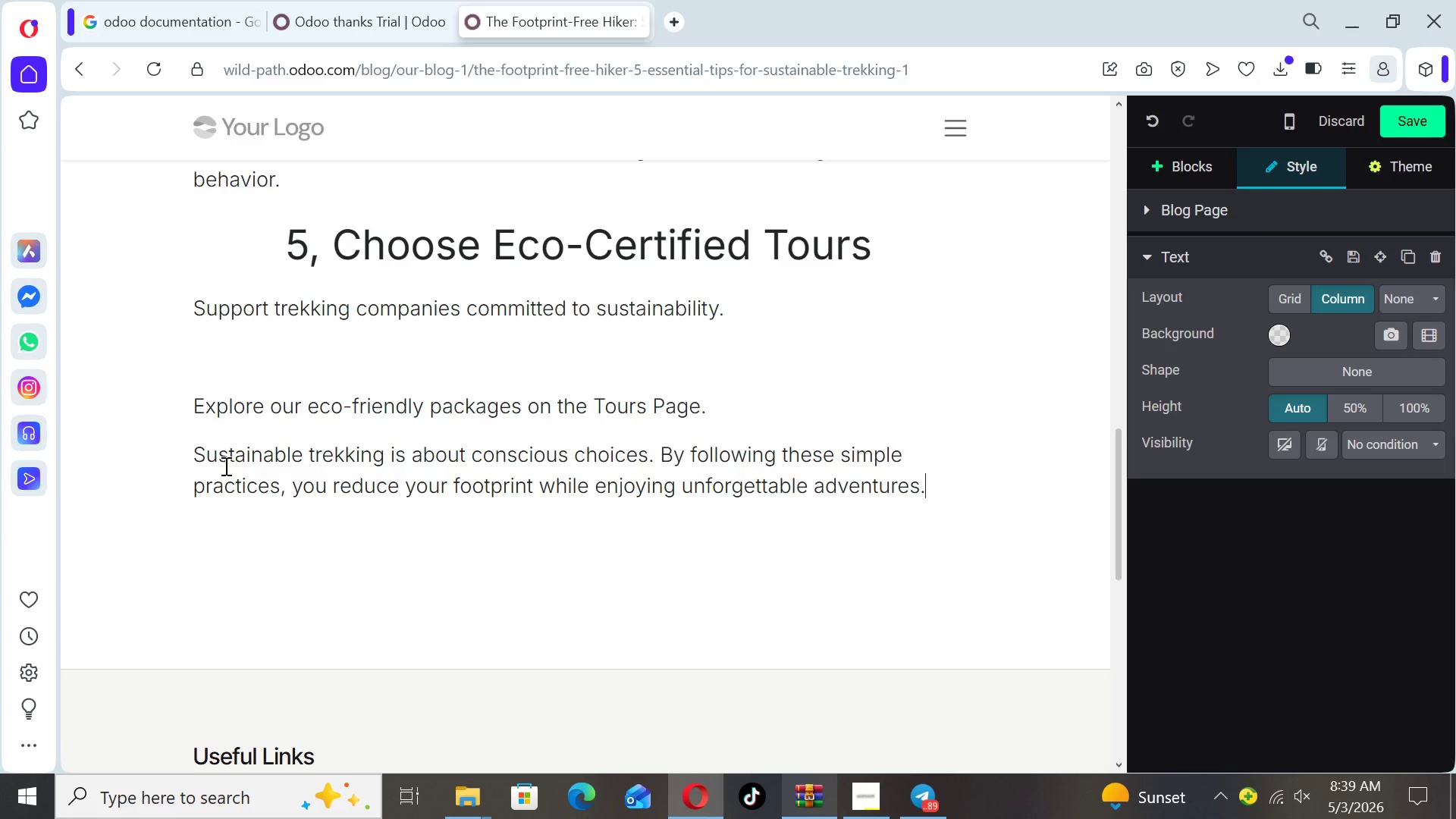 
wait(19.08)
 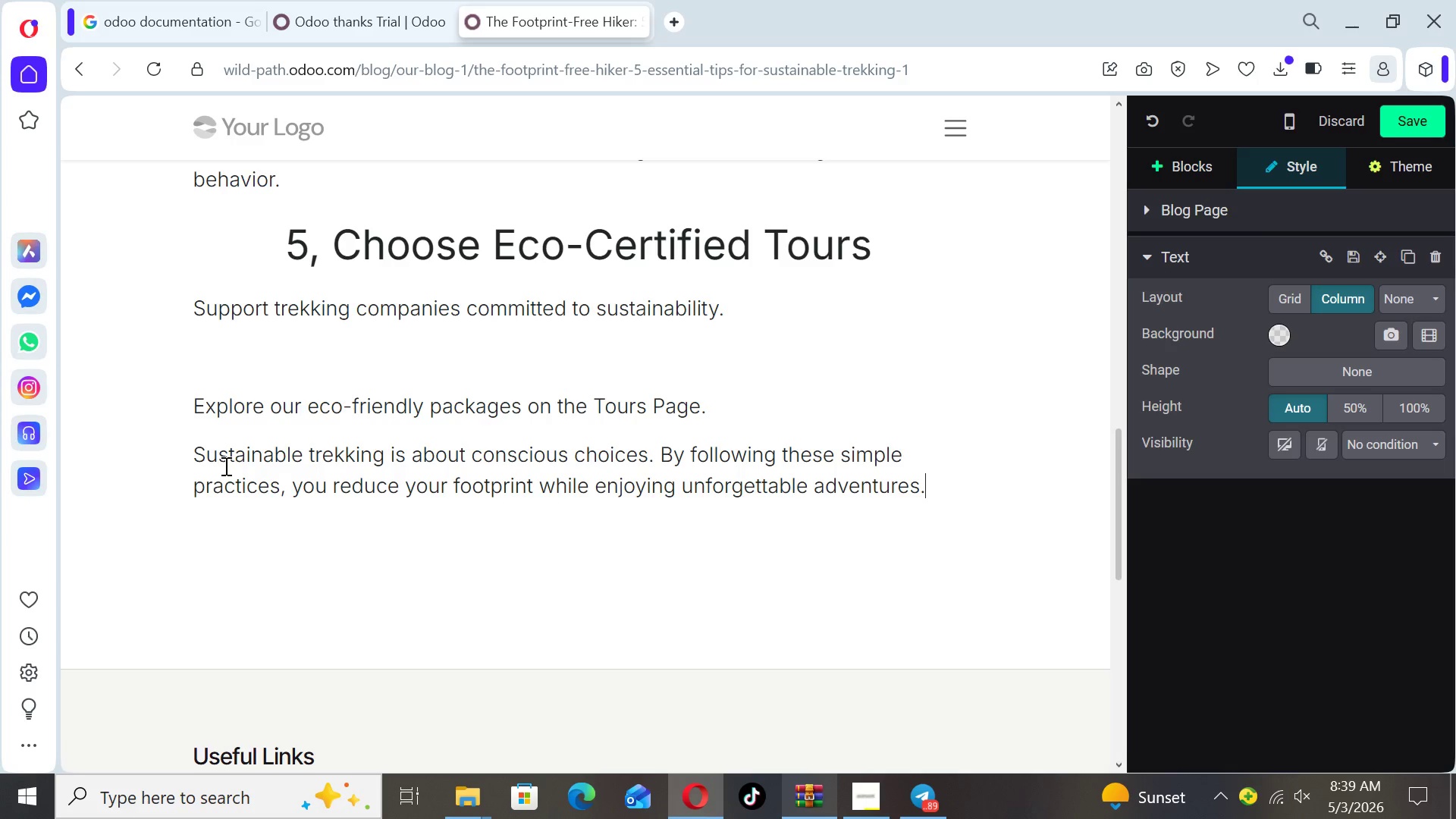 
key(Enter)
 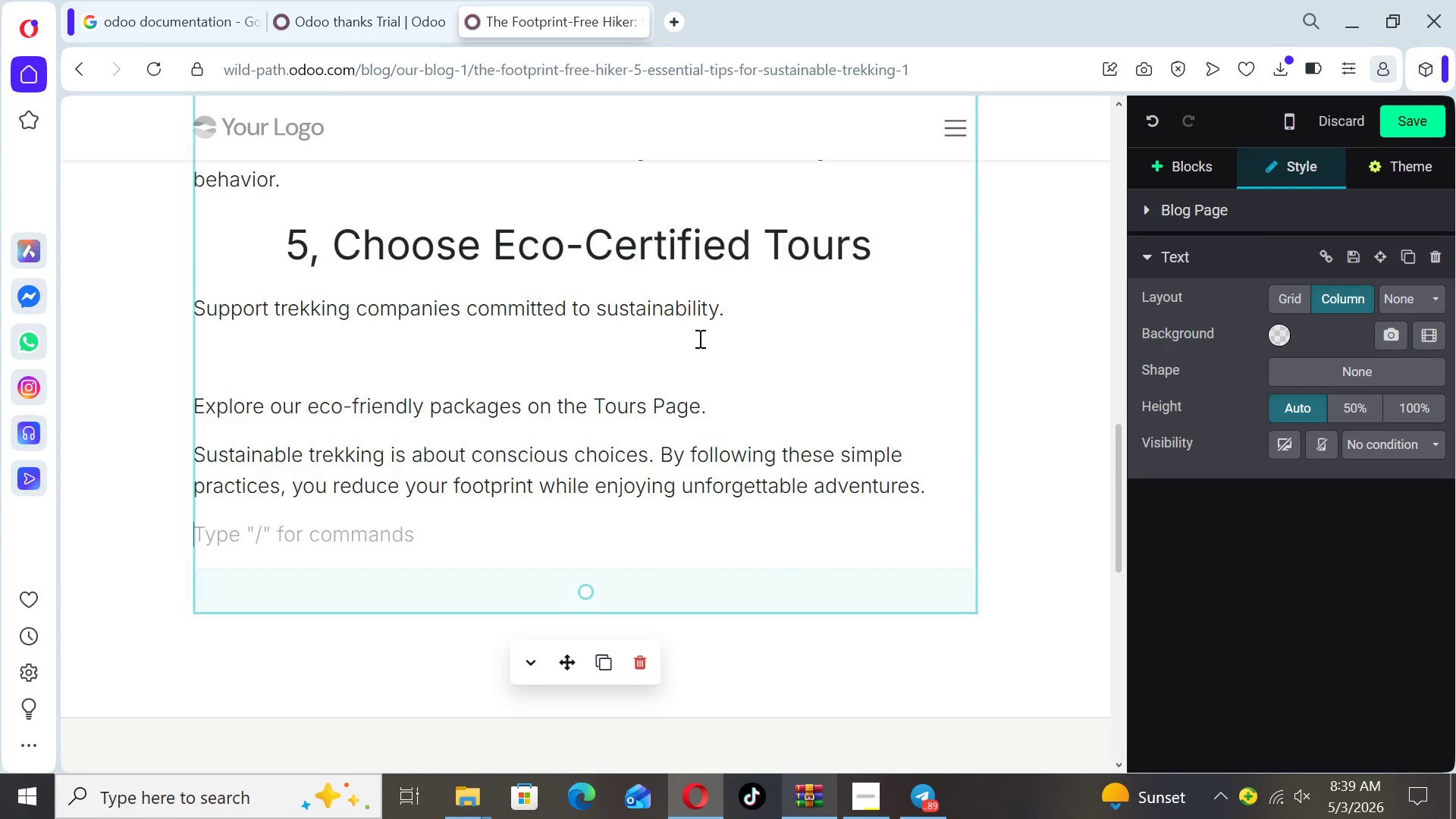 
left_click([1159, 166])
 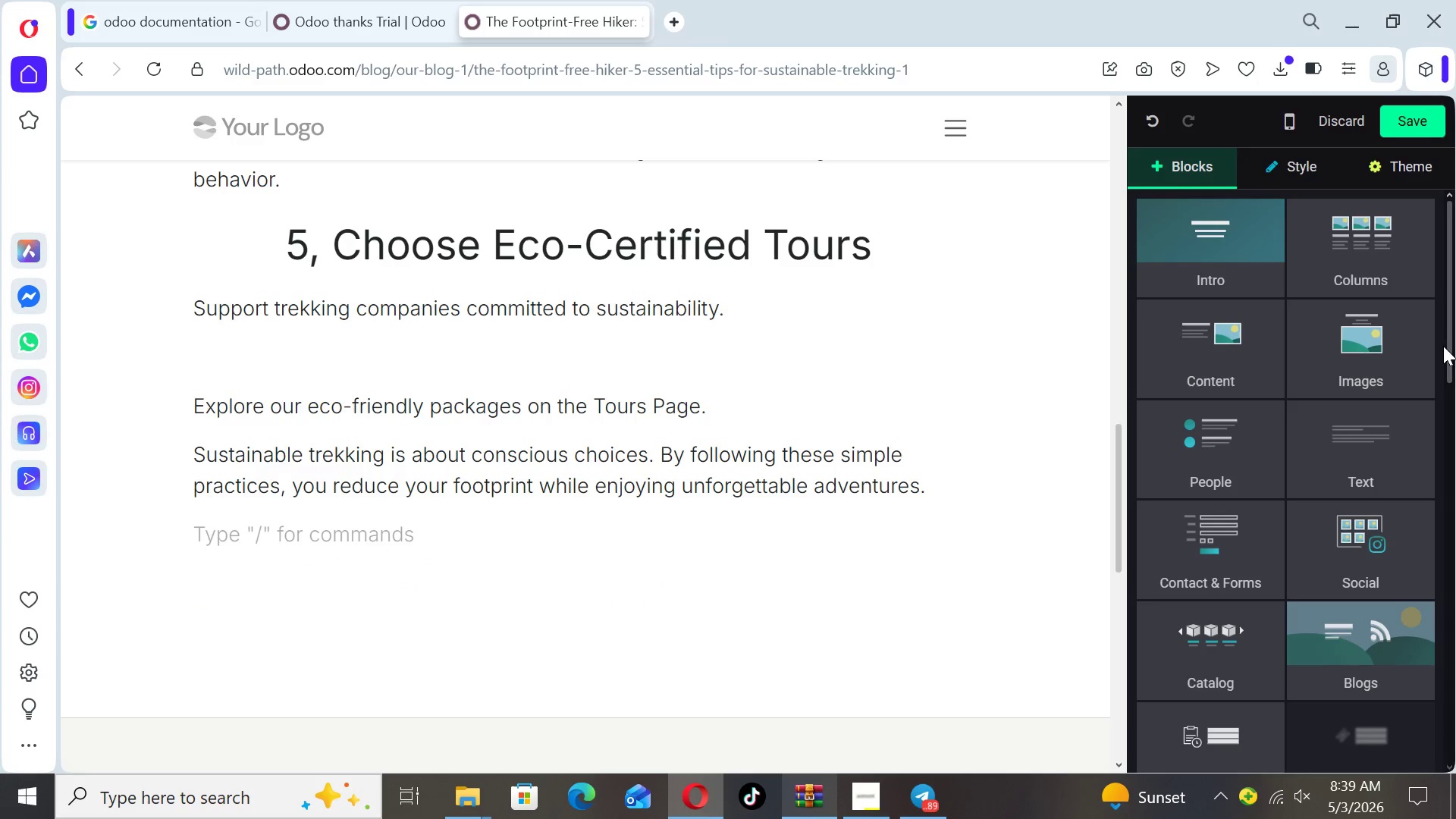 
left_click_drag(start_coordinate=[1448, 342], to_coordinate=[1451, 576])
 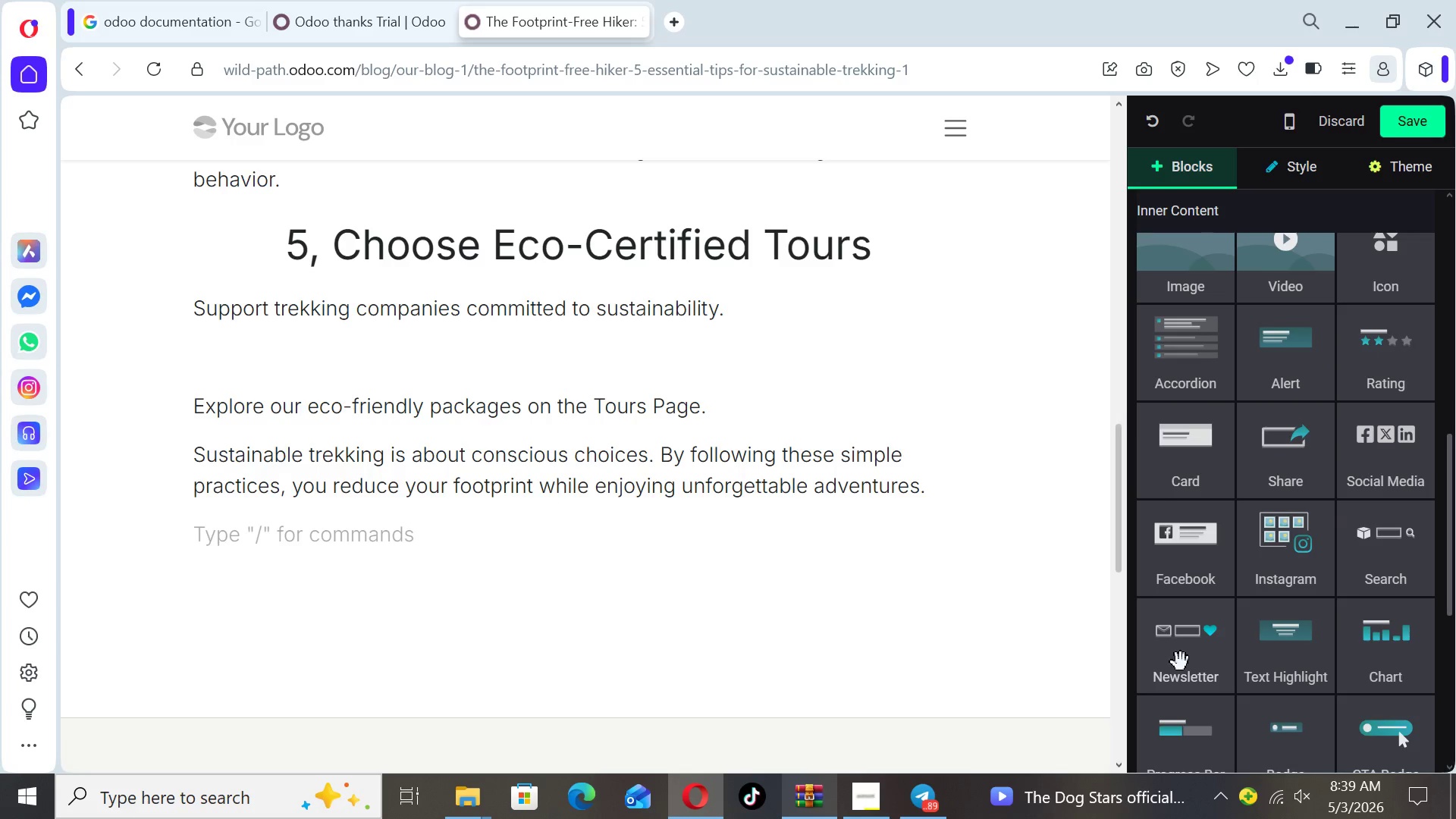 
left_click_drag(start_coordinate=[1181, 662], to_coordinate=[849, 620])
 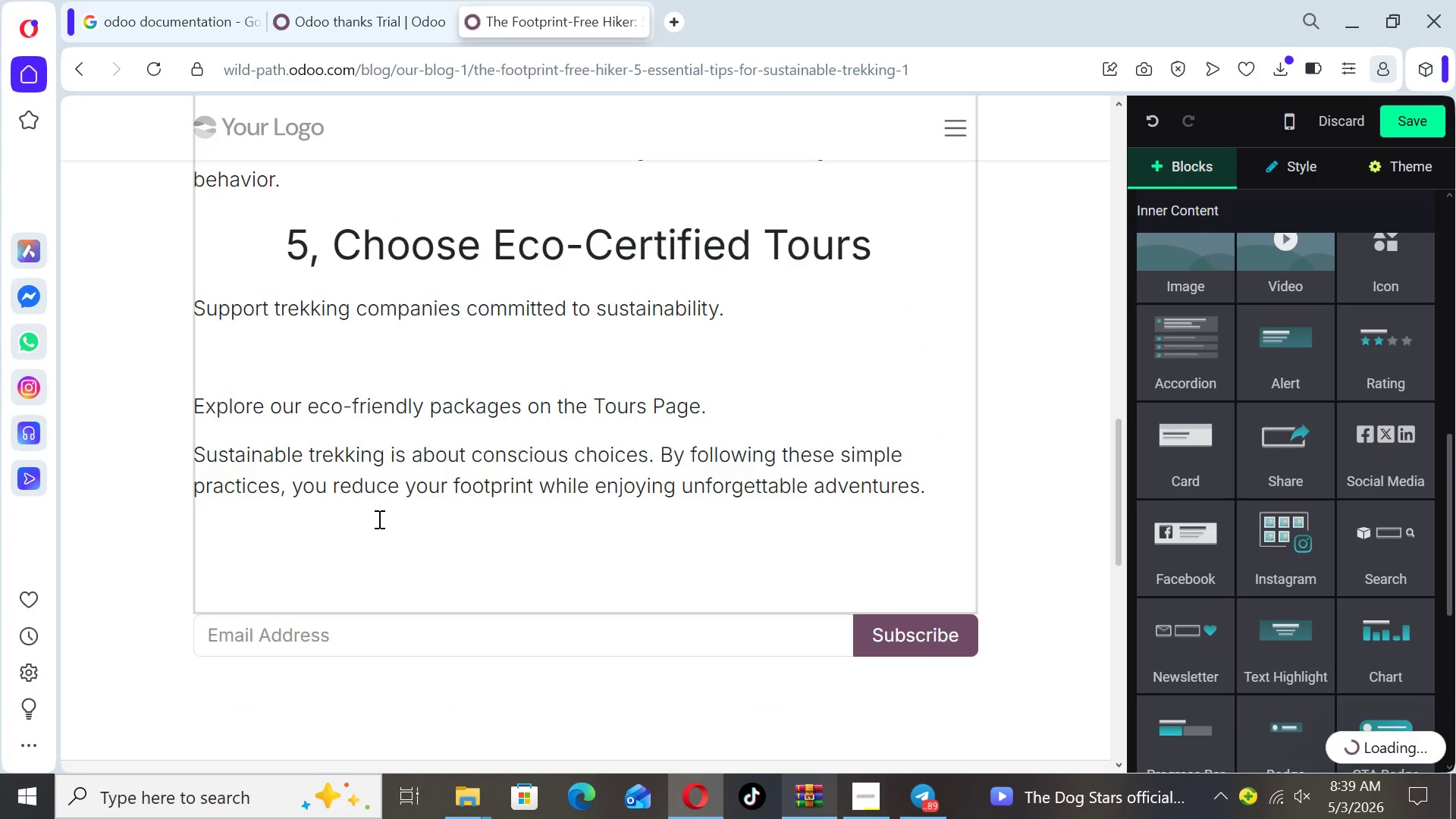 
left_click([268, 536])
 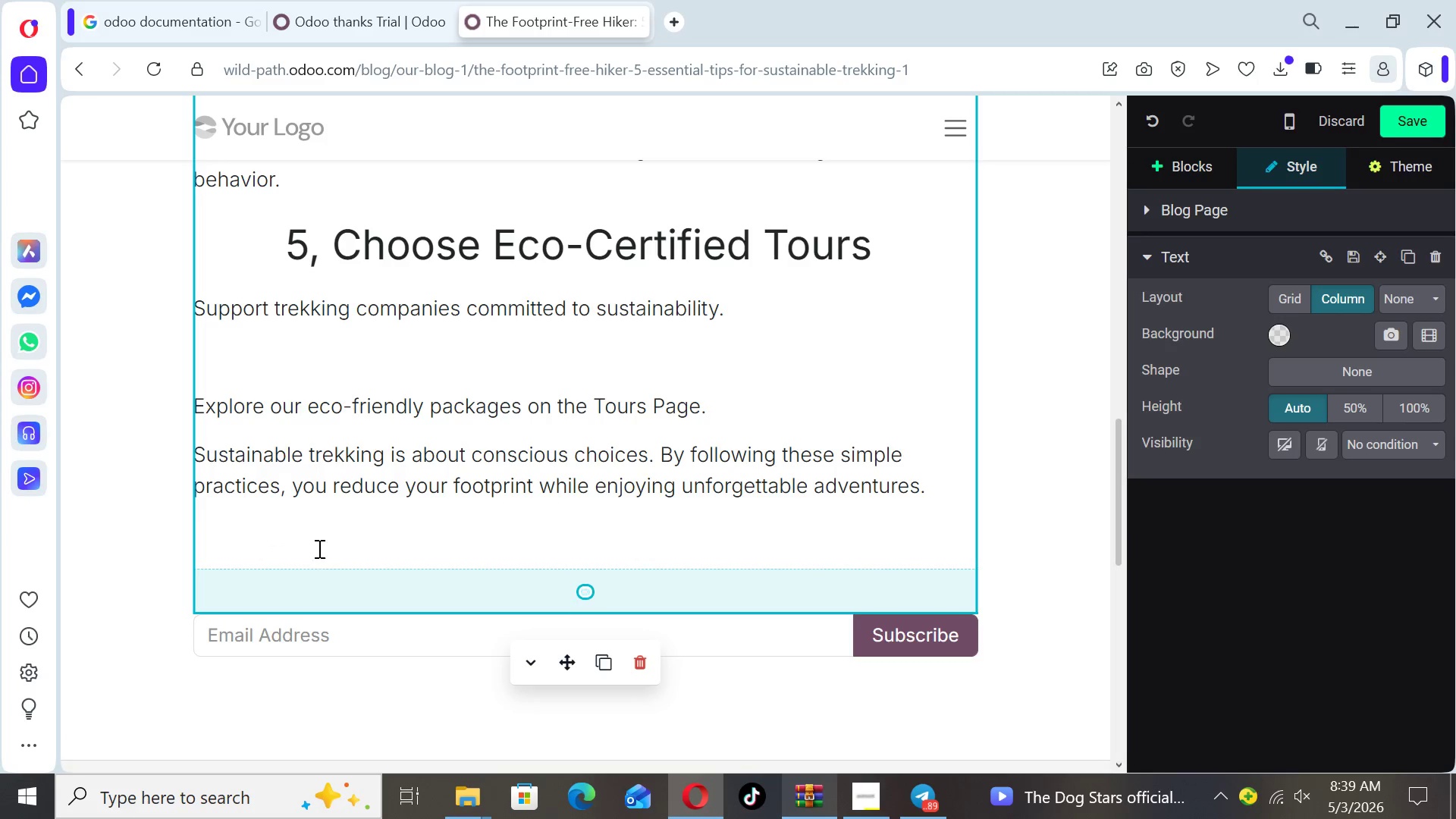 
wait(6.53)
 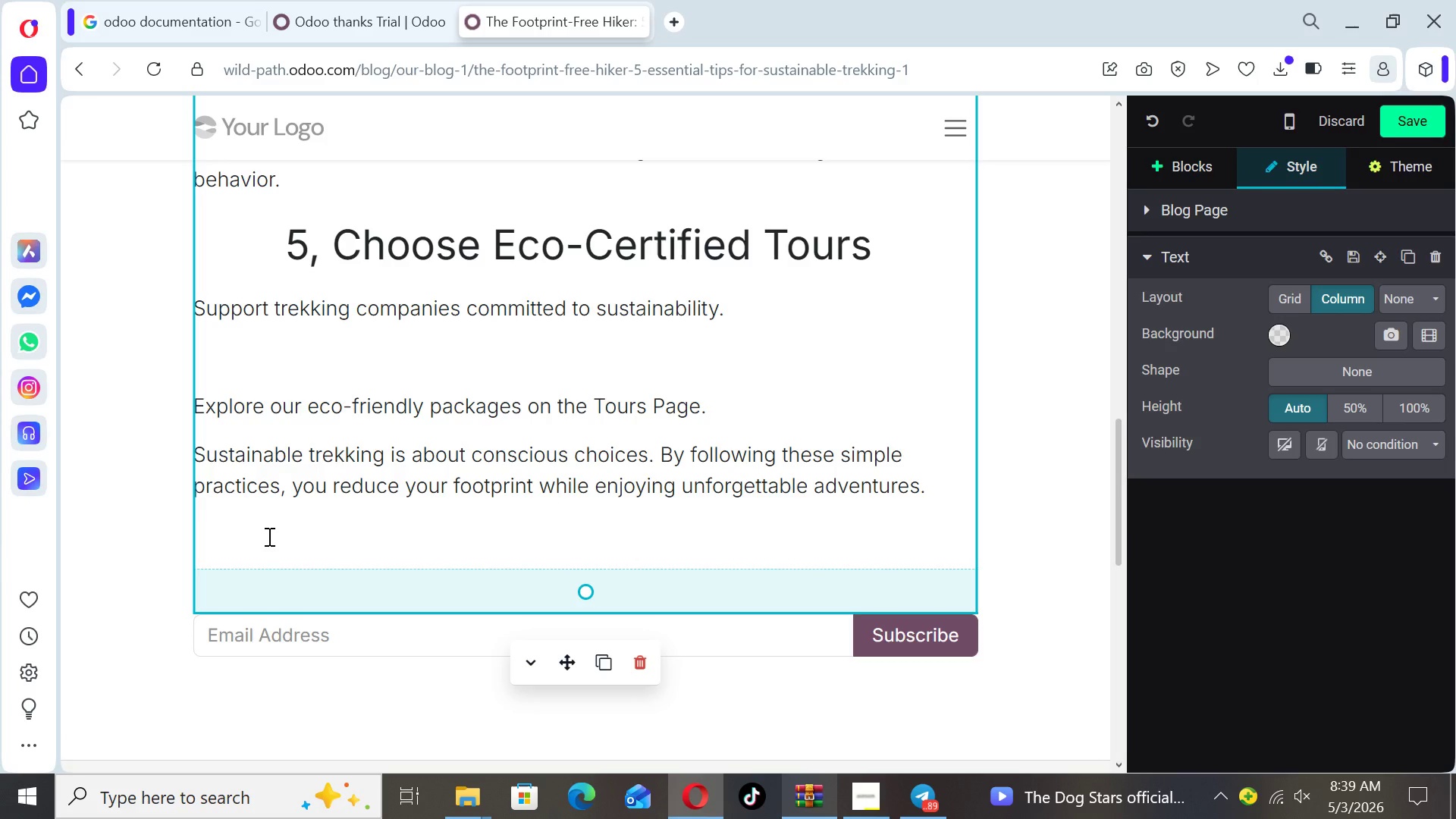 
left_click([215, 534])
 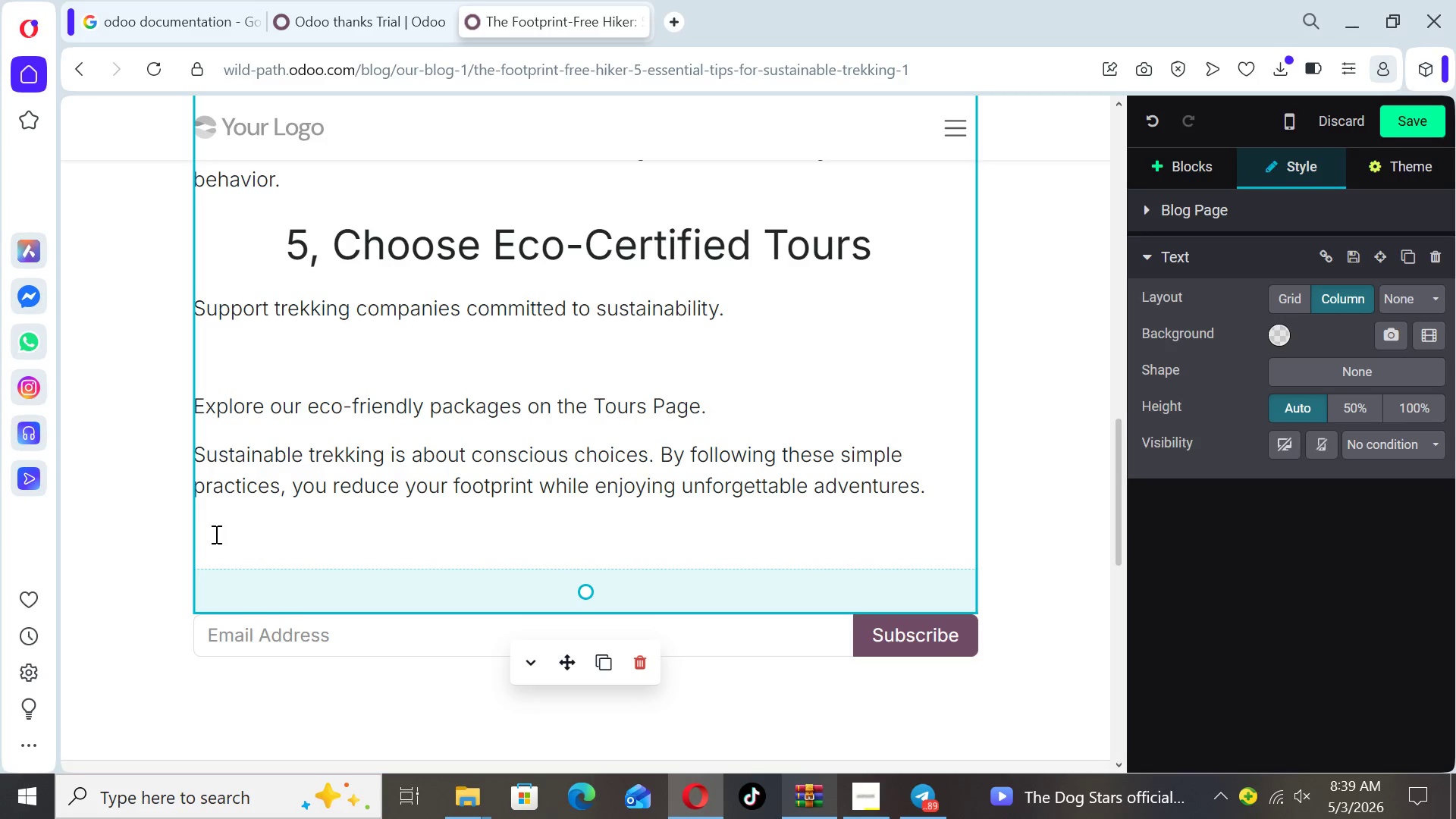 
type(Subscribe for Sustainable Travel Guides)
 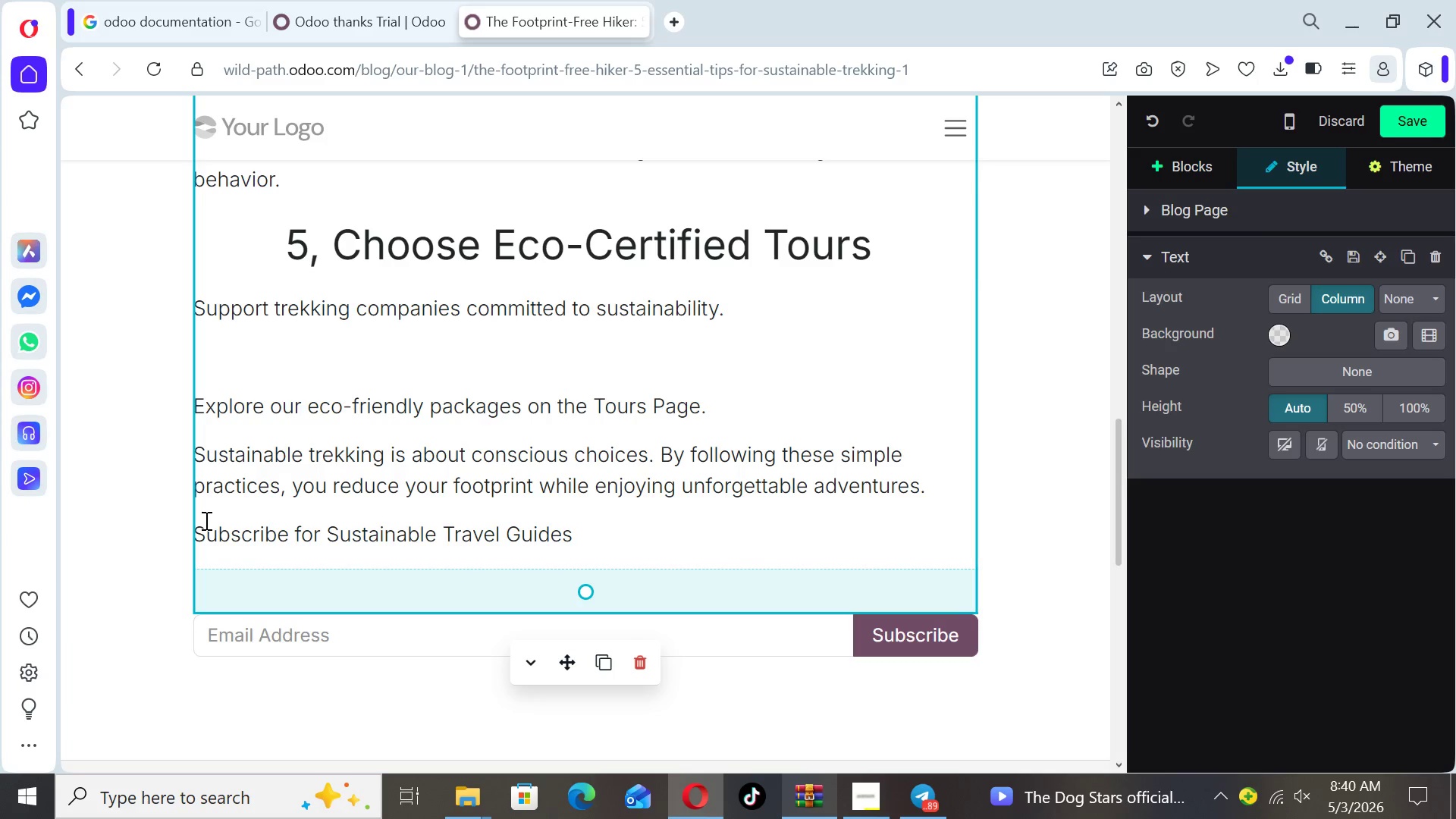 
left_click([196, 528])
 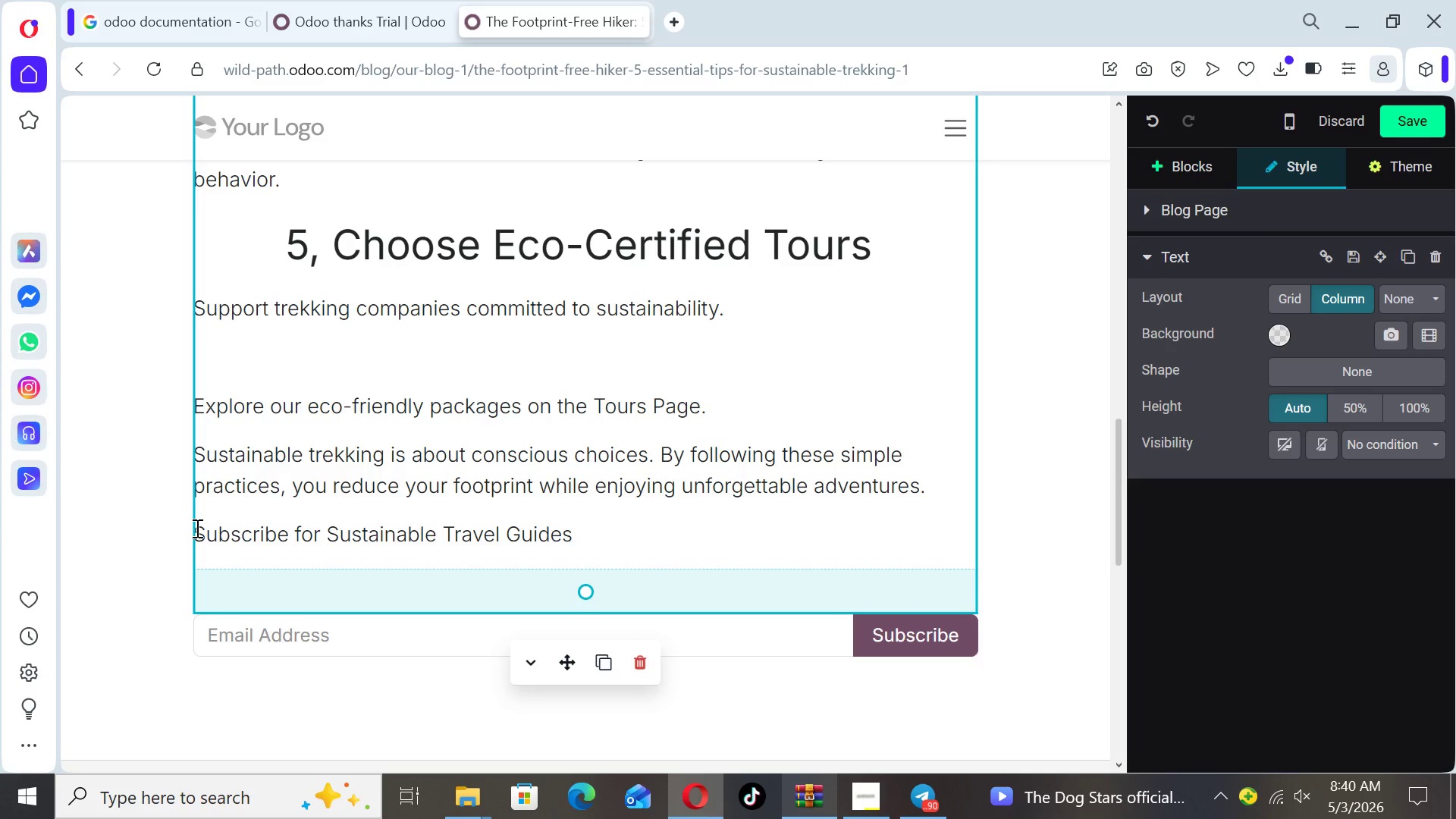 
key(Space)
 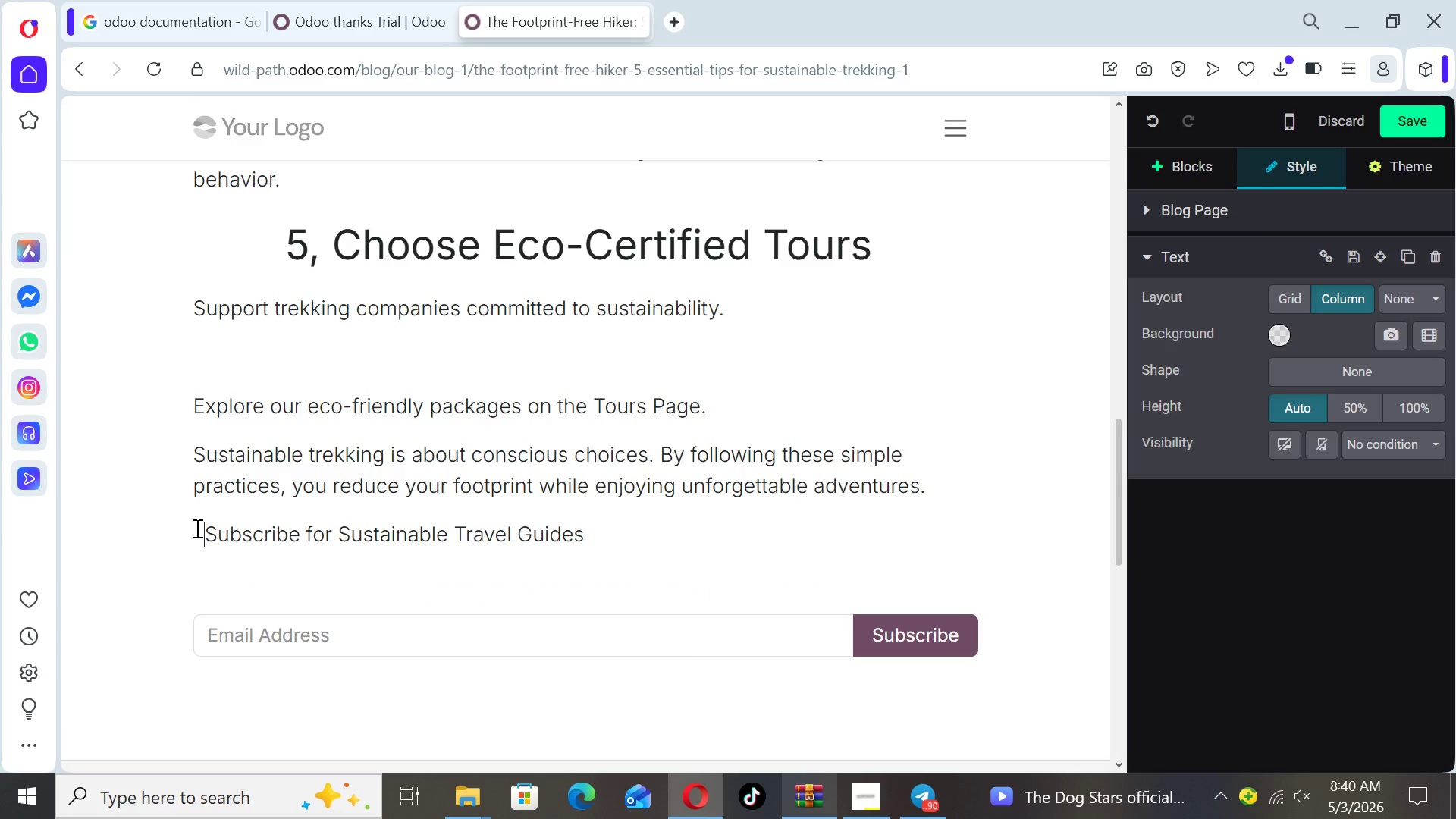 
key(Space)
 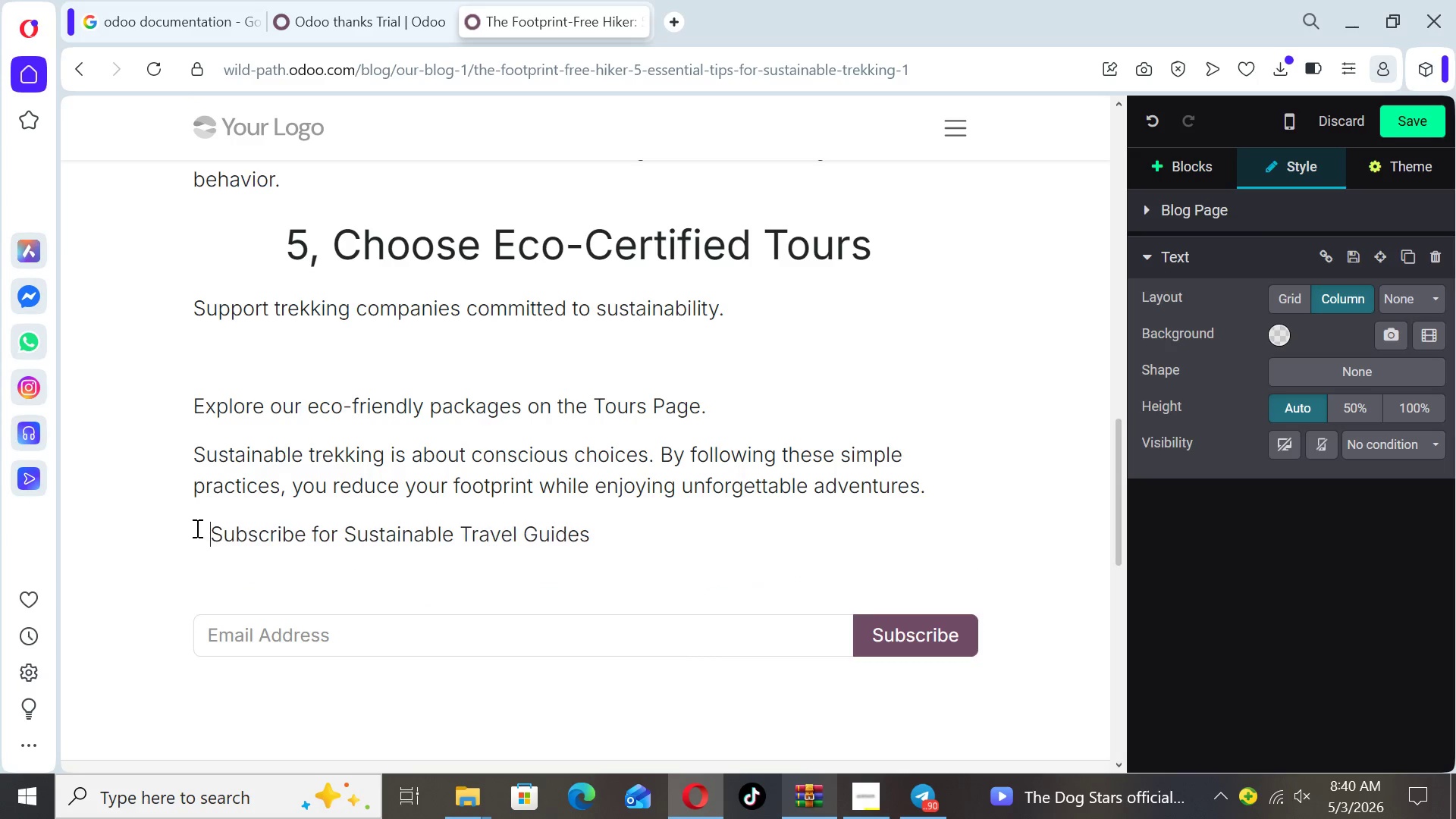 
key(Space)
 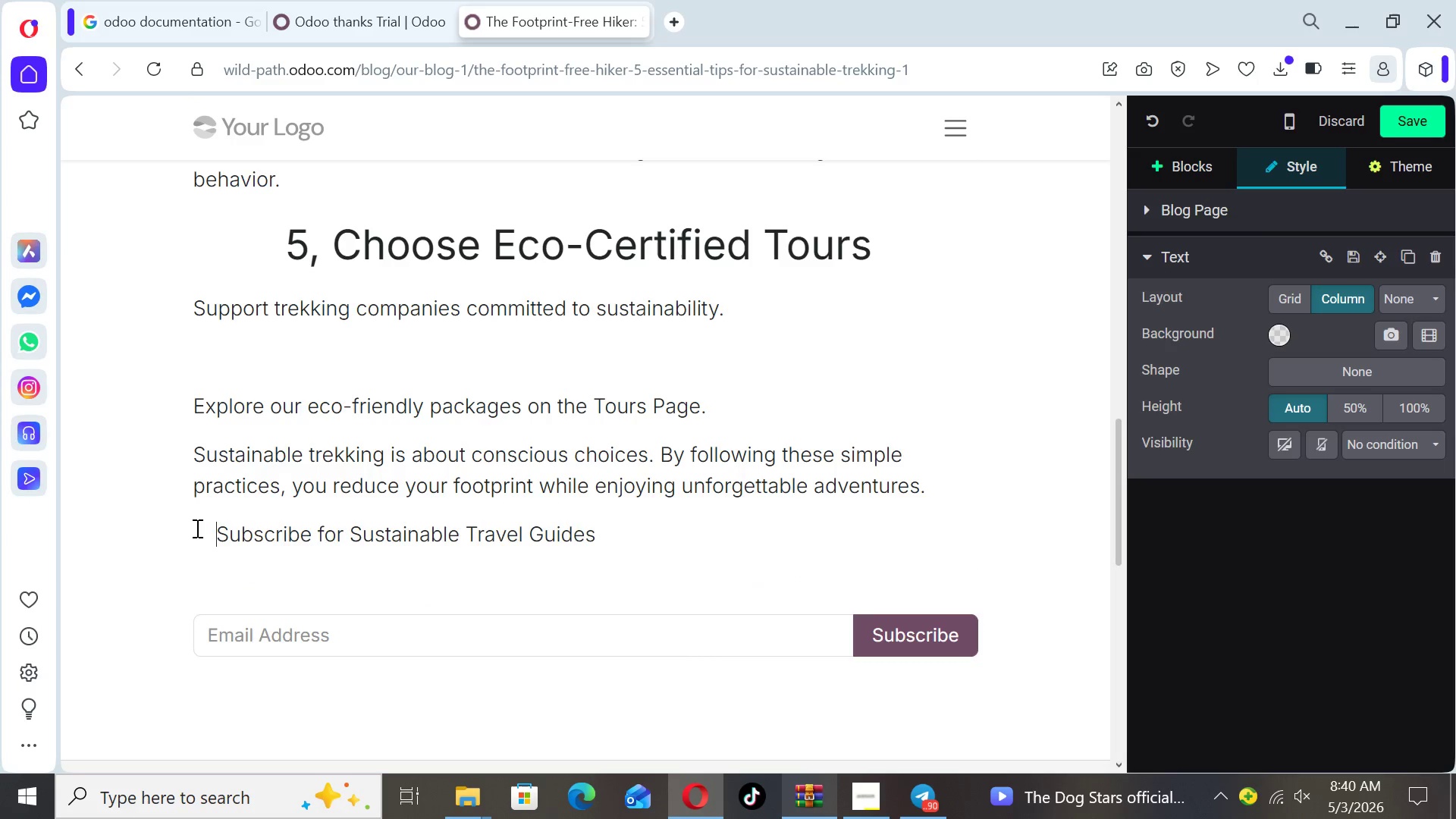 
key(Space)
 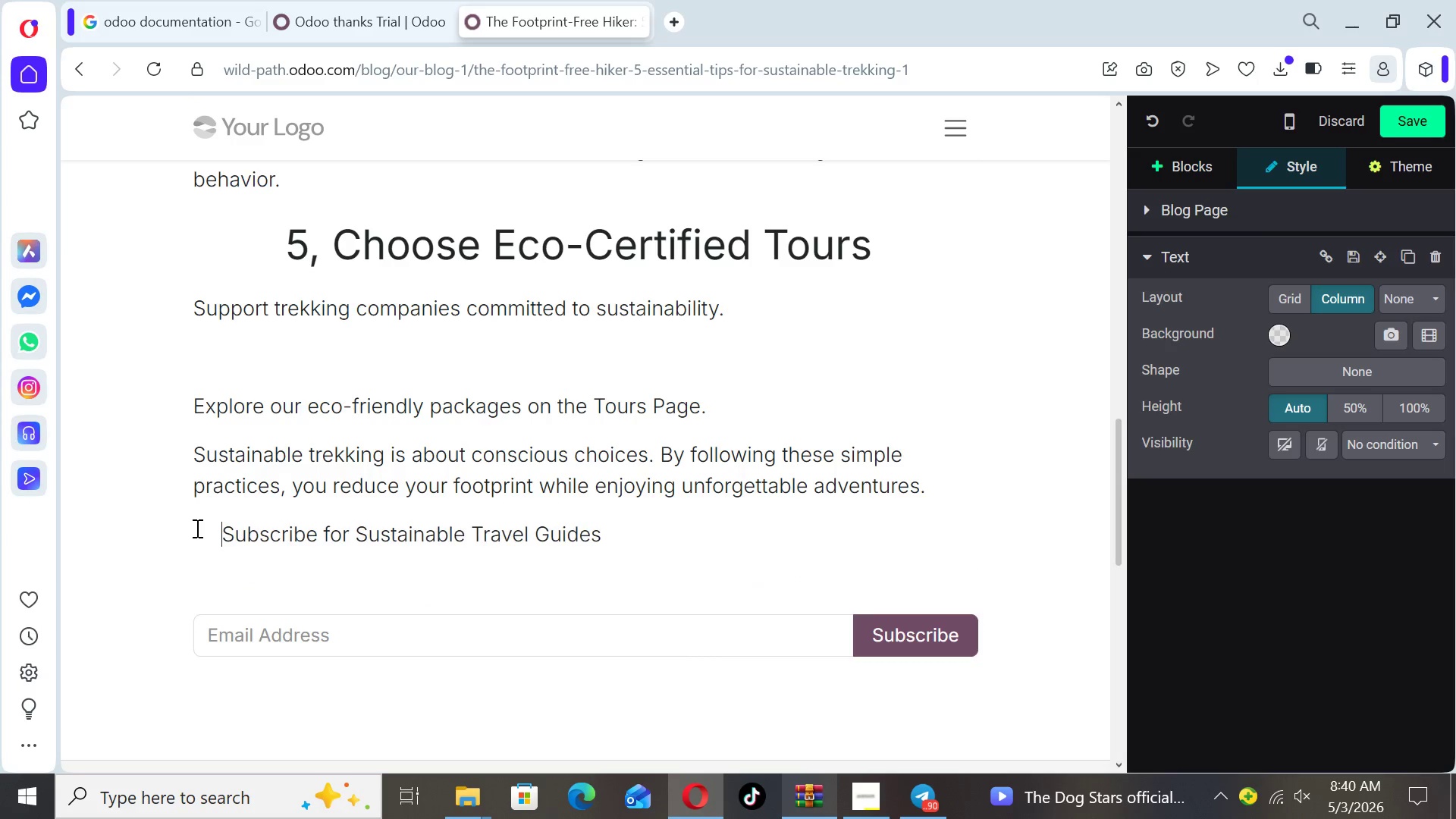 
key(Space)
 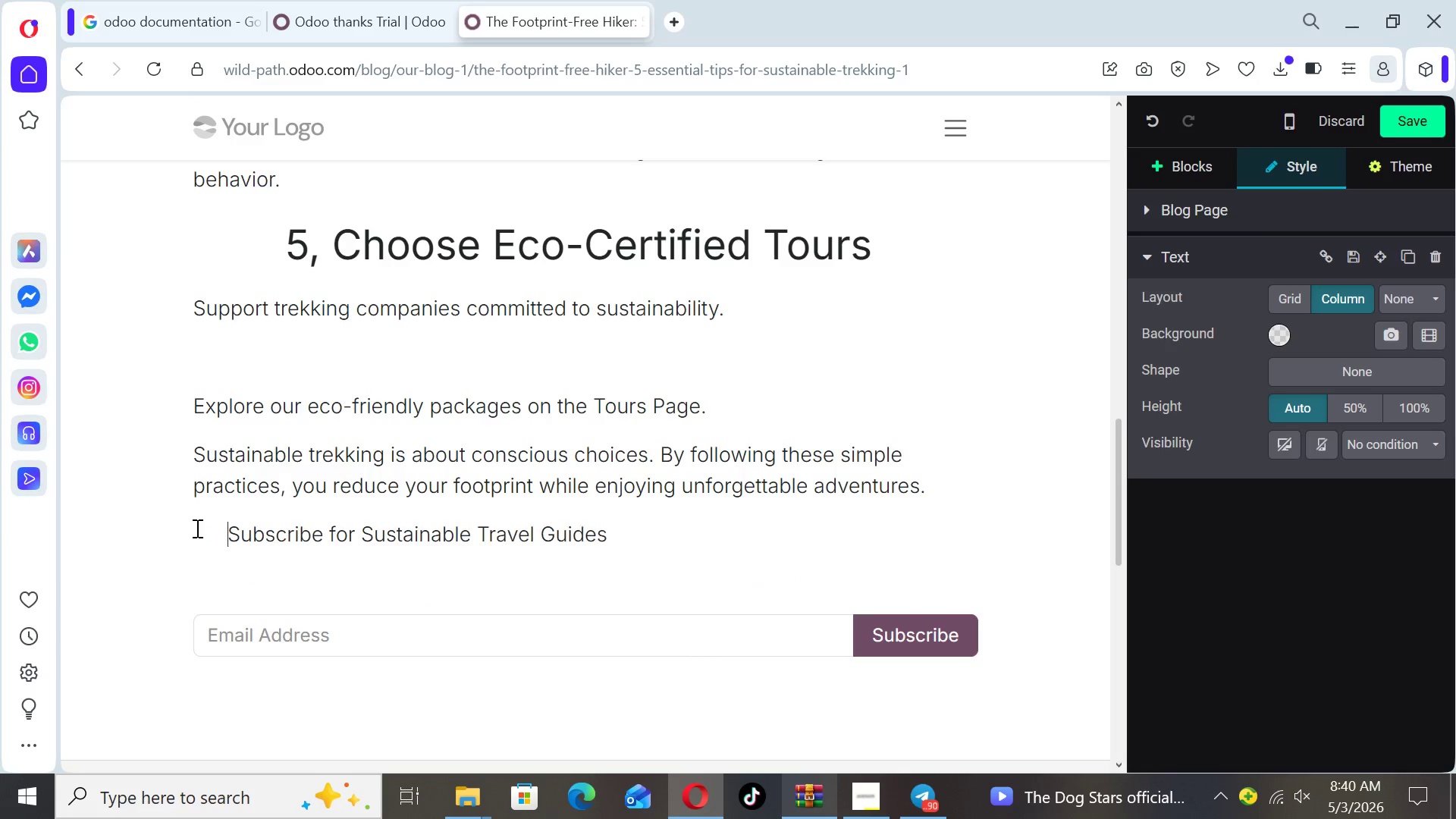 
key(Space)
 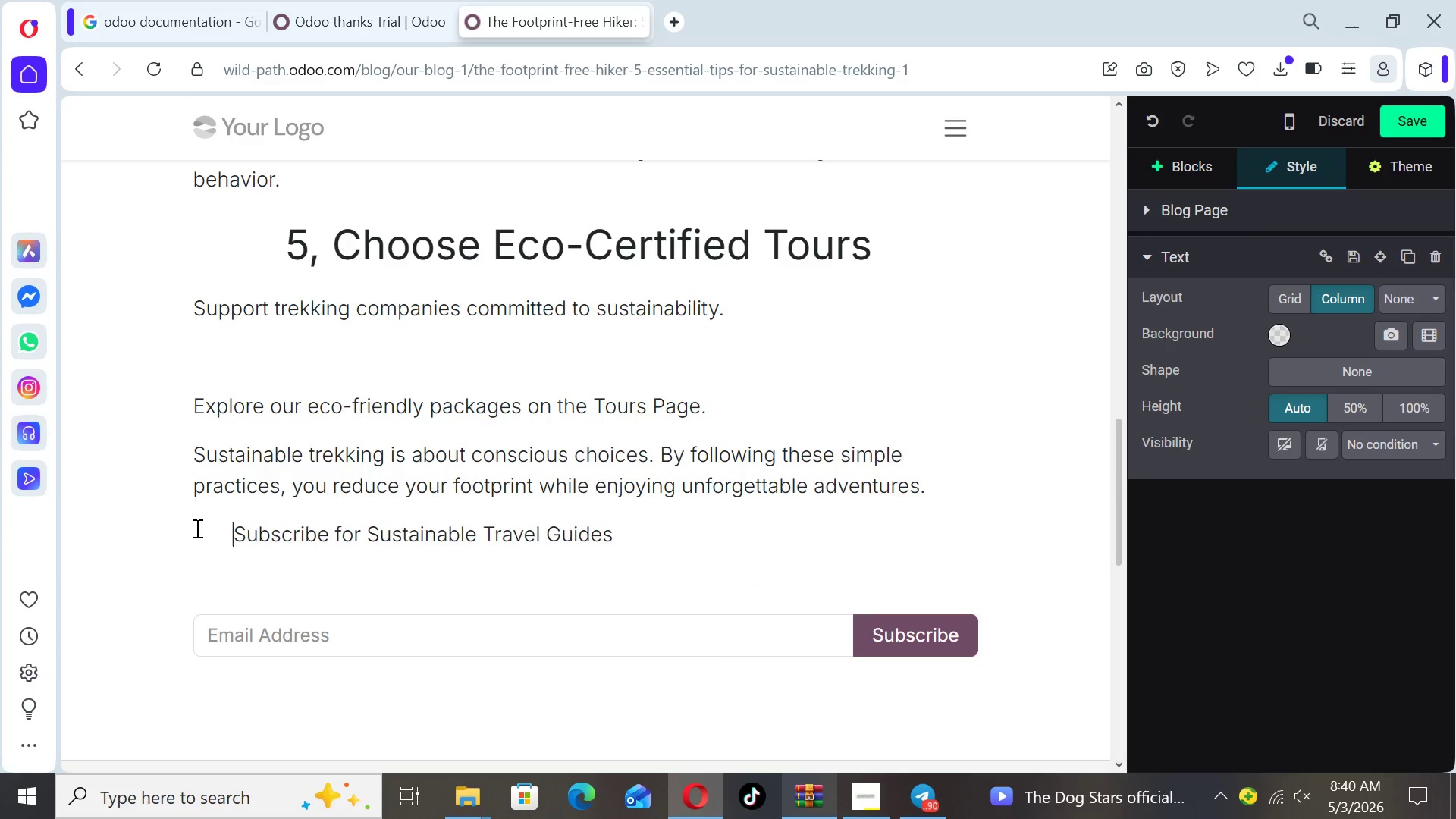 
key(Space)
 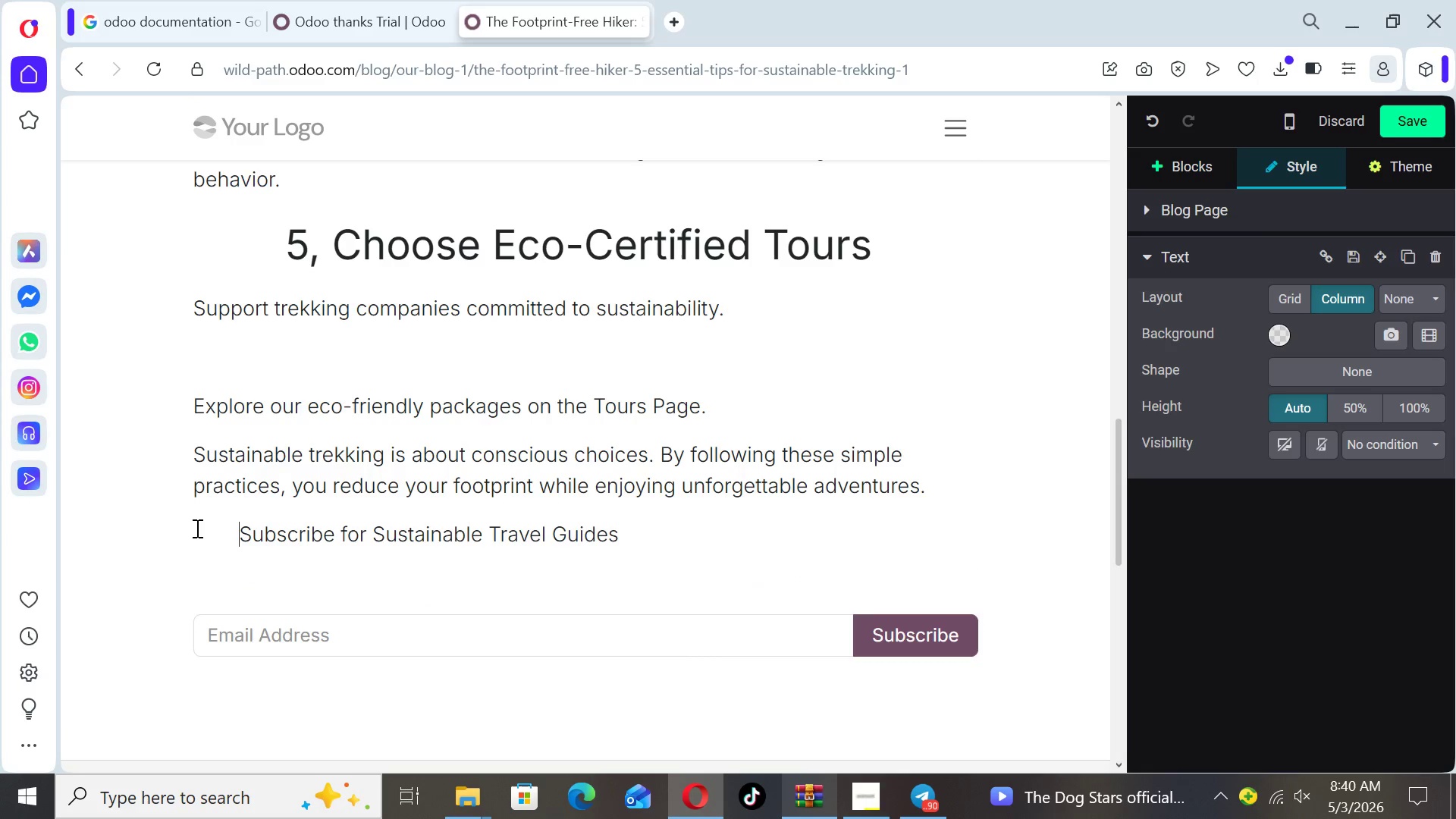 
key(Space)
 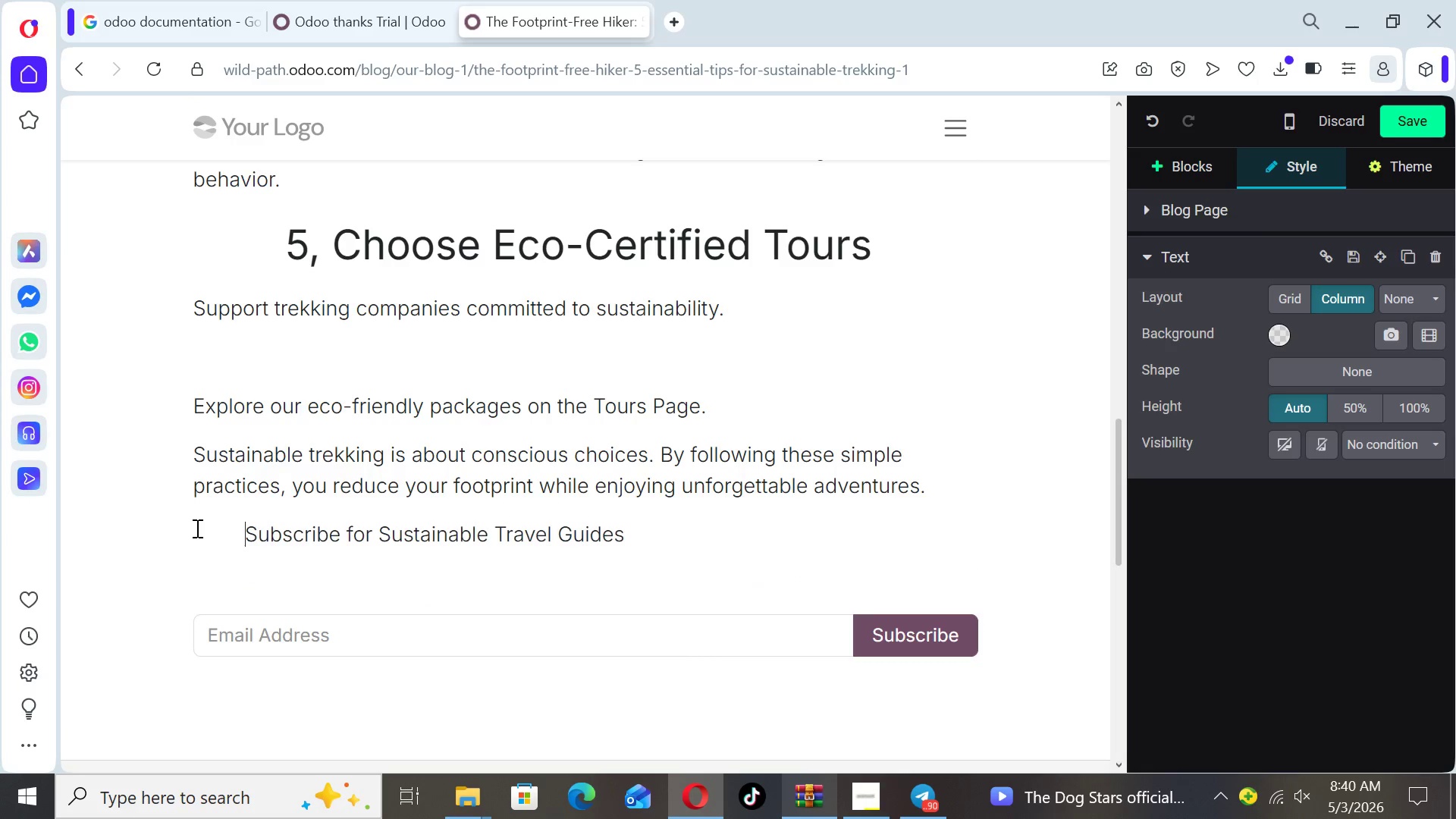 
key(Space)
 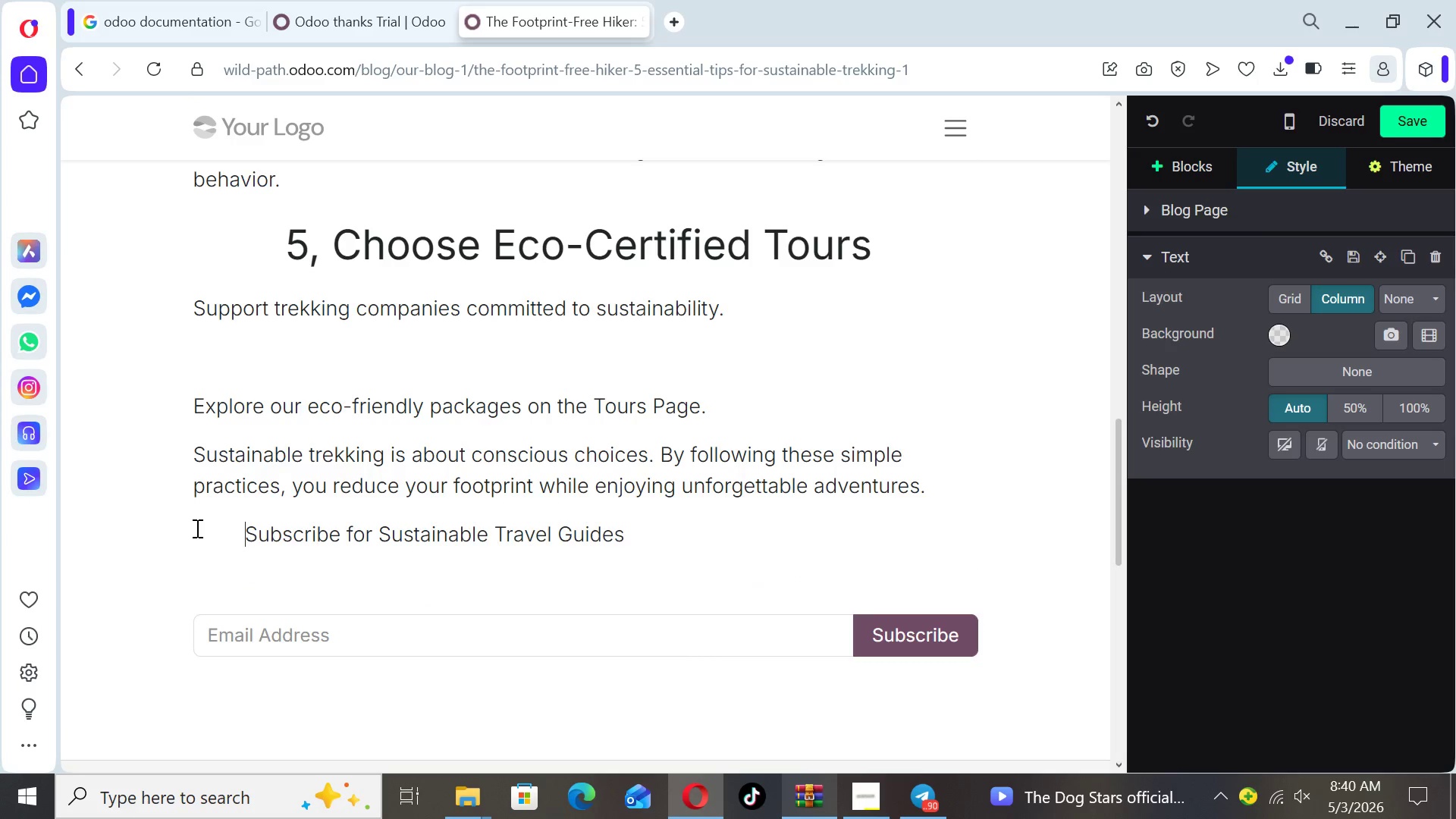 
key(Space)
 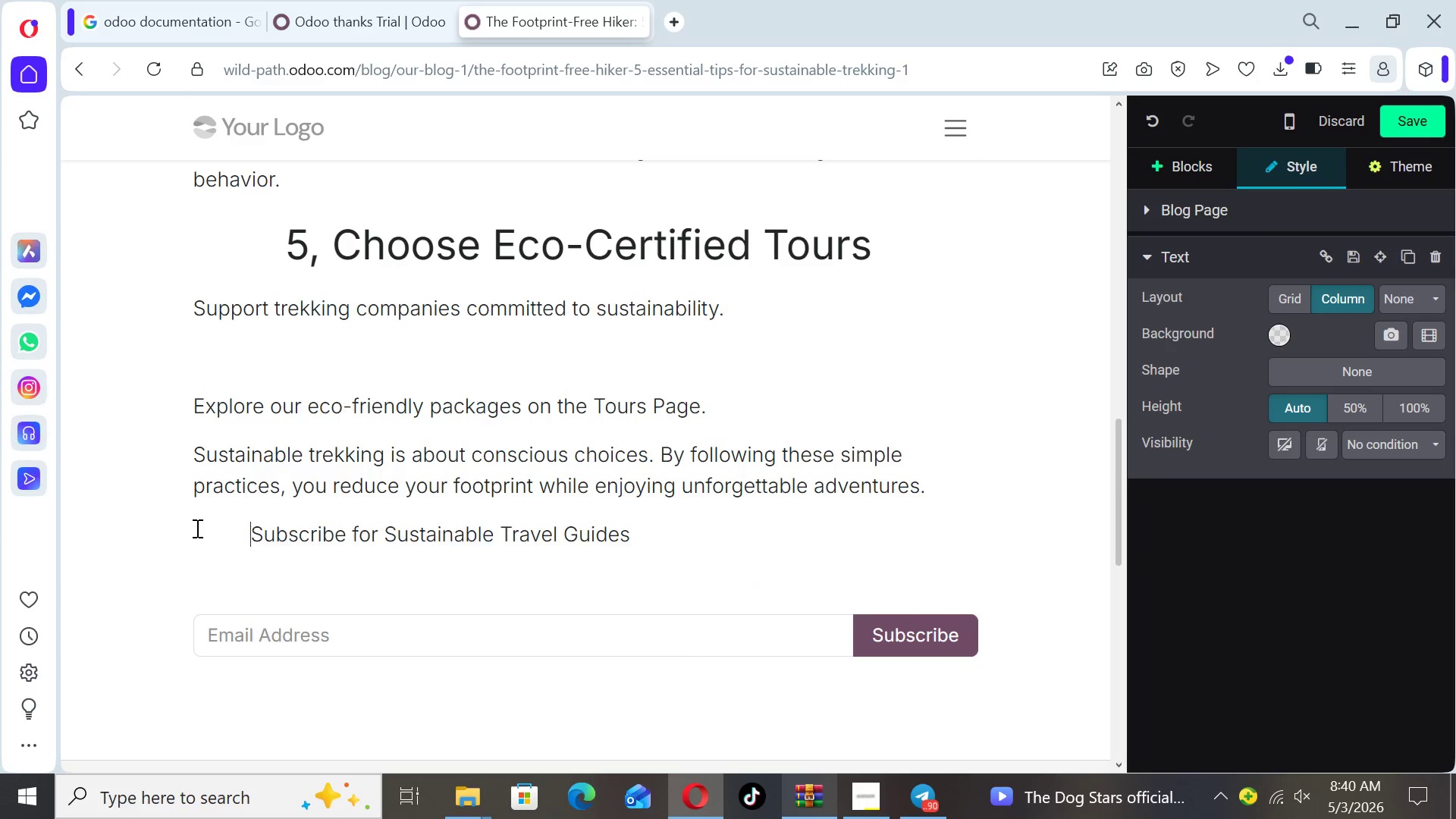 
key(Space)
 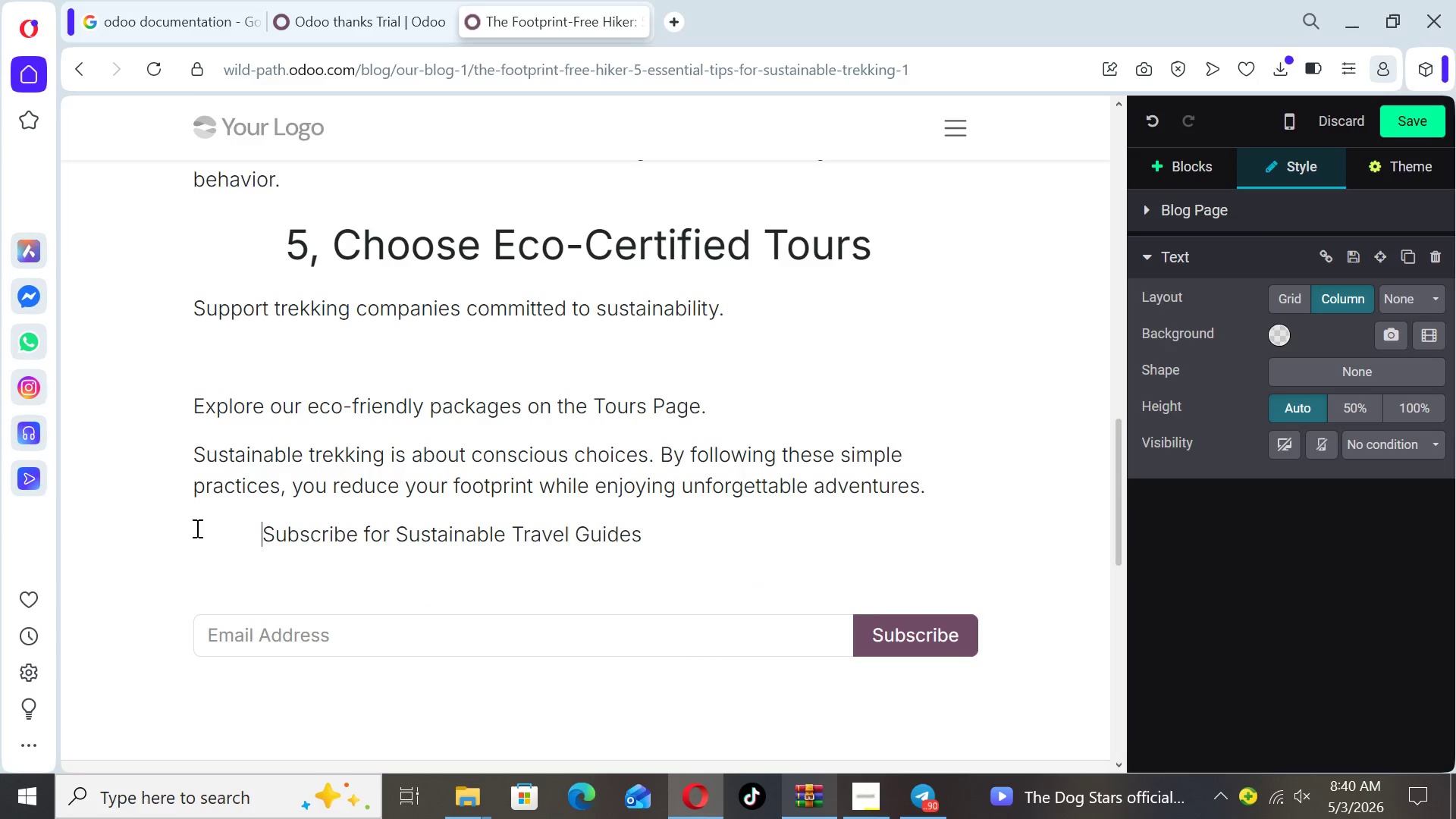 
key(Space)
 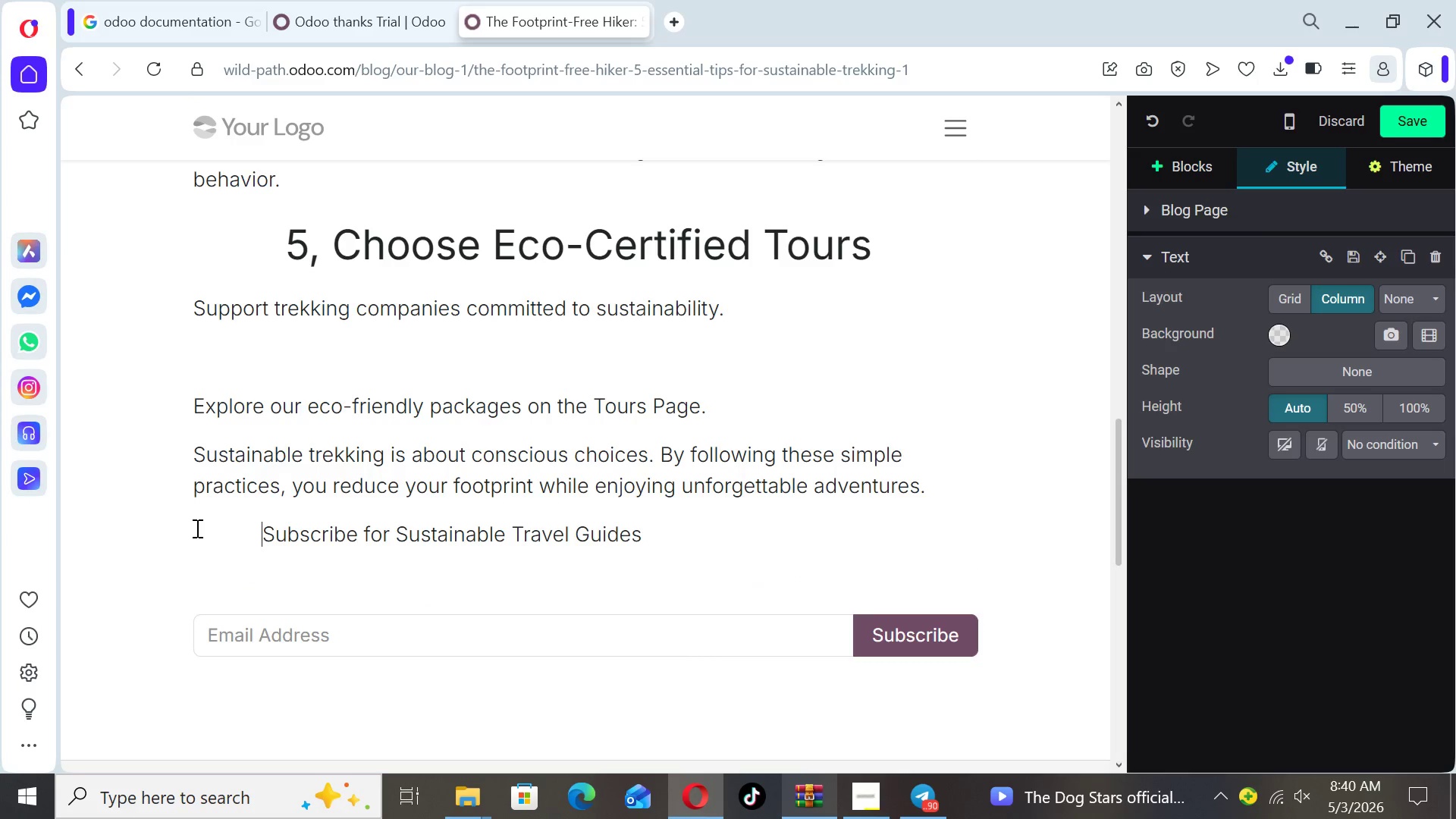 
key(Space)
 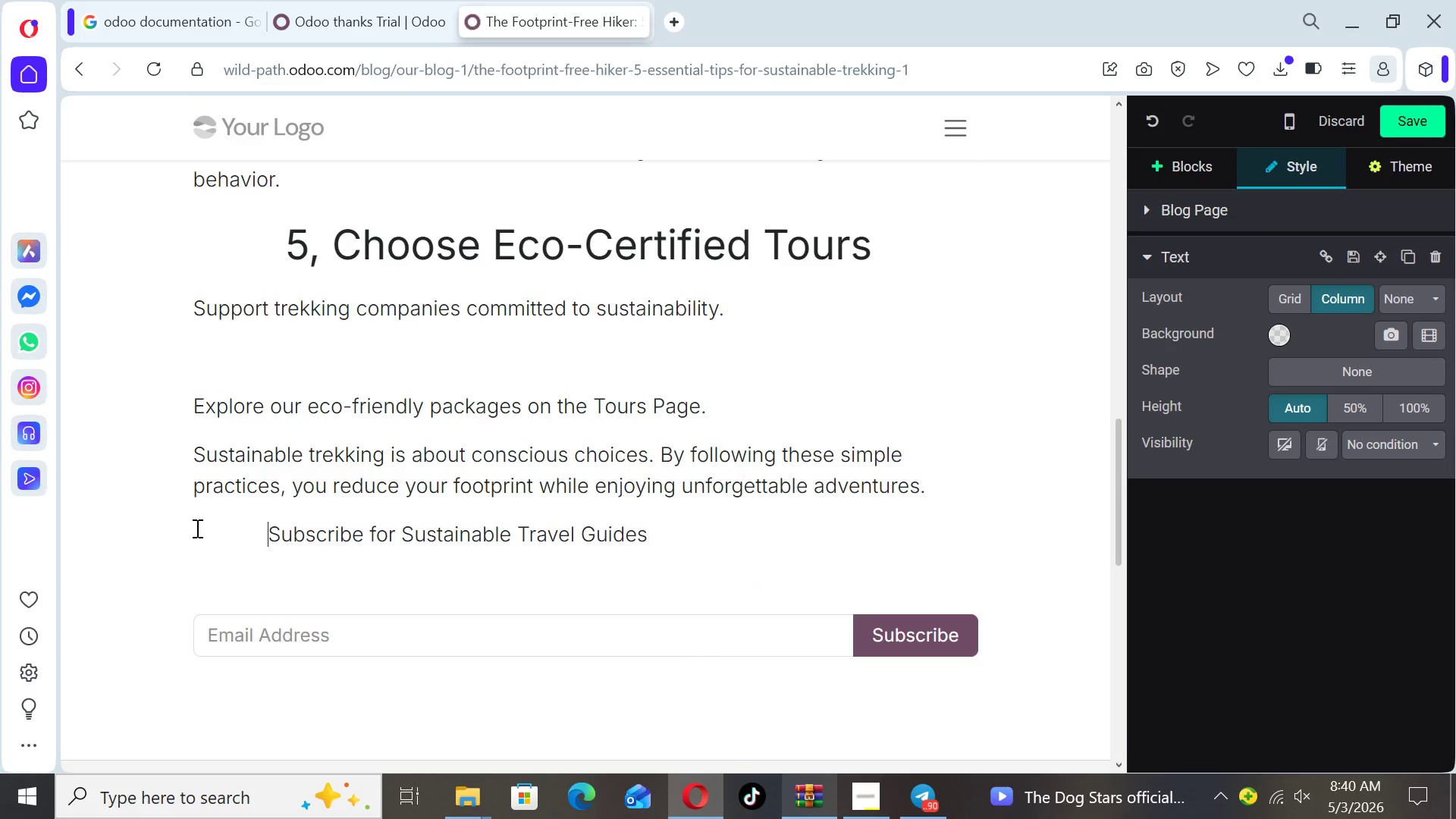 
key(Space)
 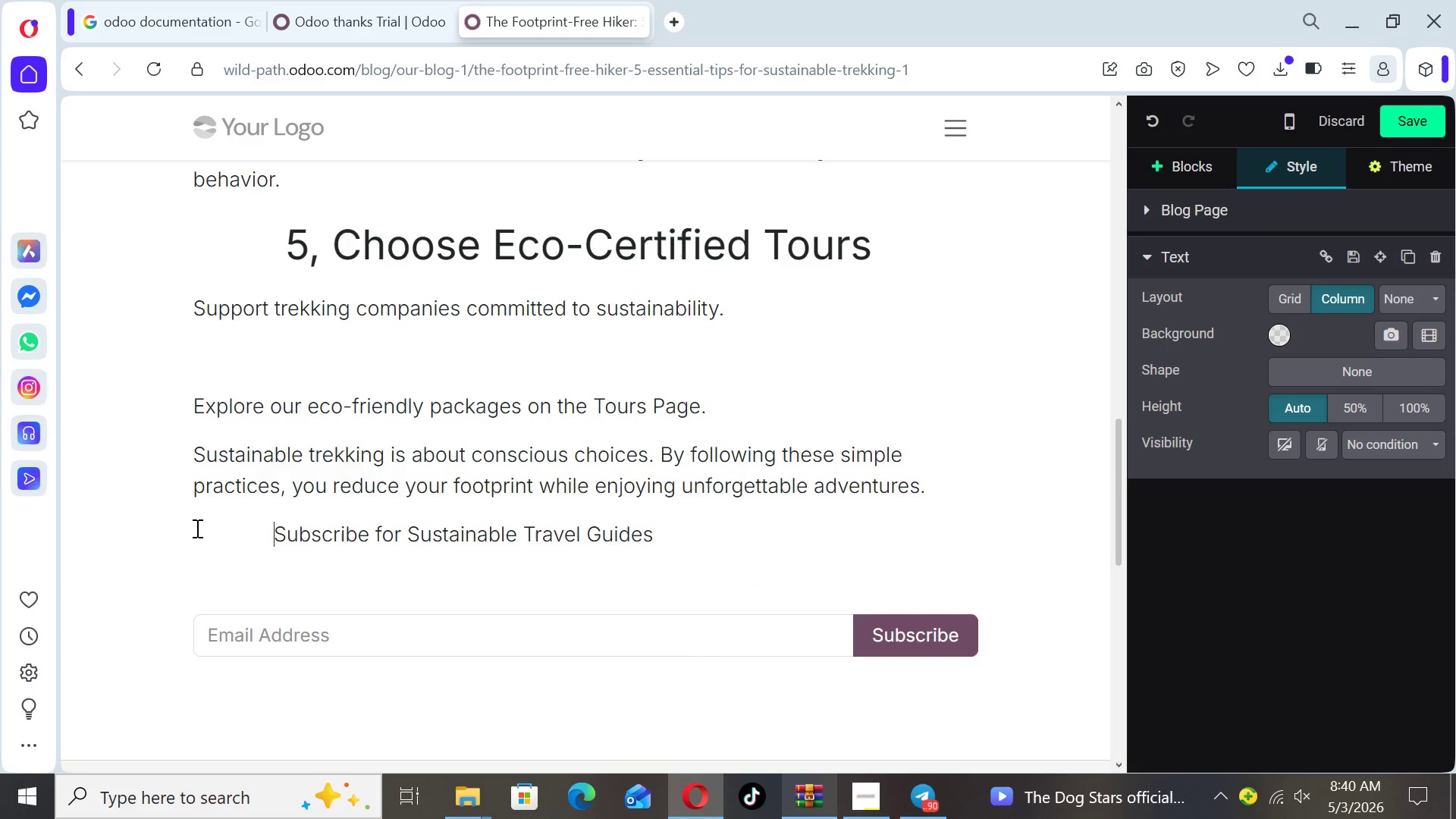 
key(Space)
 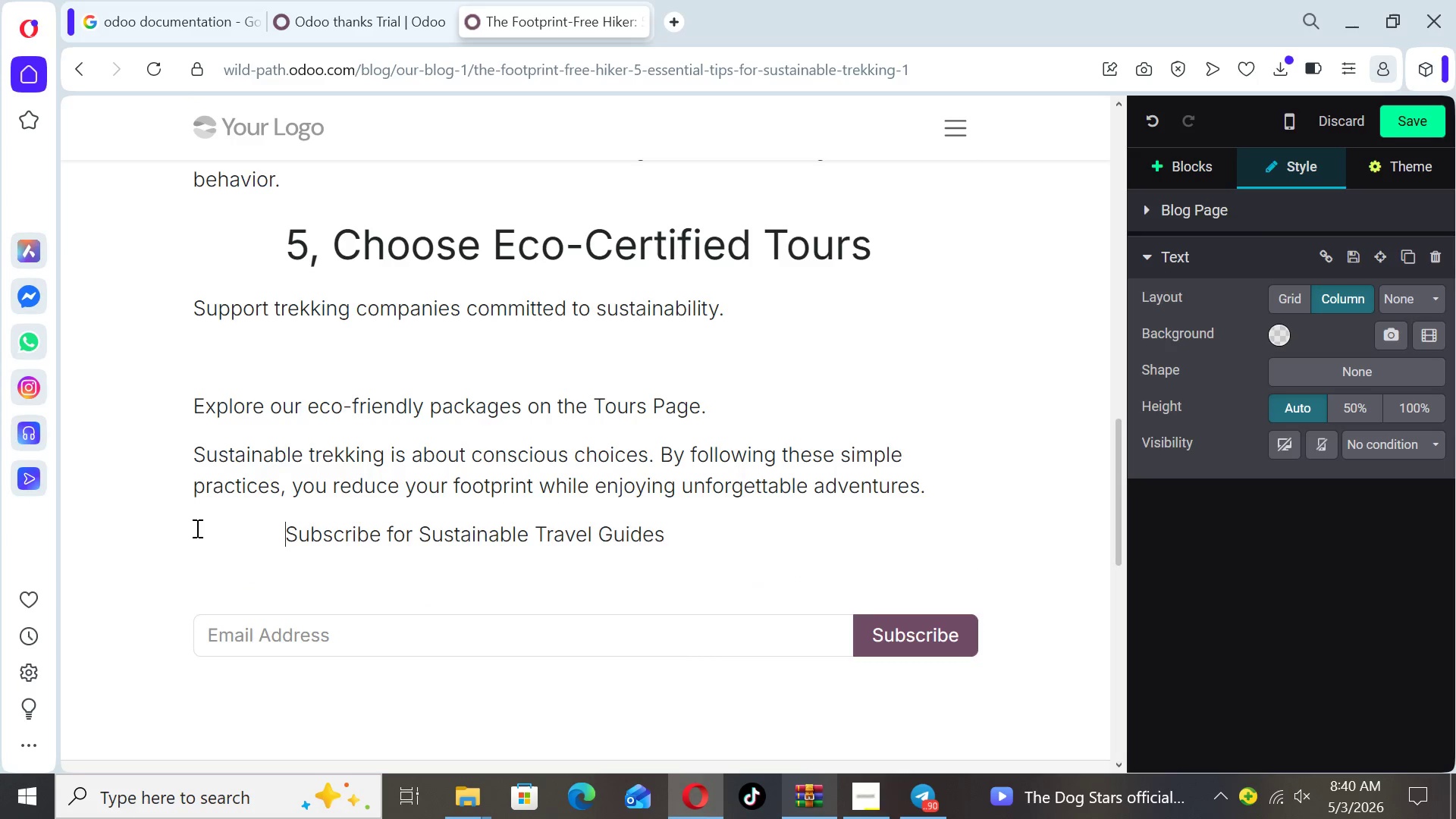 
key(Space)
 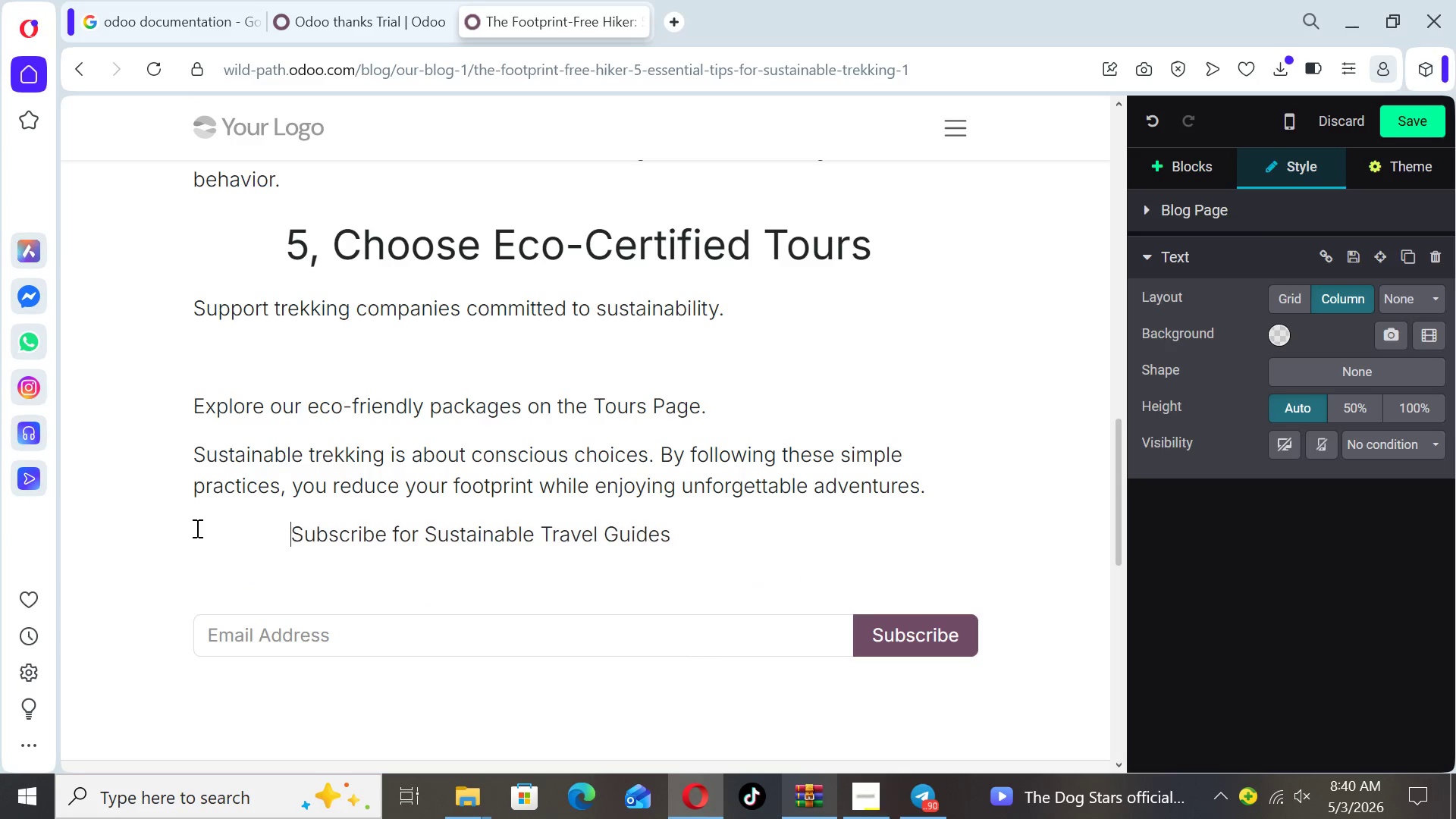 
key(Space)
 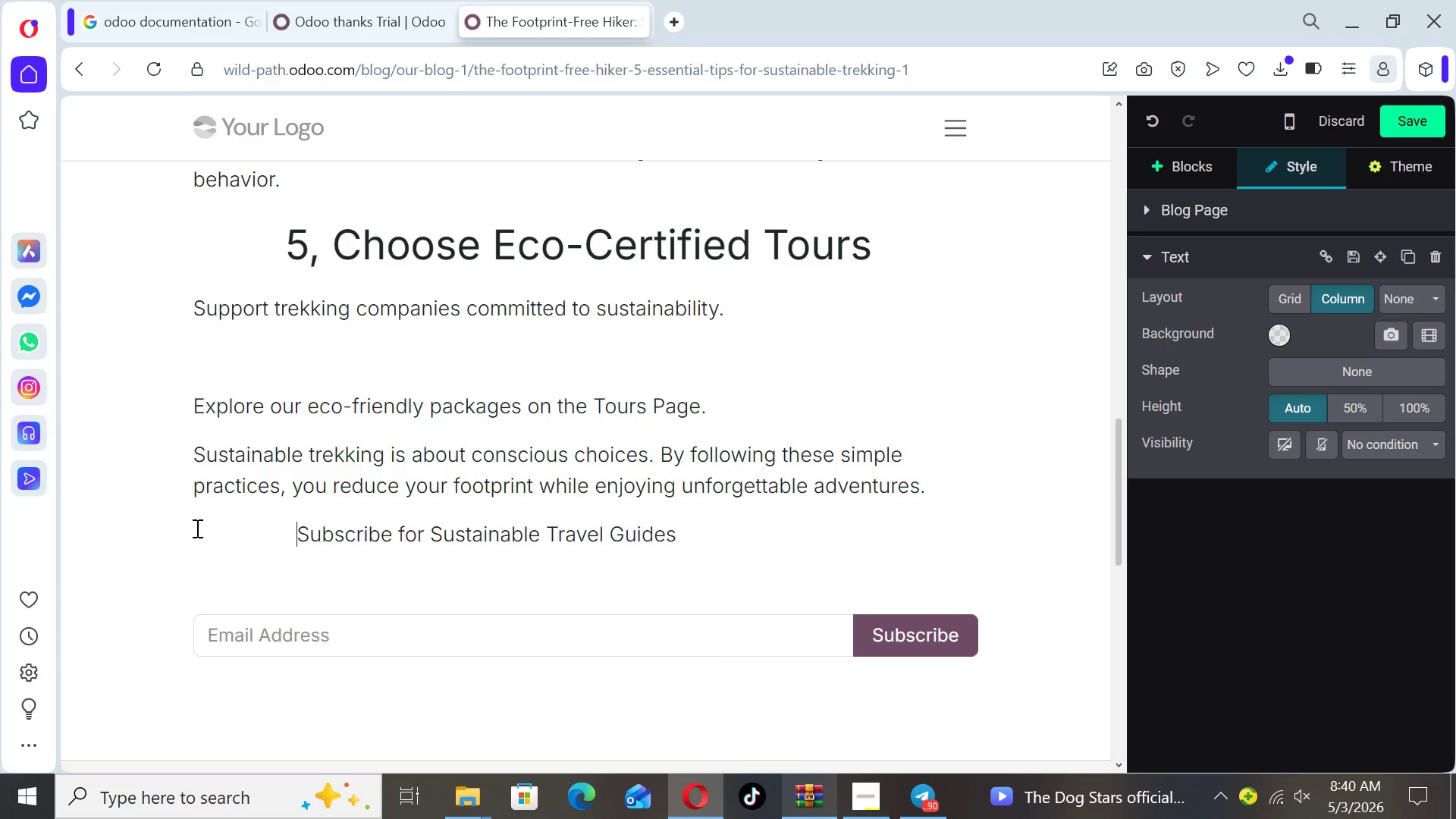 
key(Space)
 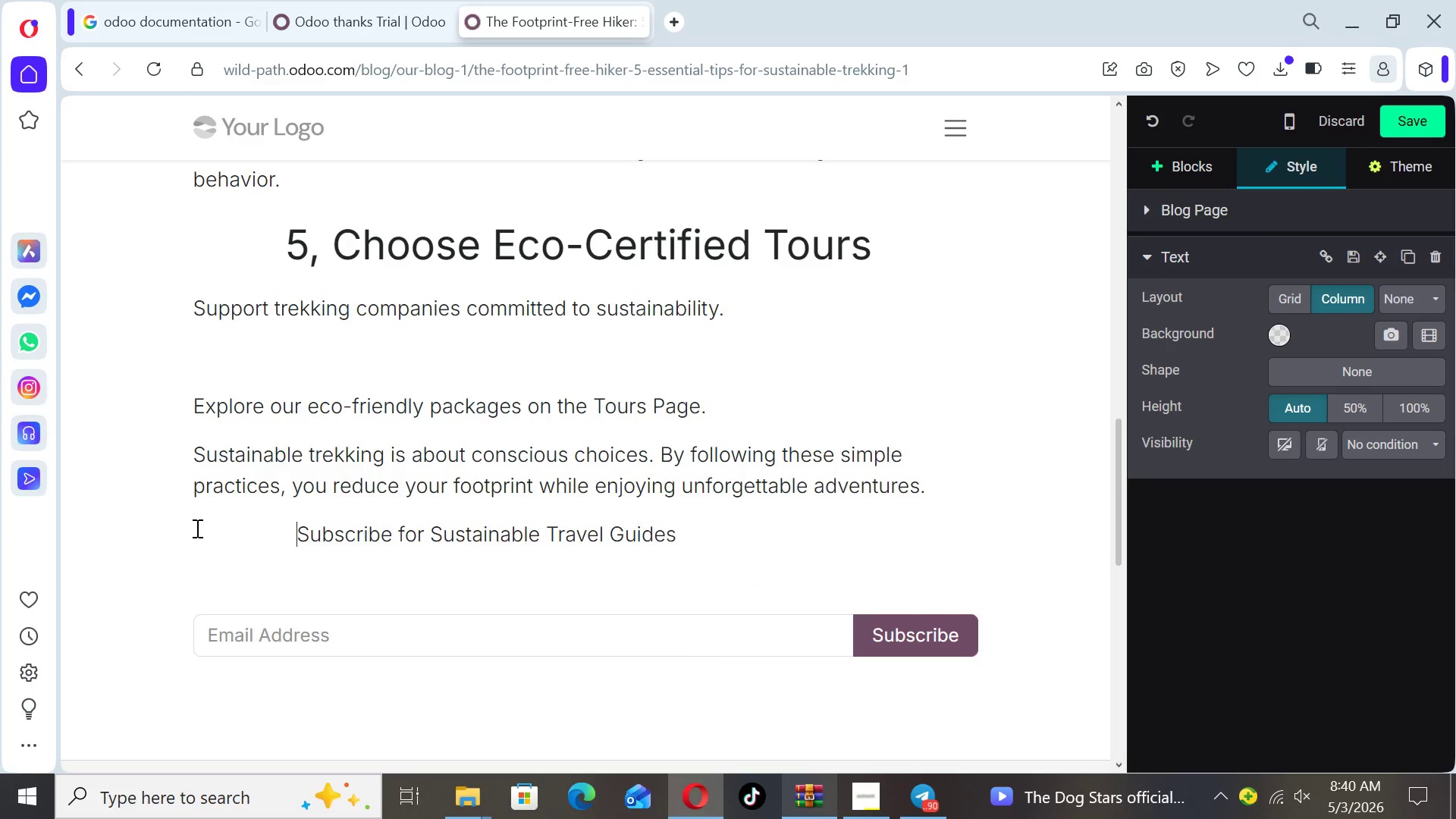 
key(Space)
 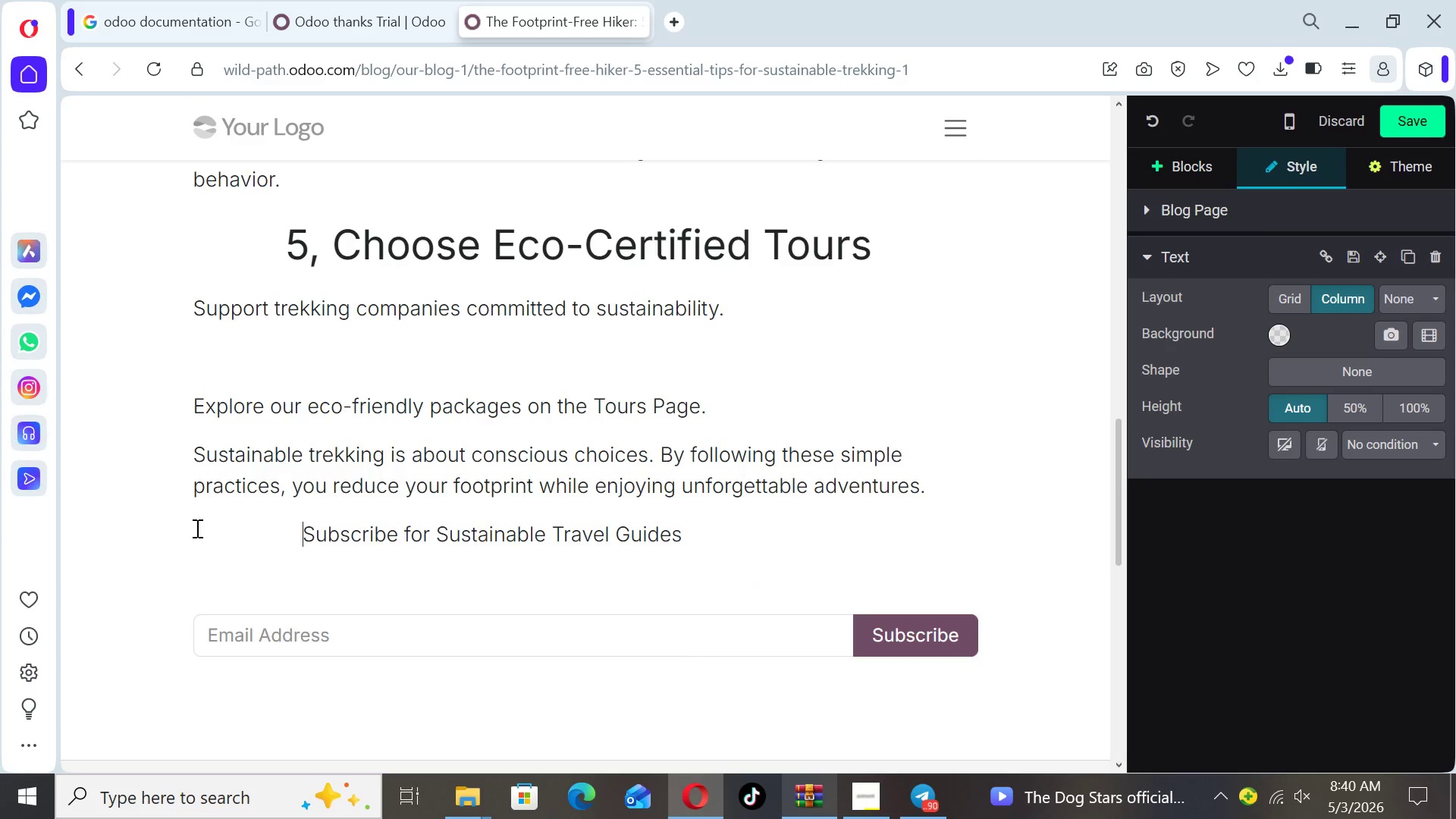 
key(Space)
 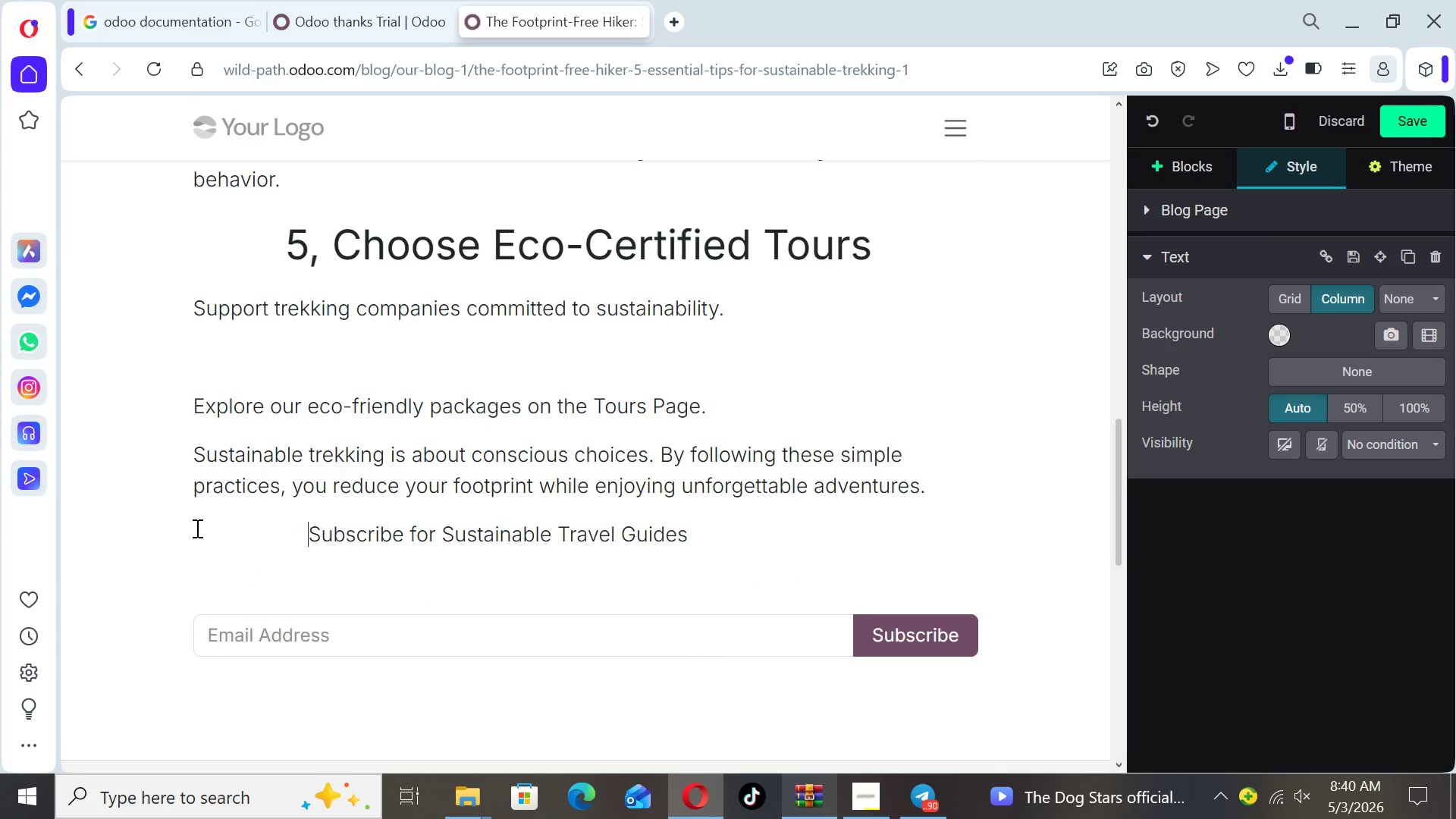 
key(Space)
 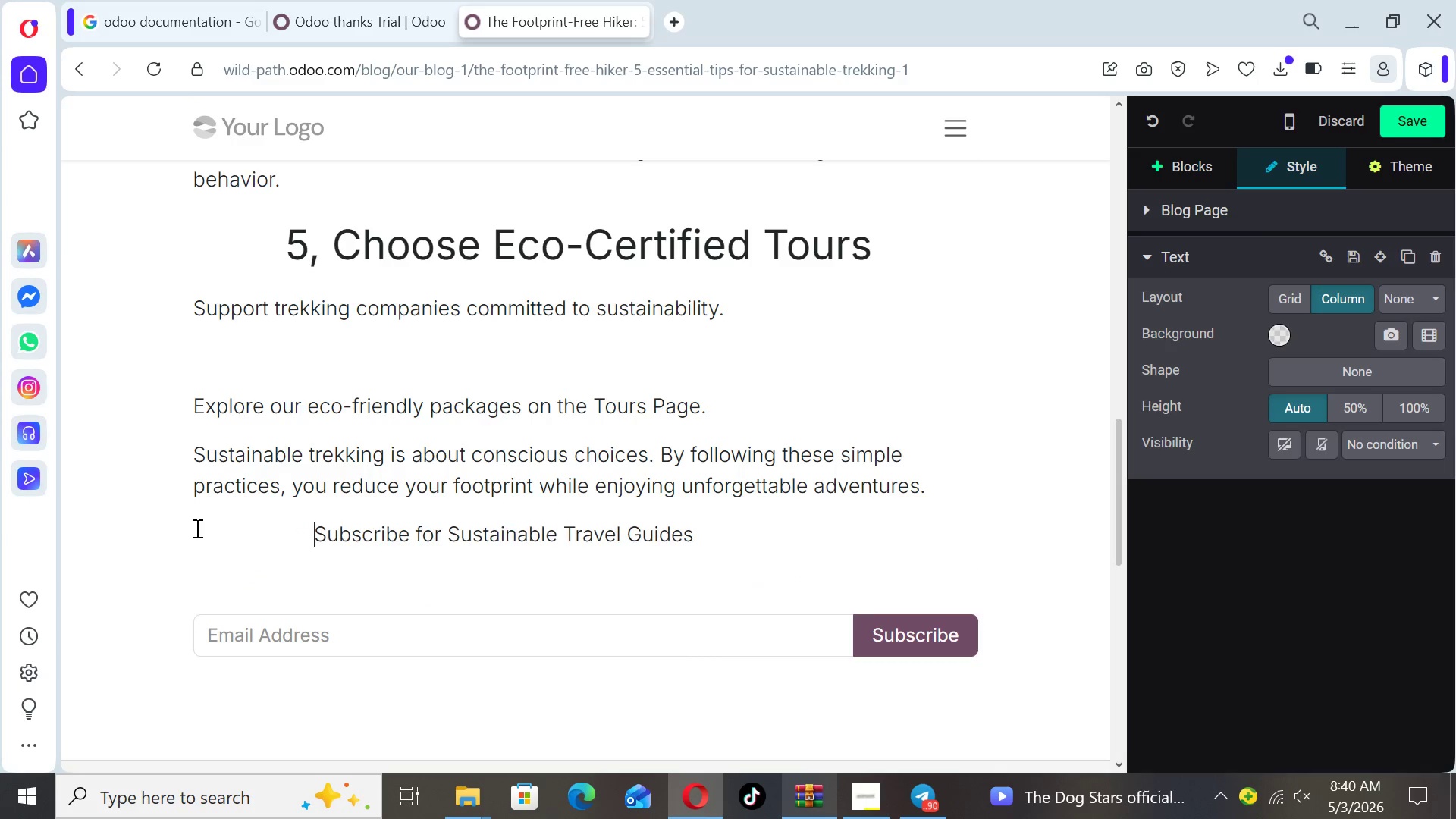 
key(Space)
 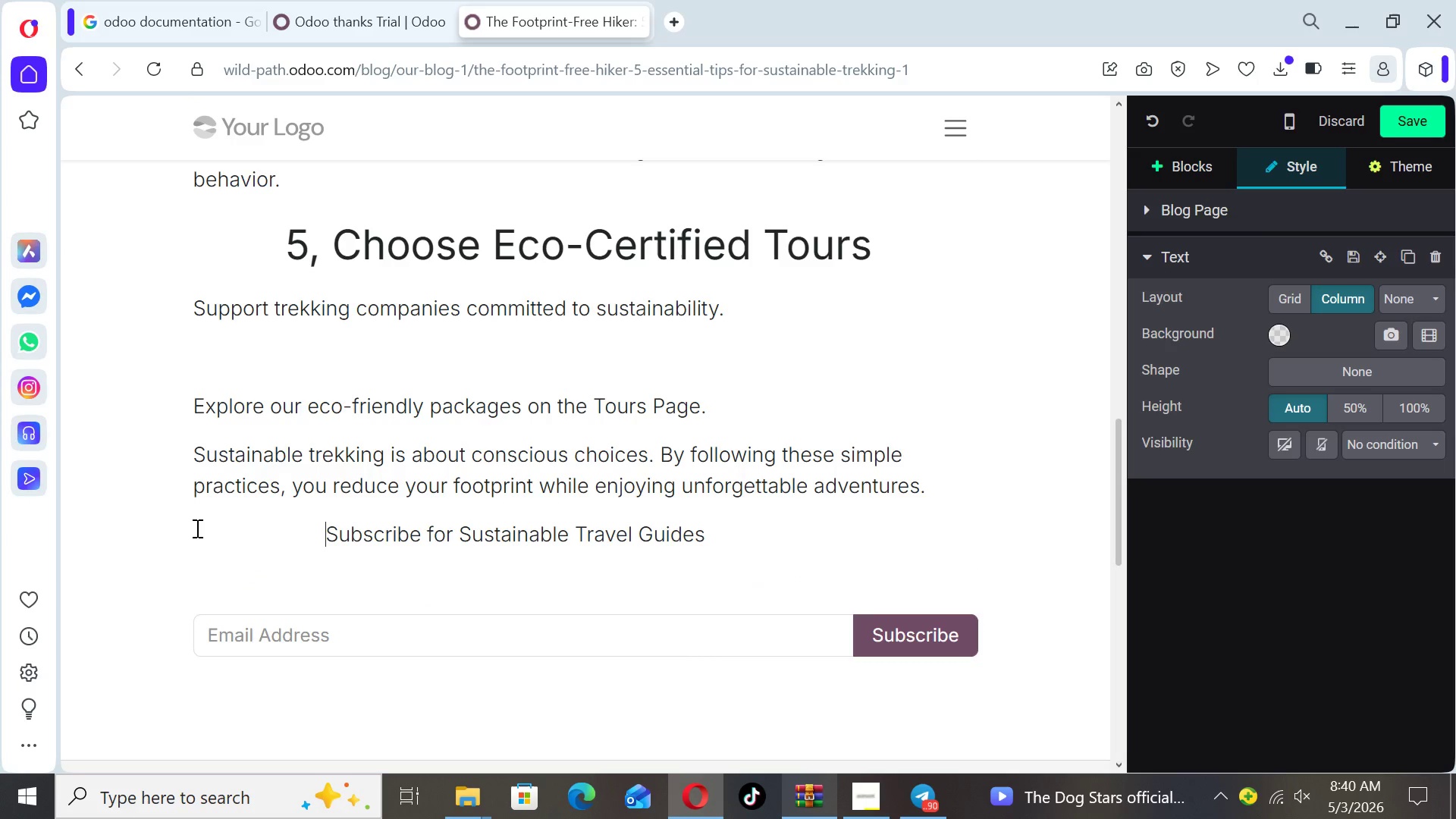 
key(Space)
 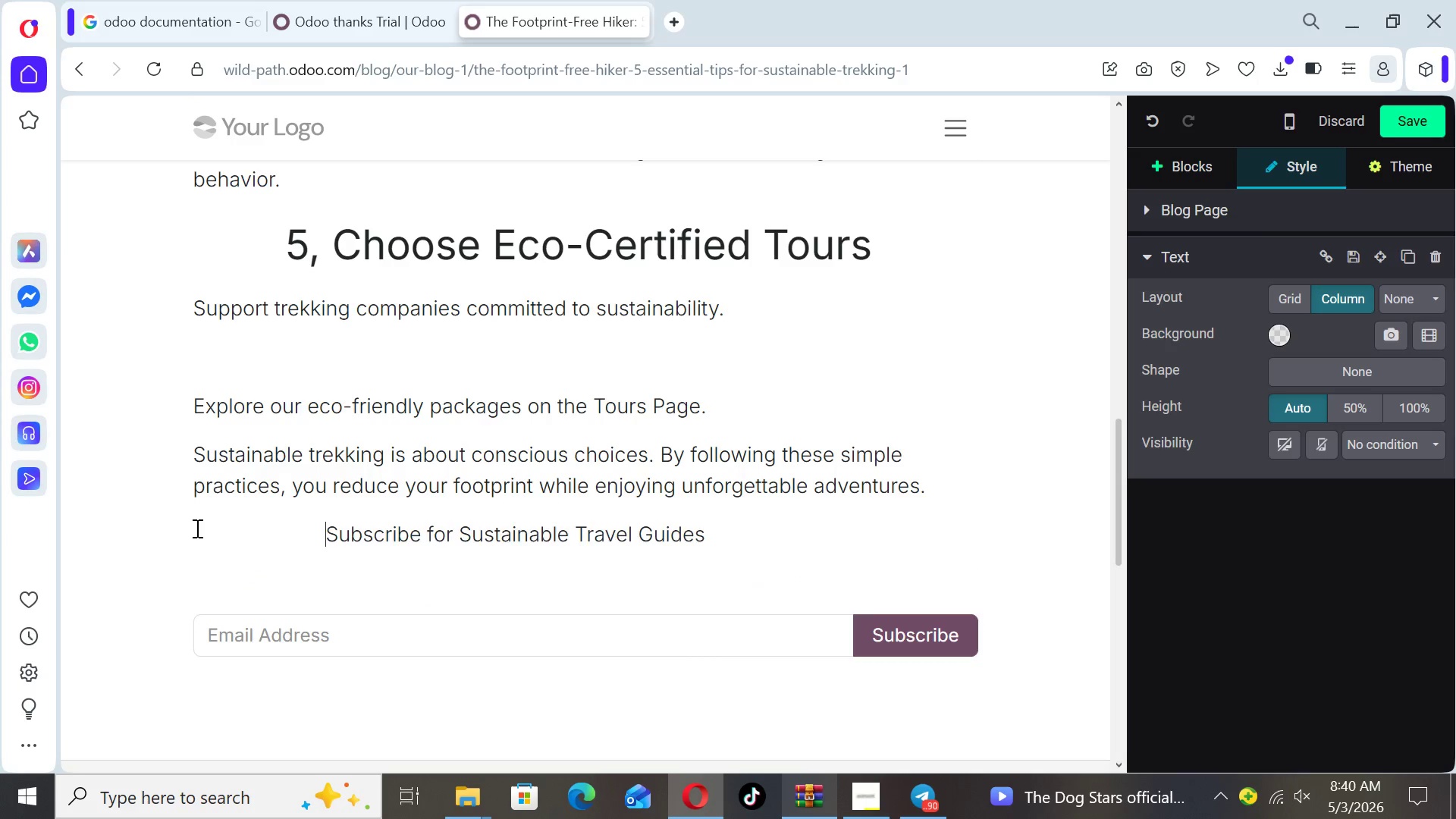 
key(Space)
 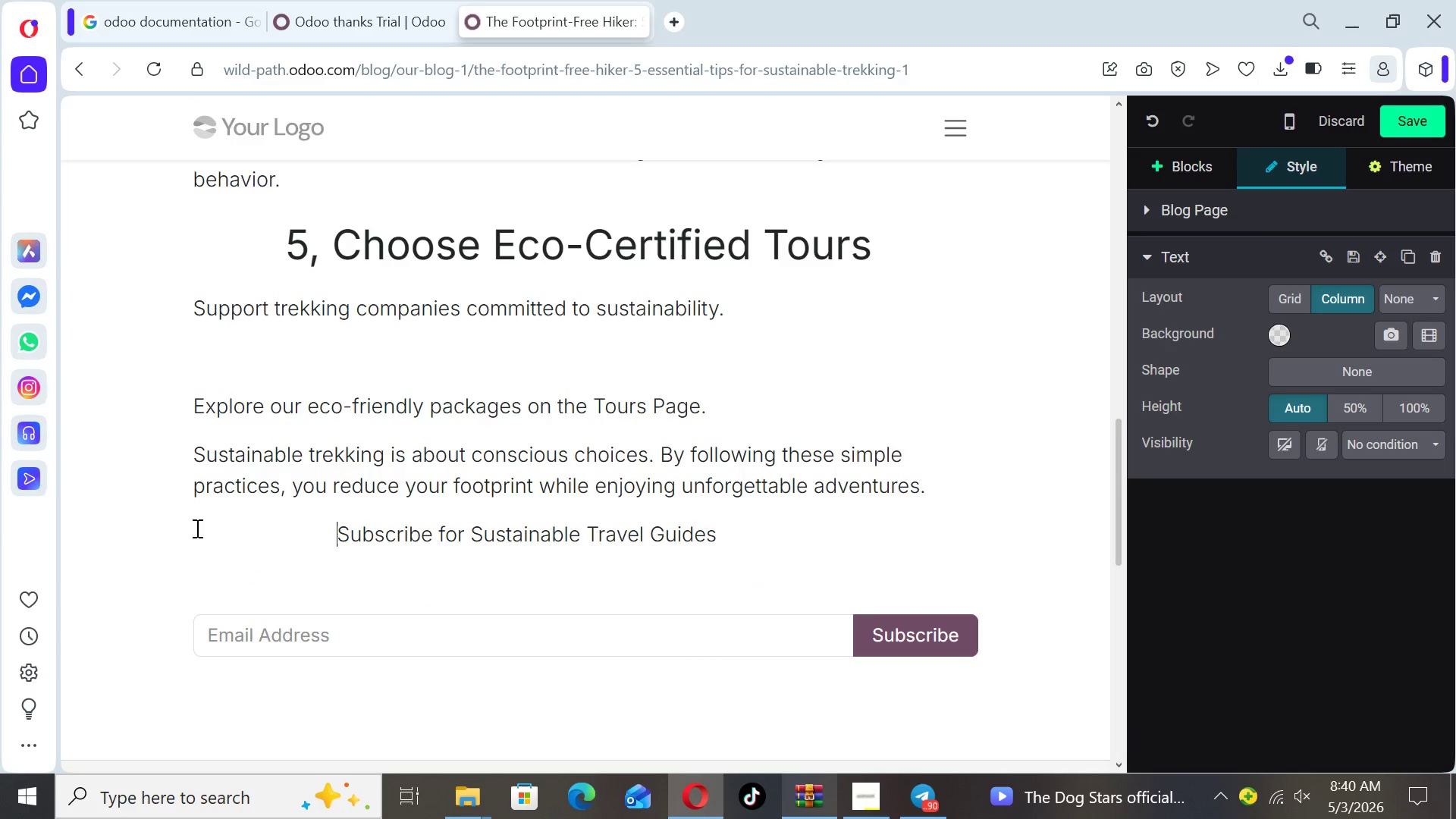 
key(Space)
 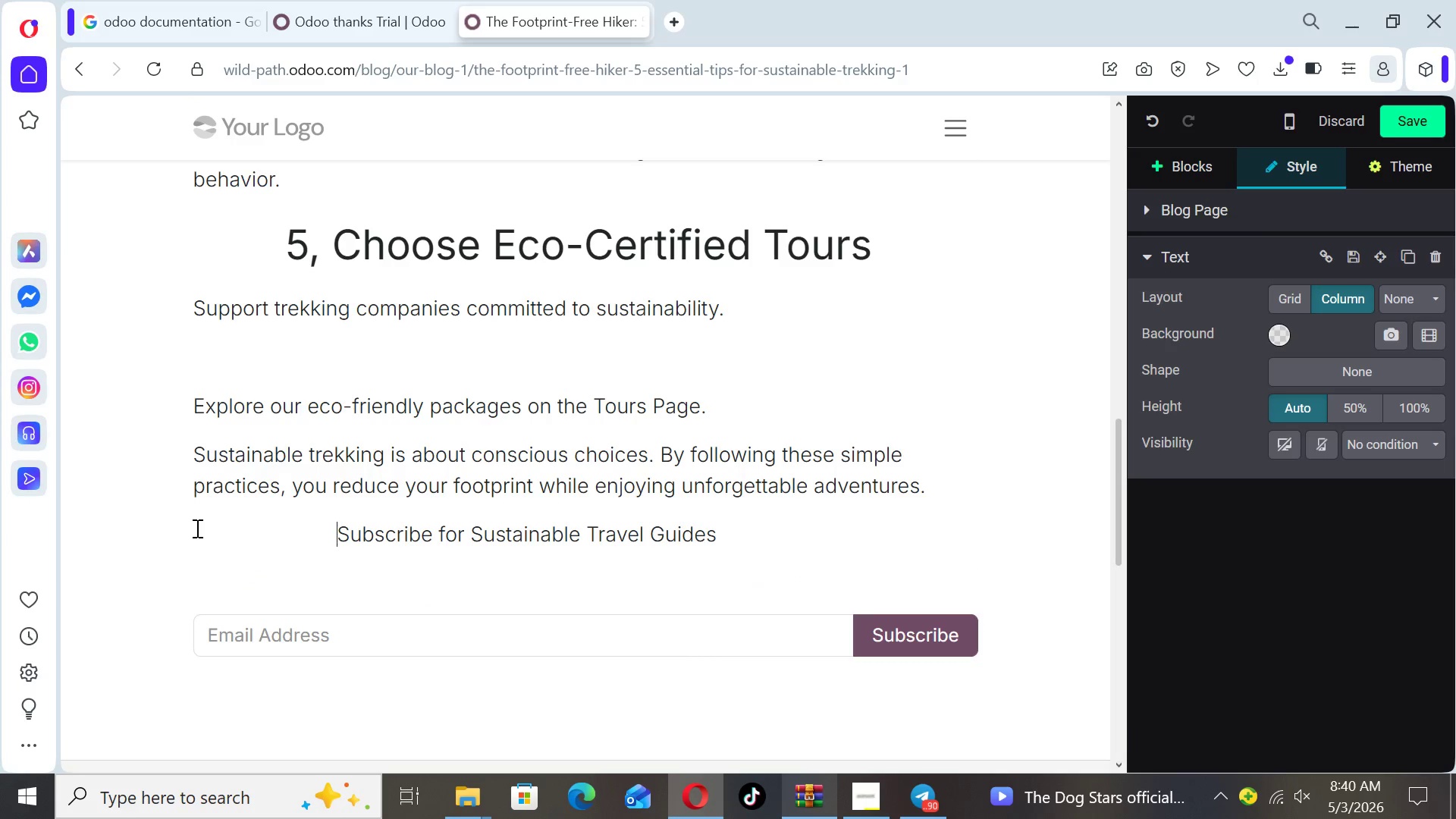 
key(Space)
 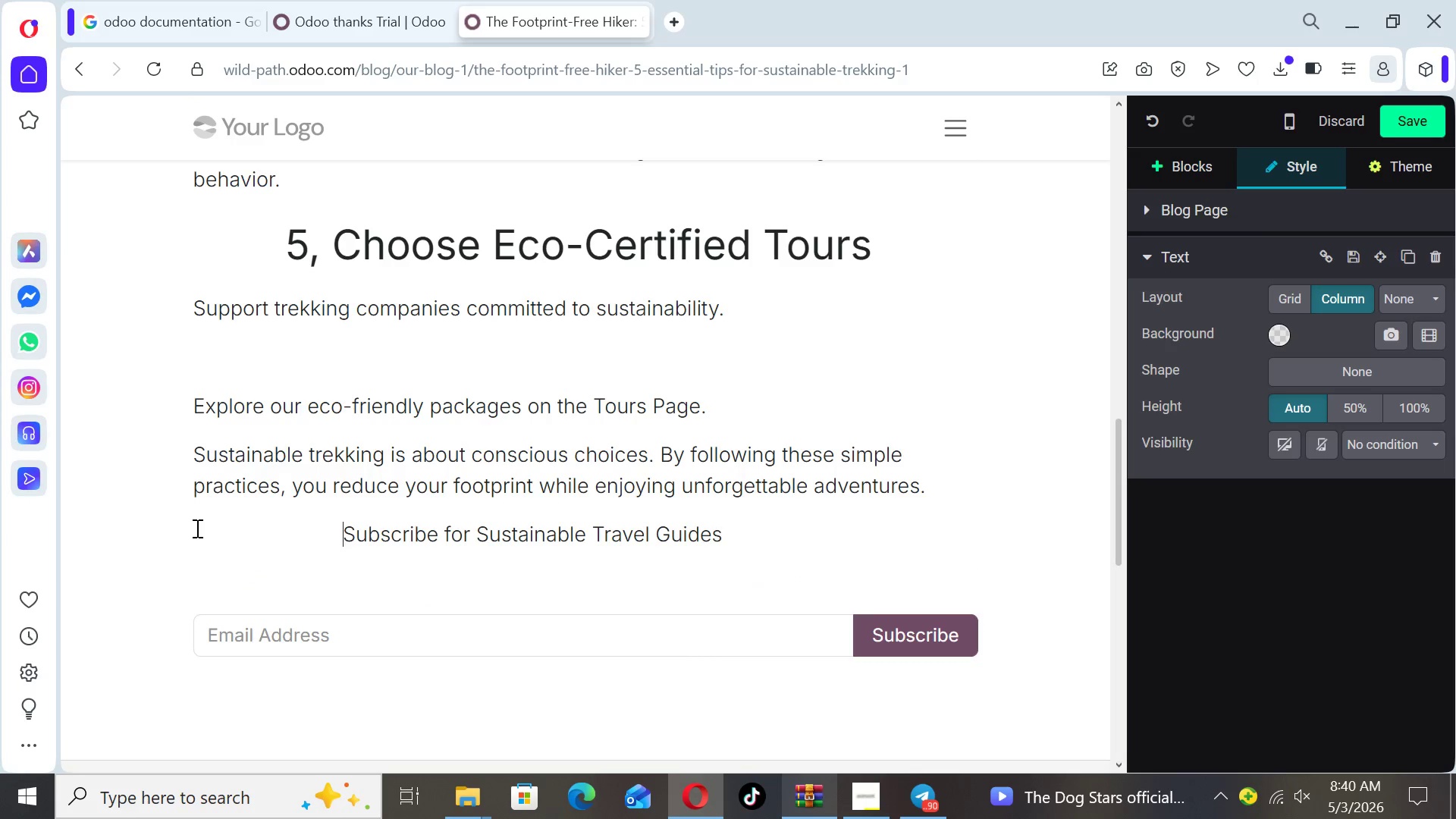 
key(Space)
 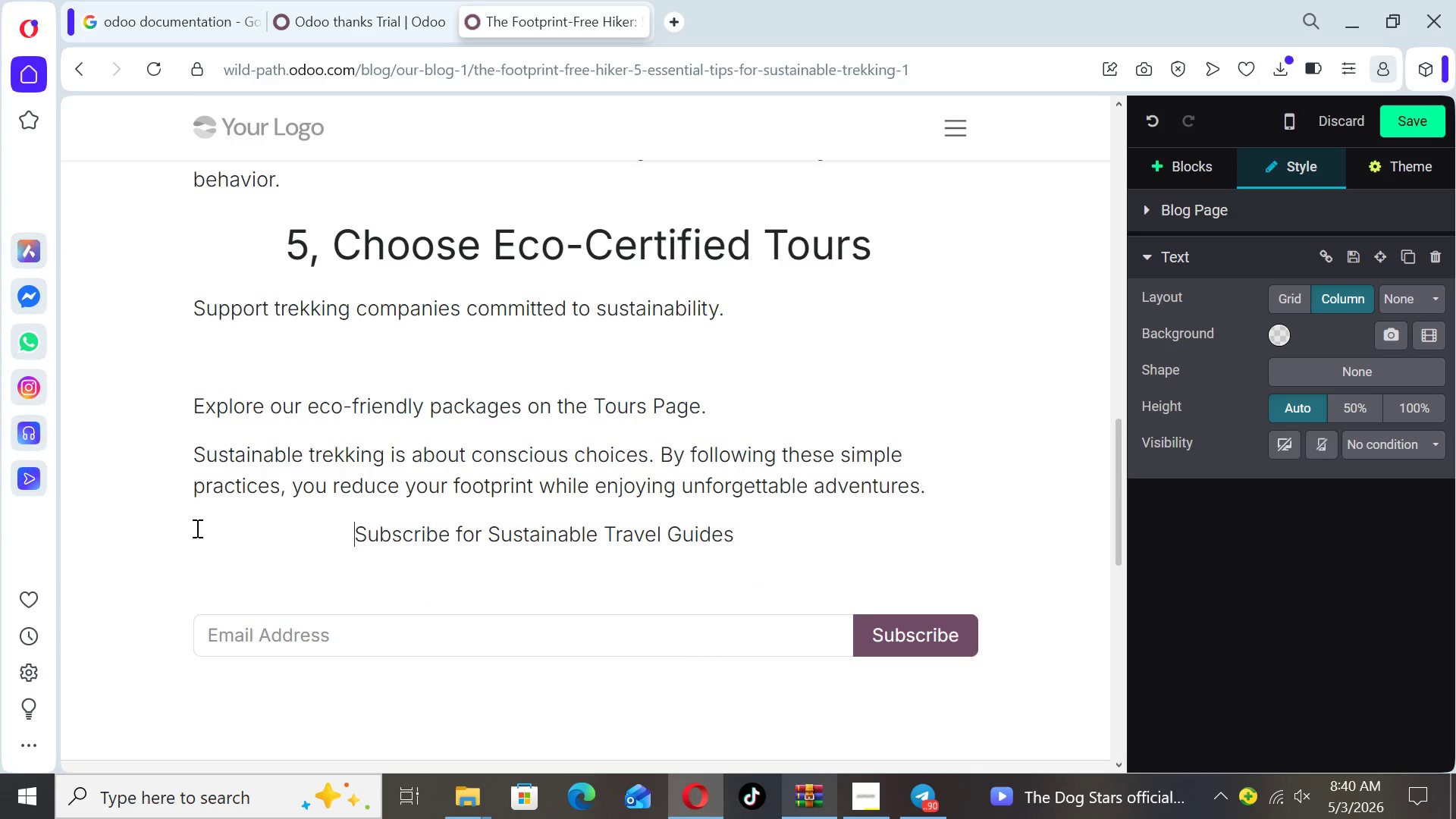 
key(Space)
 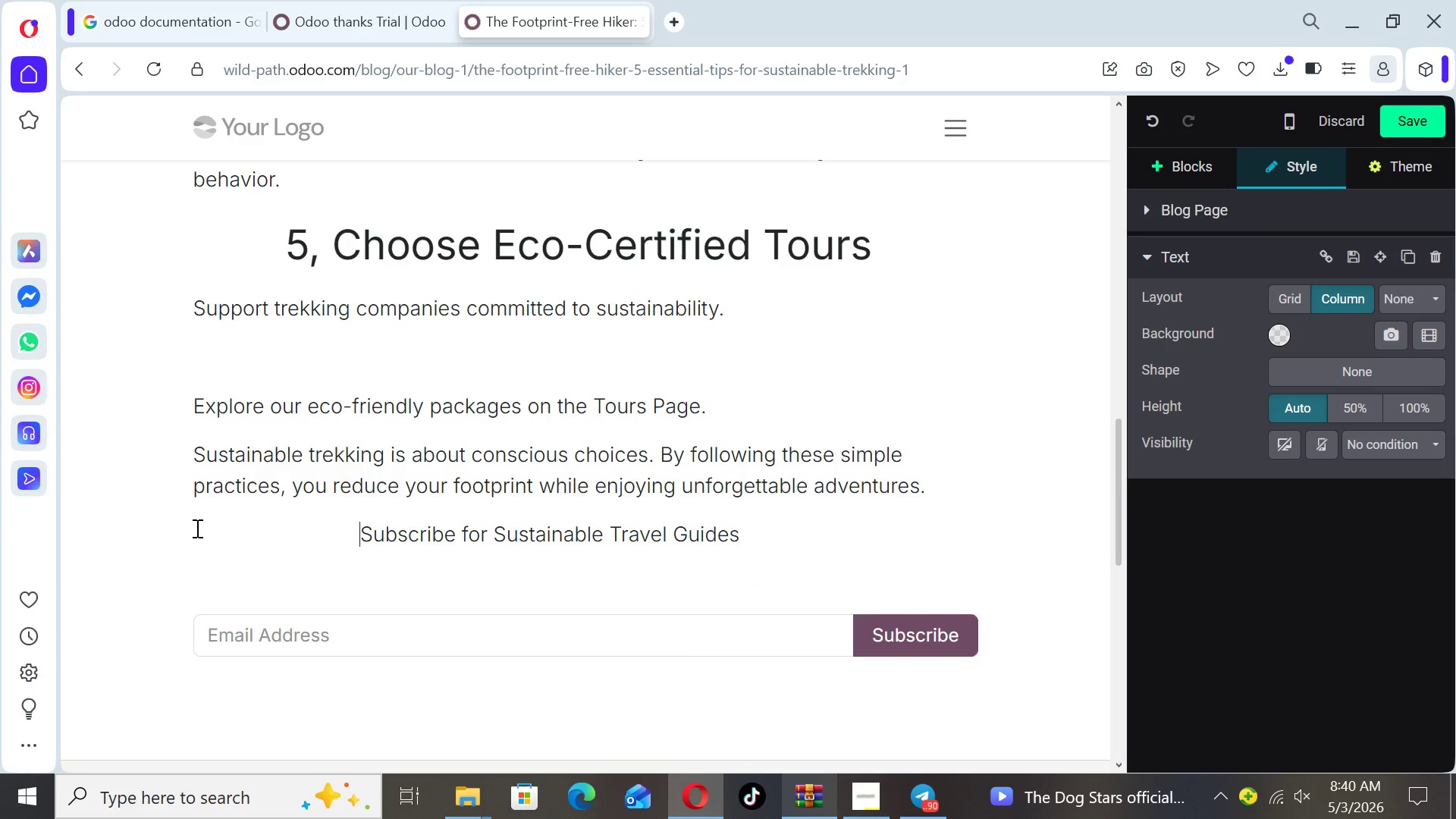 
key(Space)
 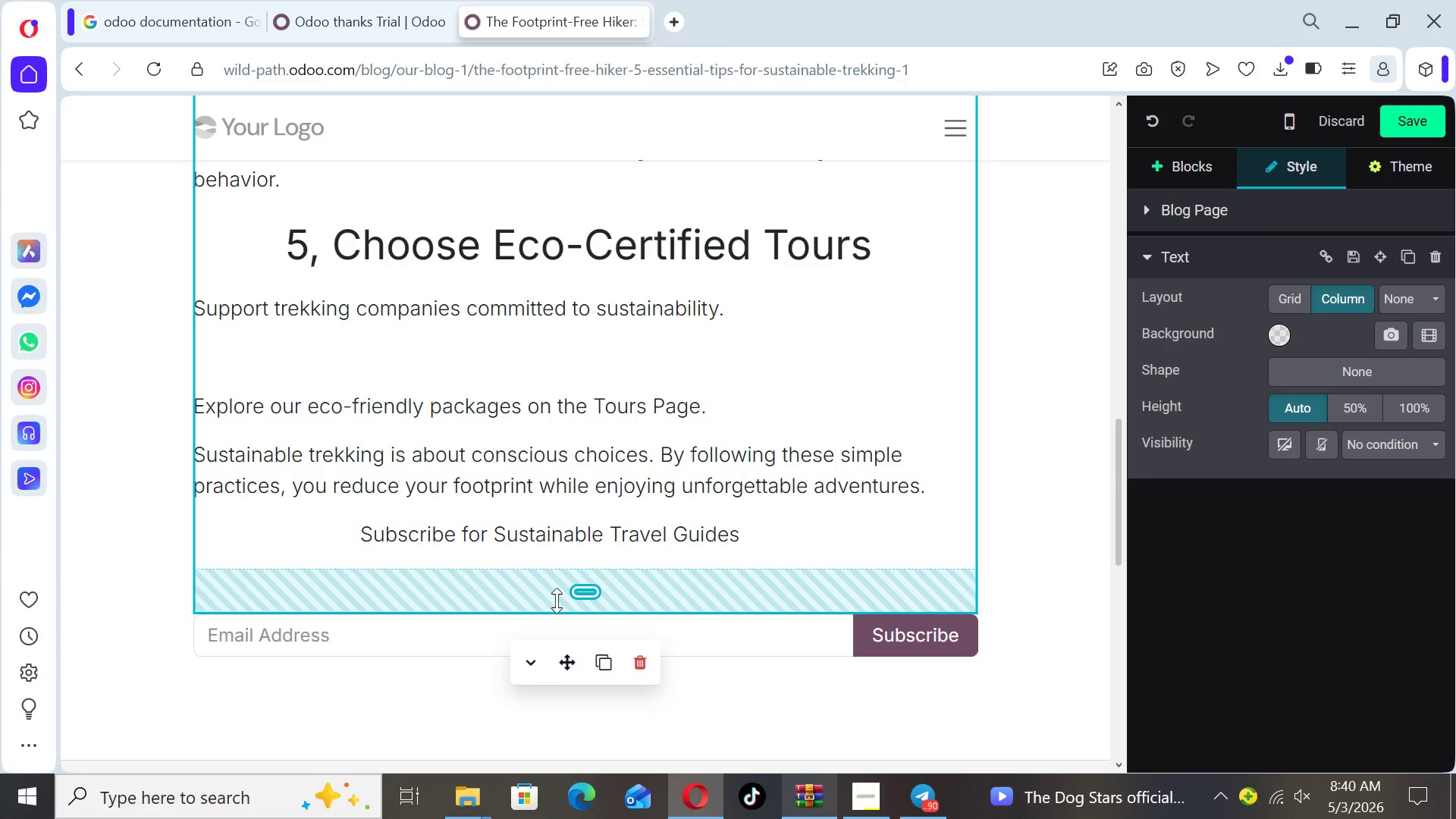 
left_click_drag(start_coordinate=[554, 608], to_coordinate=[555, 572])
 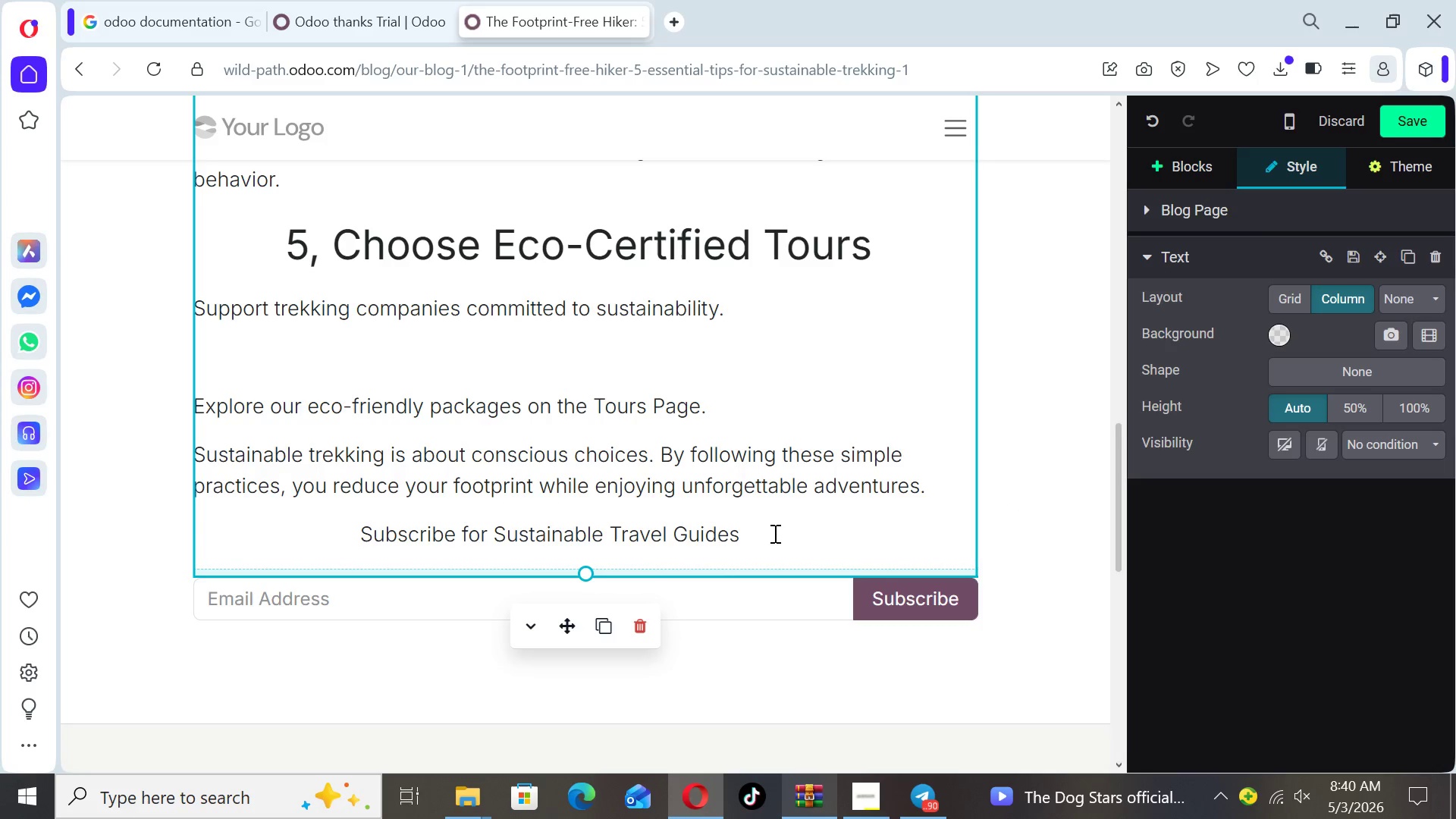 
left_click_drag(start_coordinate=[753, 535], to_coordinate=[358, 522])
 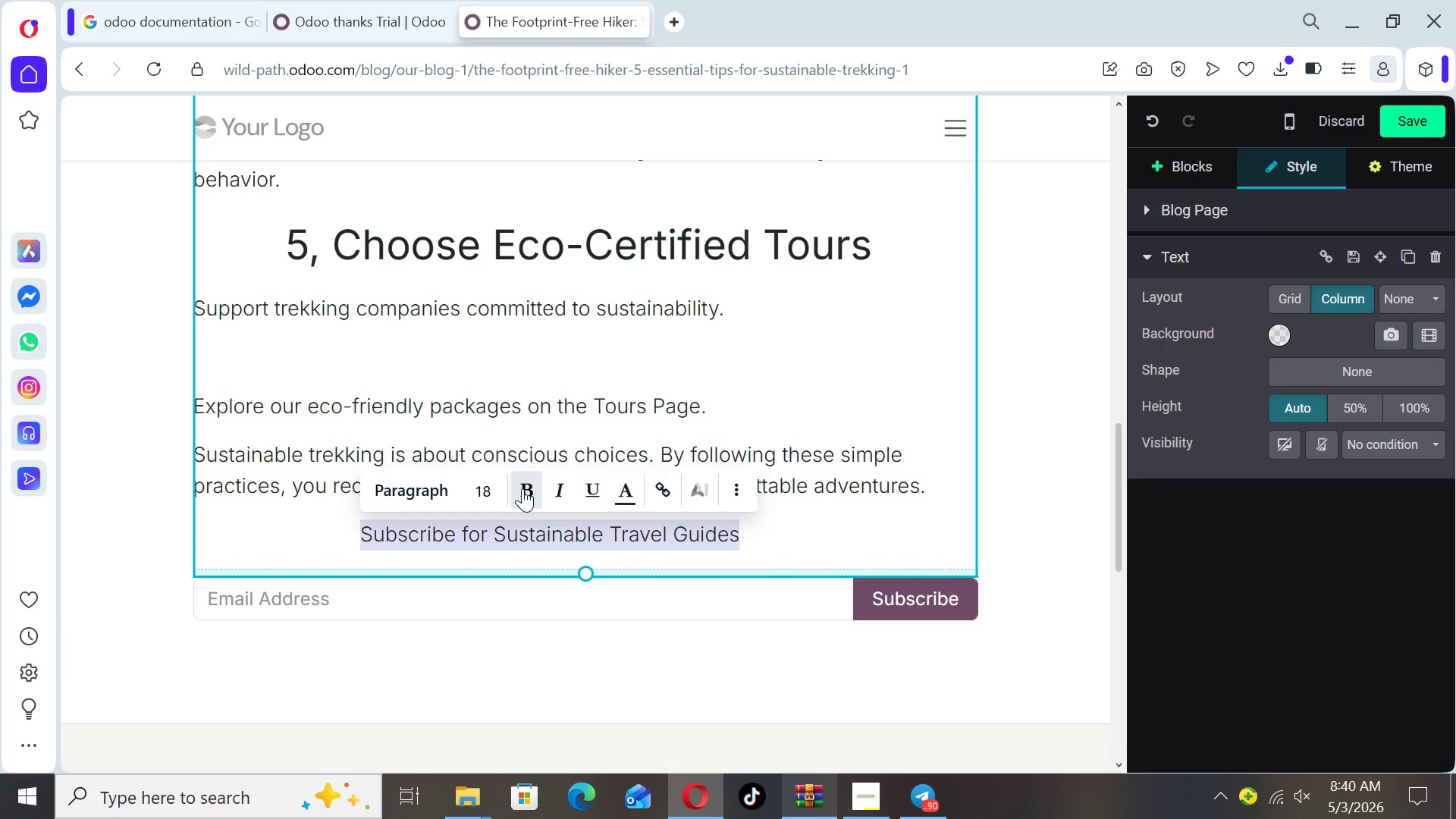 
left_click([524, 488])
 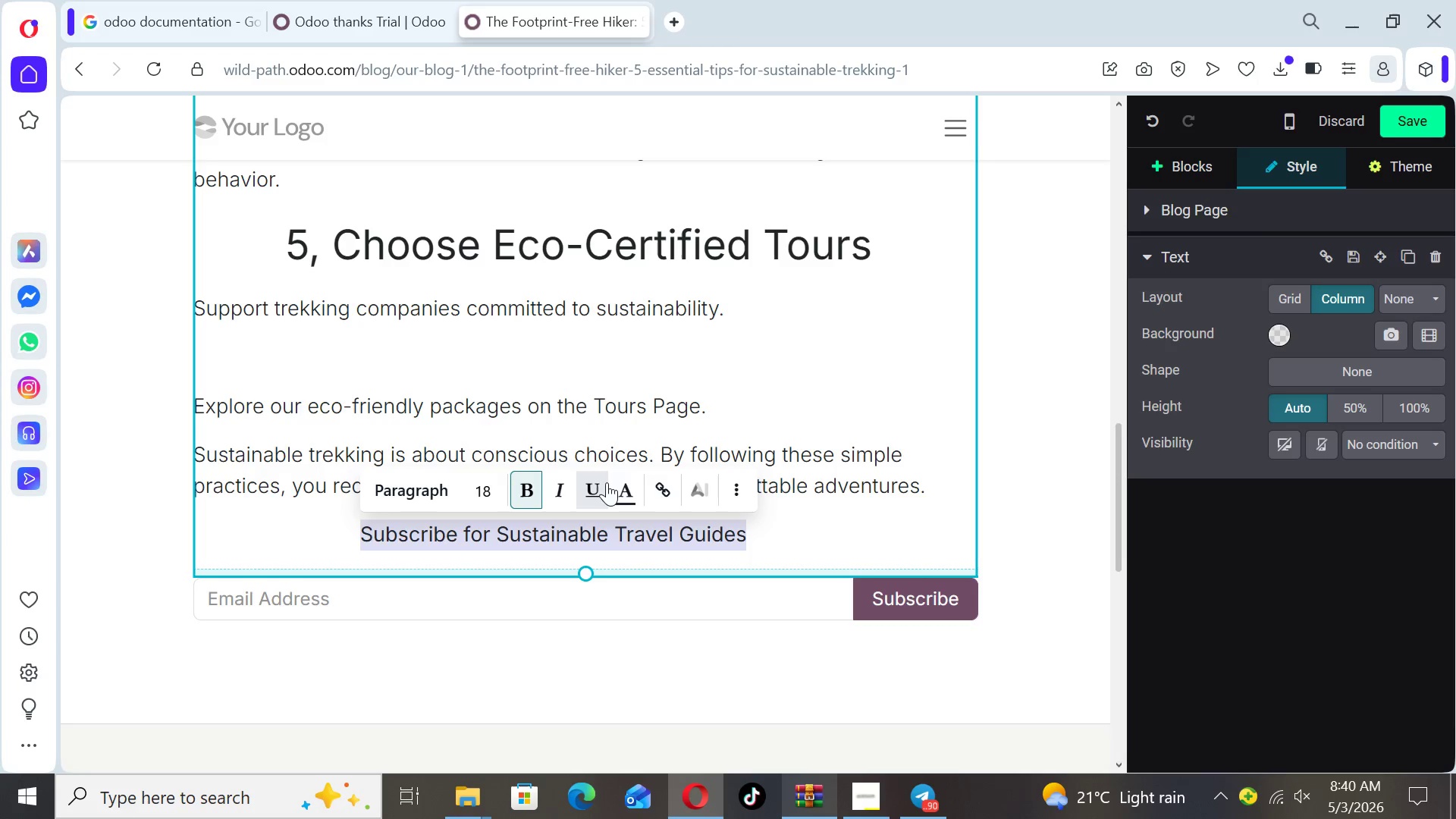 
left_click([627, 487])
 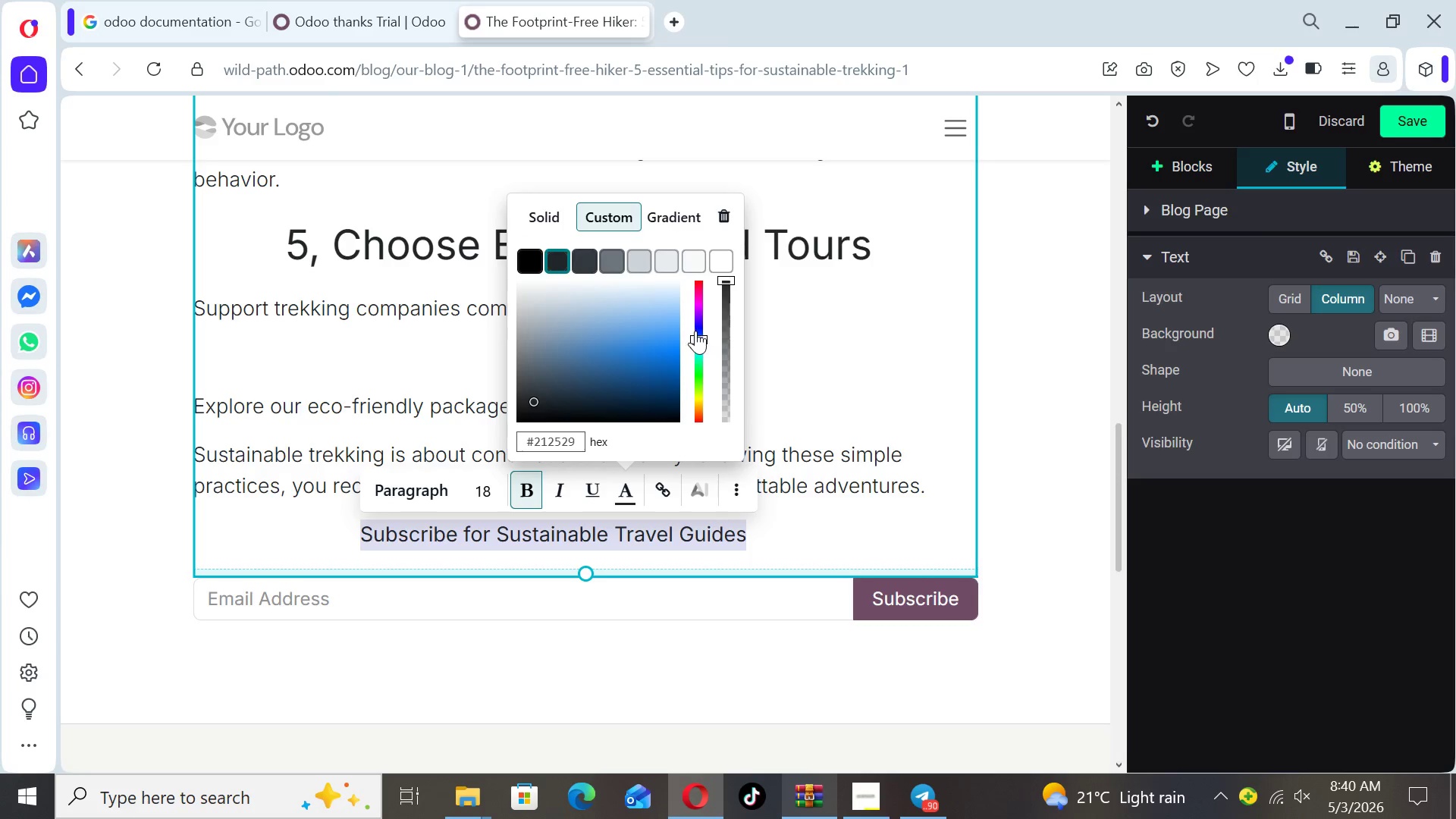 
left_click_drag(start_coordinate=[698, 333], to_coordinate=[699, 289])
 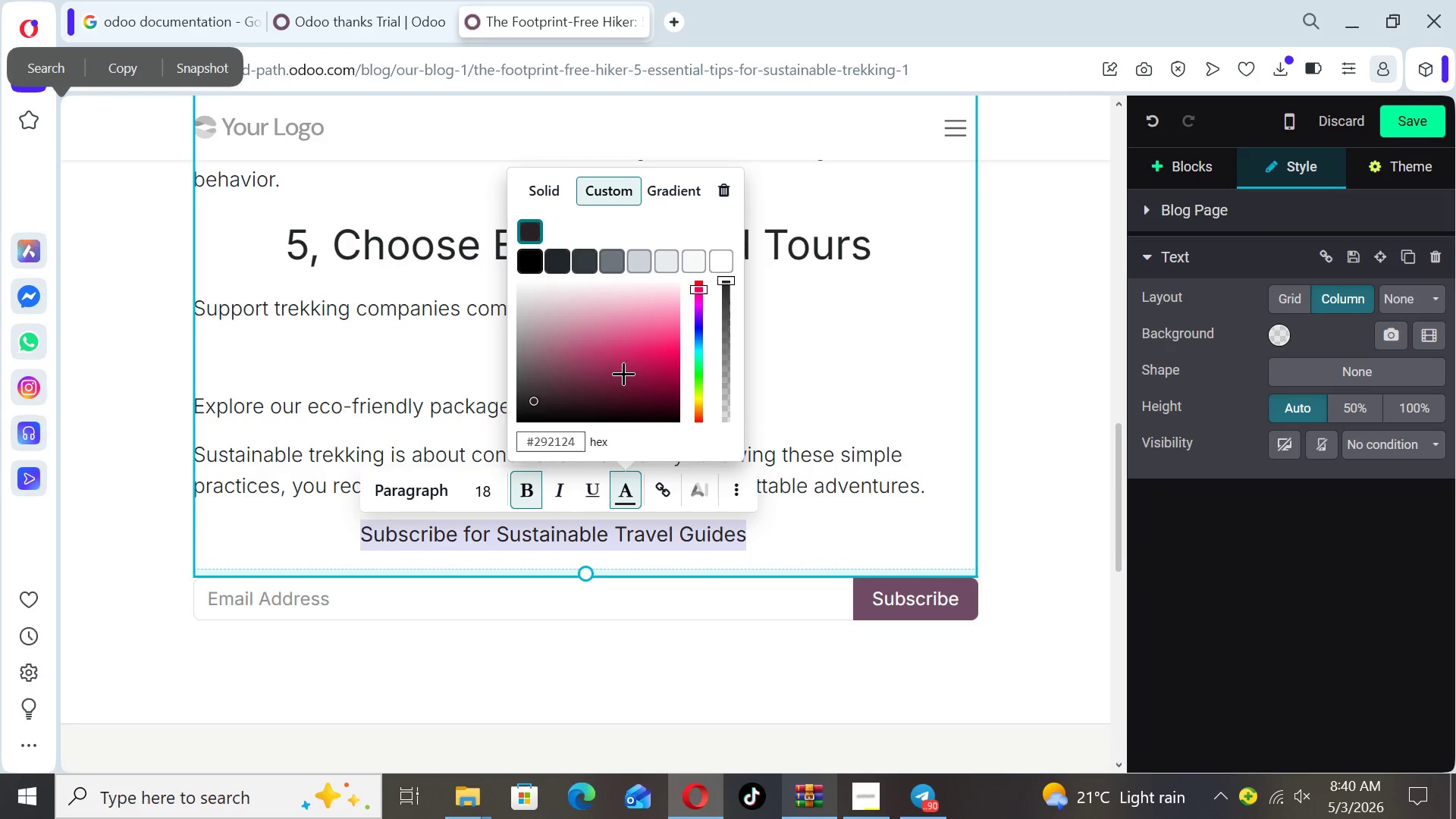 
left_click([623, 375])
 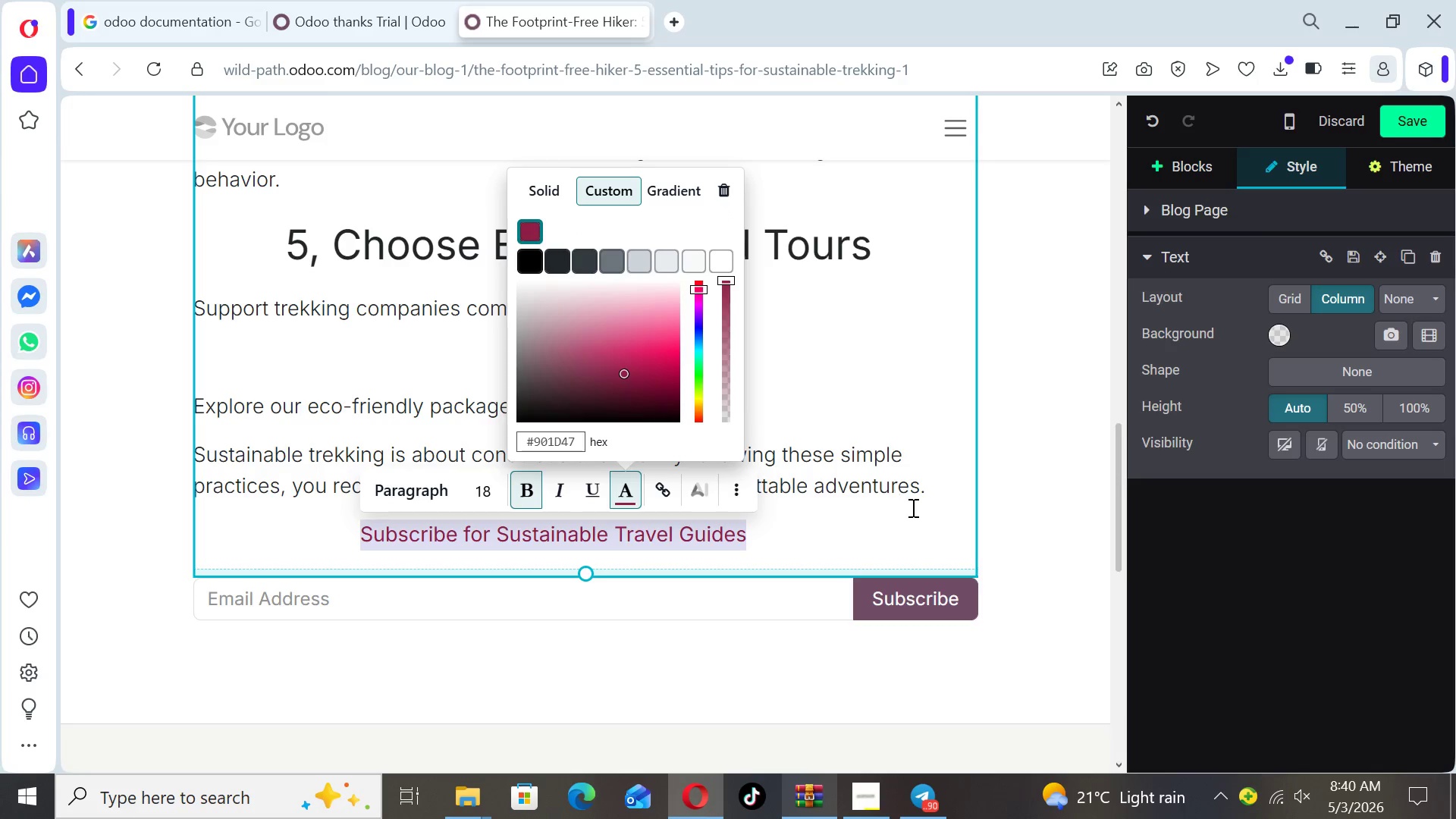 
left_click([918, 511])
 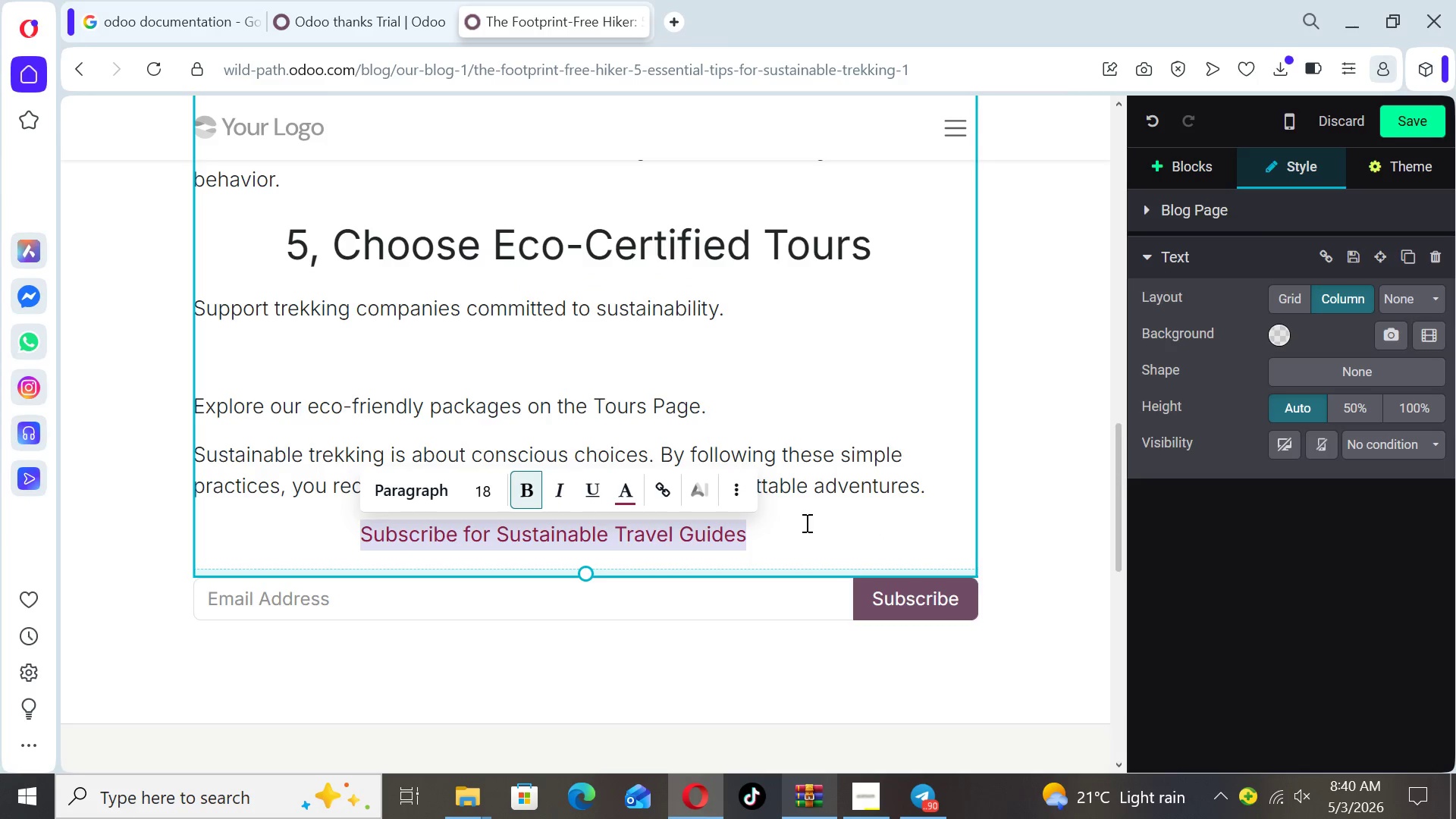 
left_click([831, 532])
 